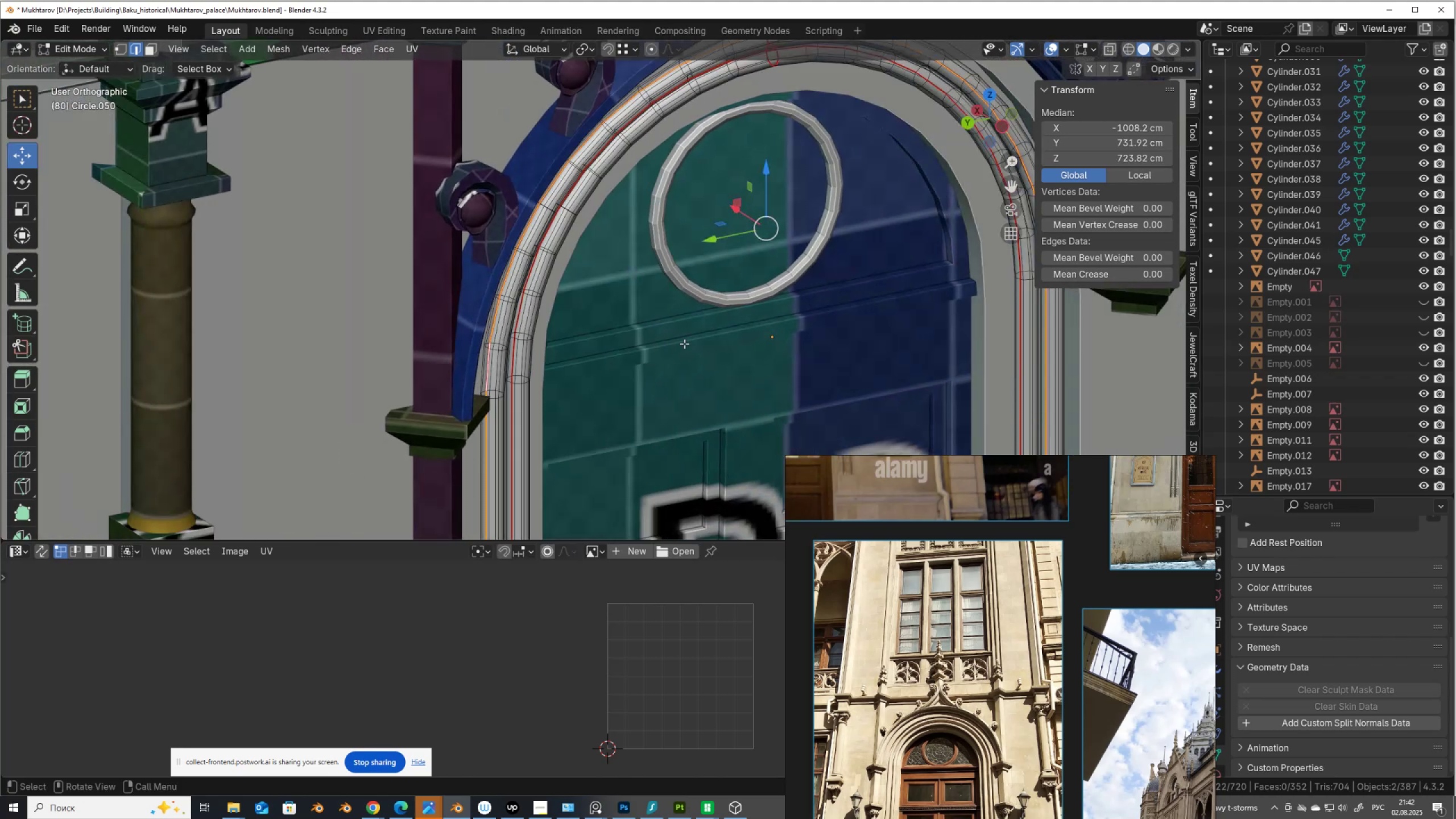 
scroll: coordinate [743, 311], scroll_direction: down, amount: 3.0
 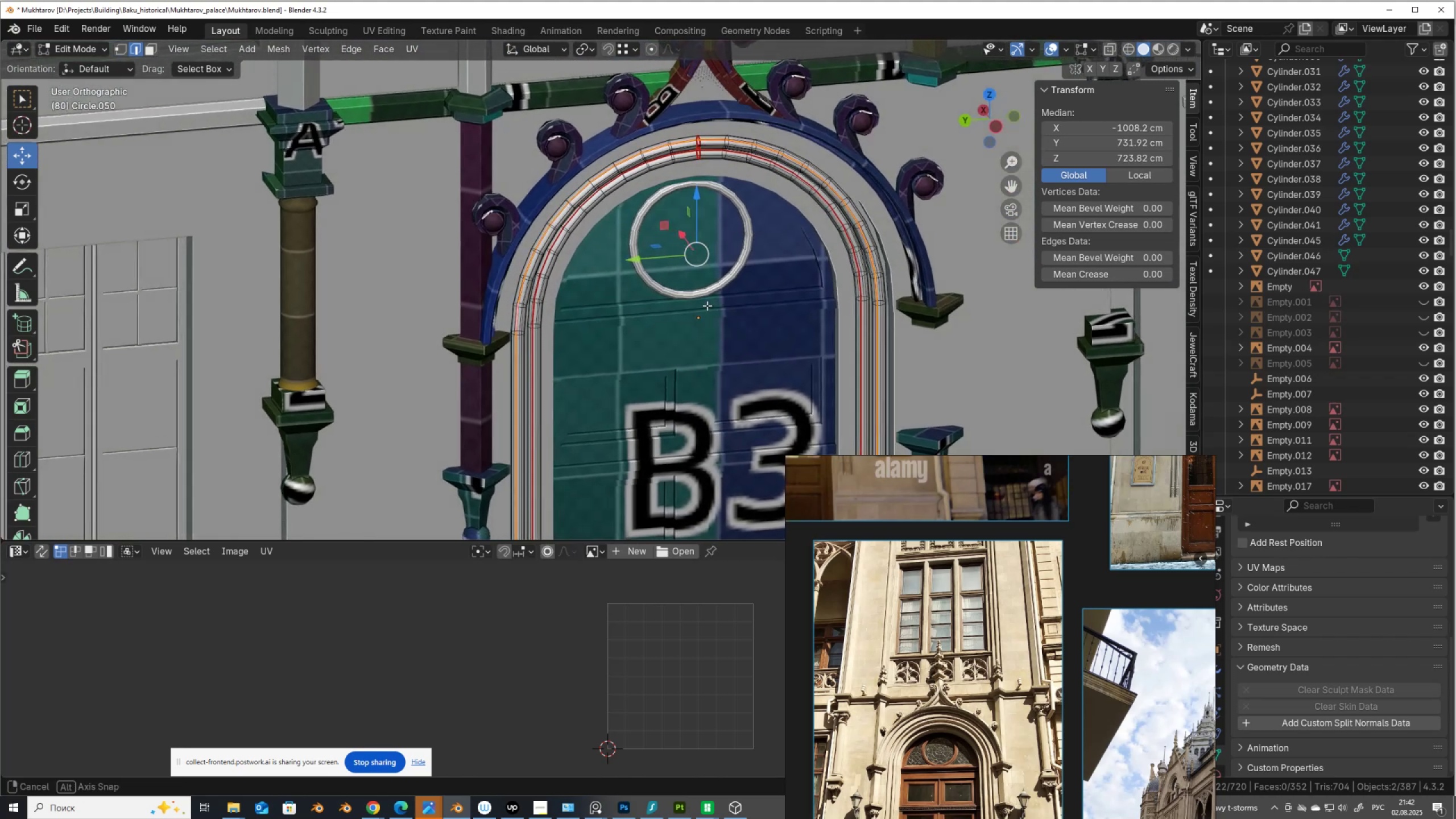 
type(ayu)
 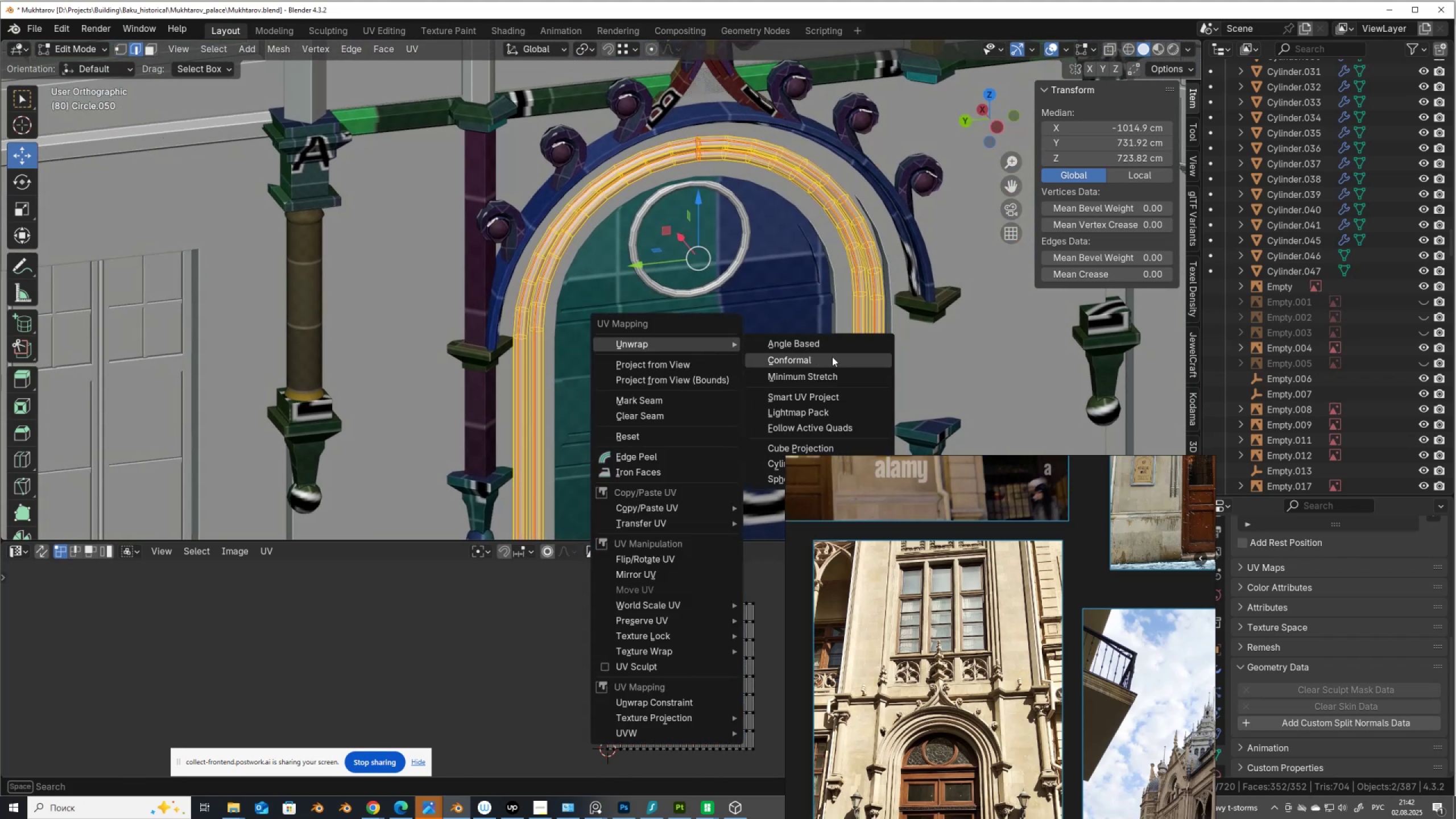 
left_click([830, 358])
 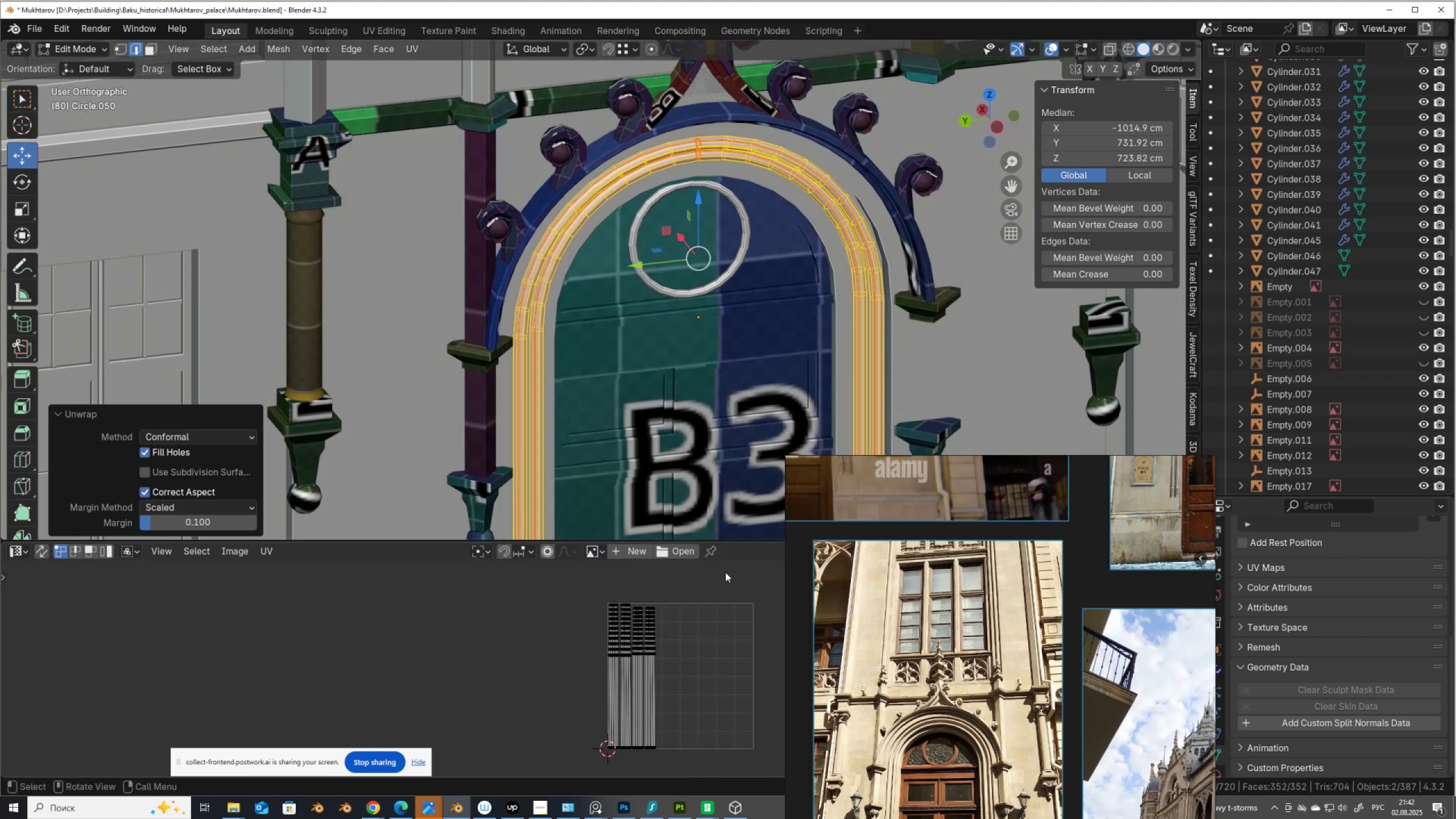 
scroll: coordinate [686, 645], scroll_direction: up, amount: 2.0
 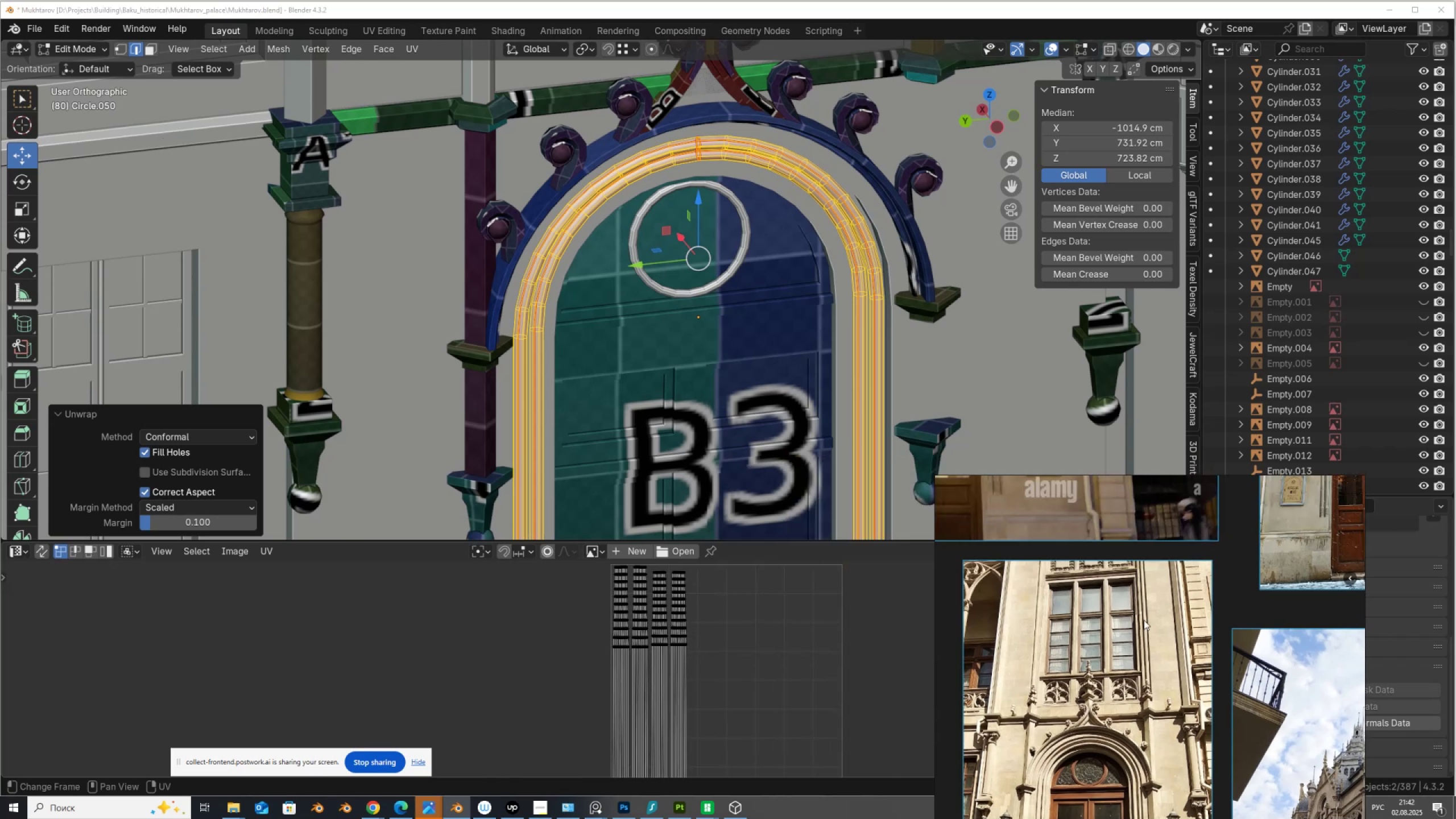 
scroll: coordinate [731, 624], scroll_direction: down, amount: 3.0
 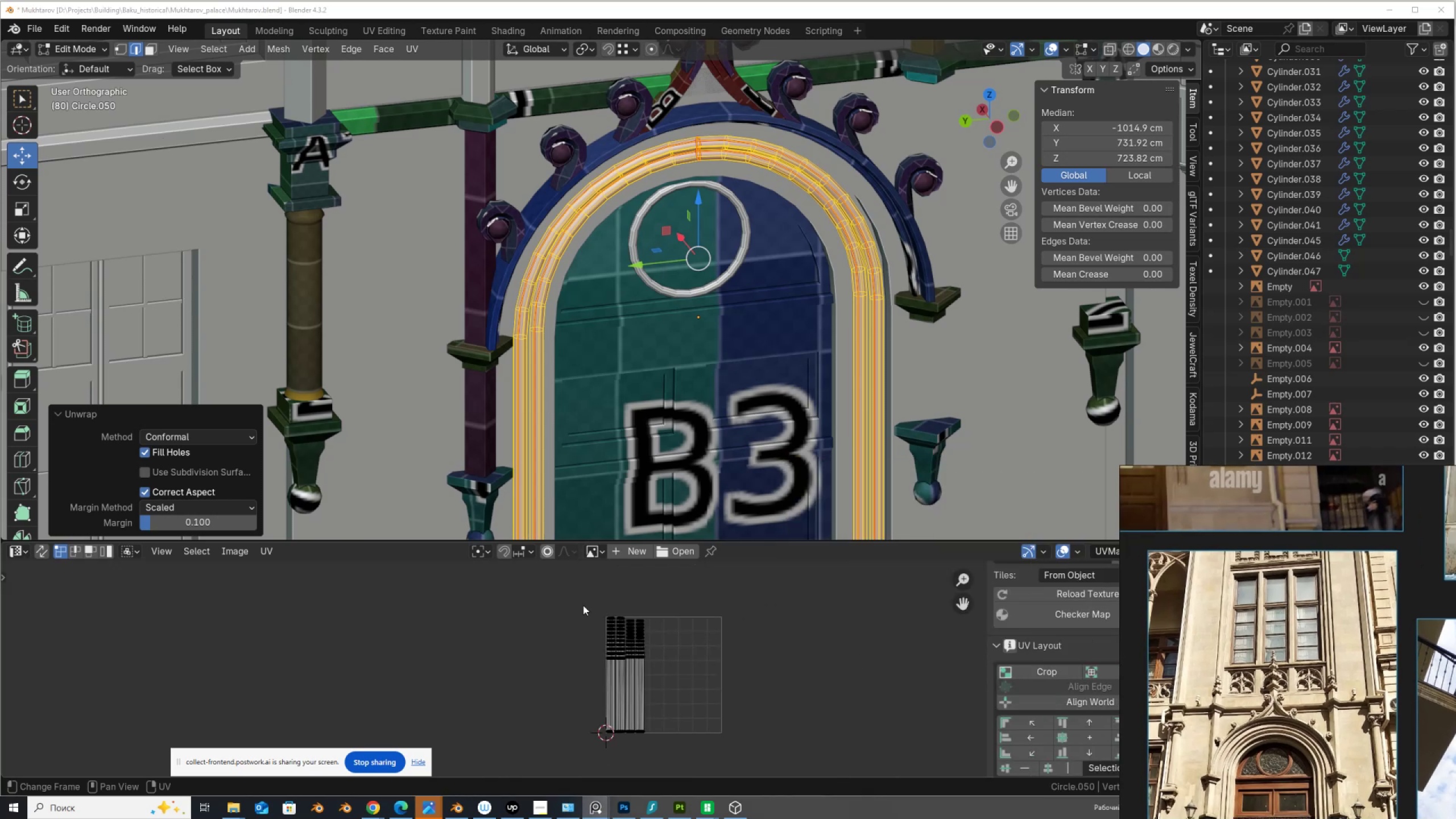 
left_click_drag(start_coordinate=[582, 605], to_coordinate=[705, 759])
 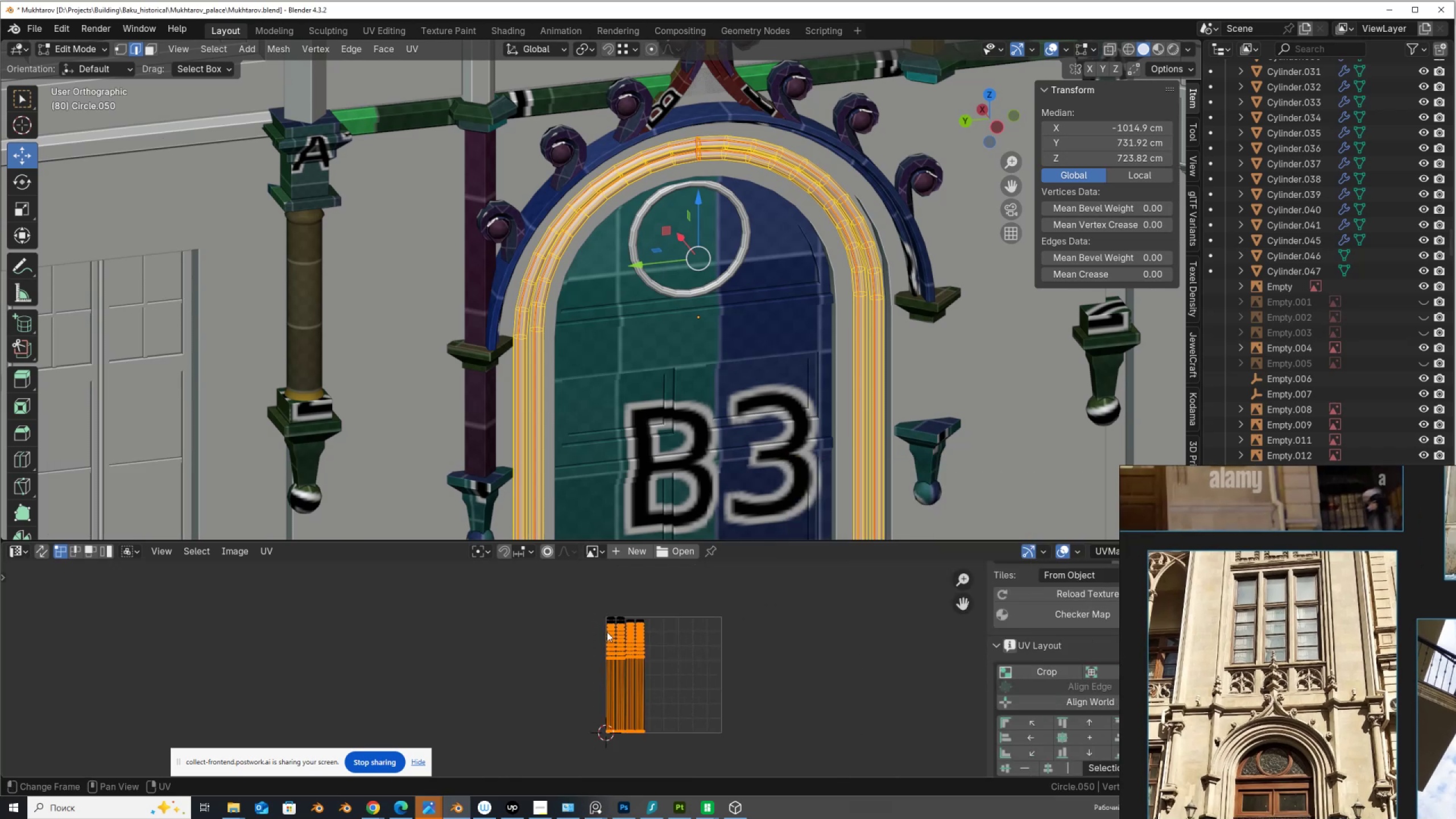 
left_click_drag(start_coordinate=[545, 597], to_coordinate=[713, 773])
 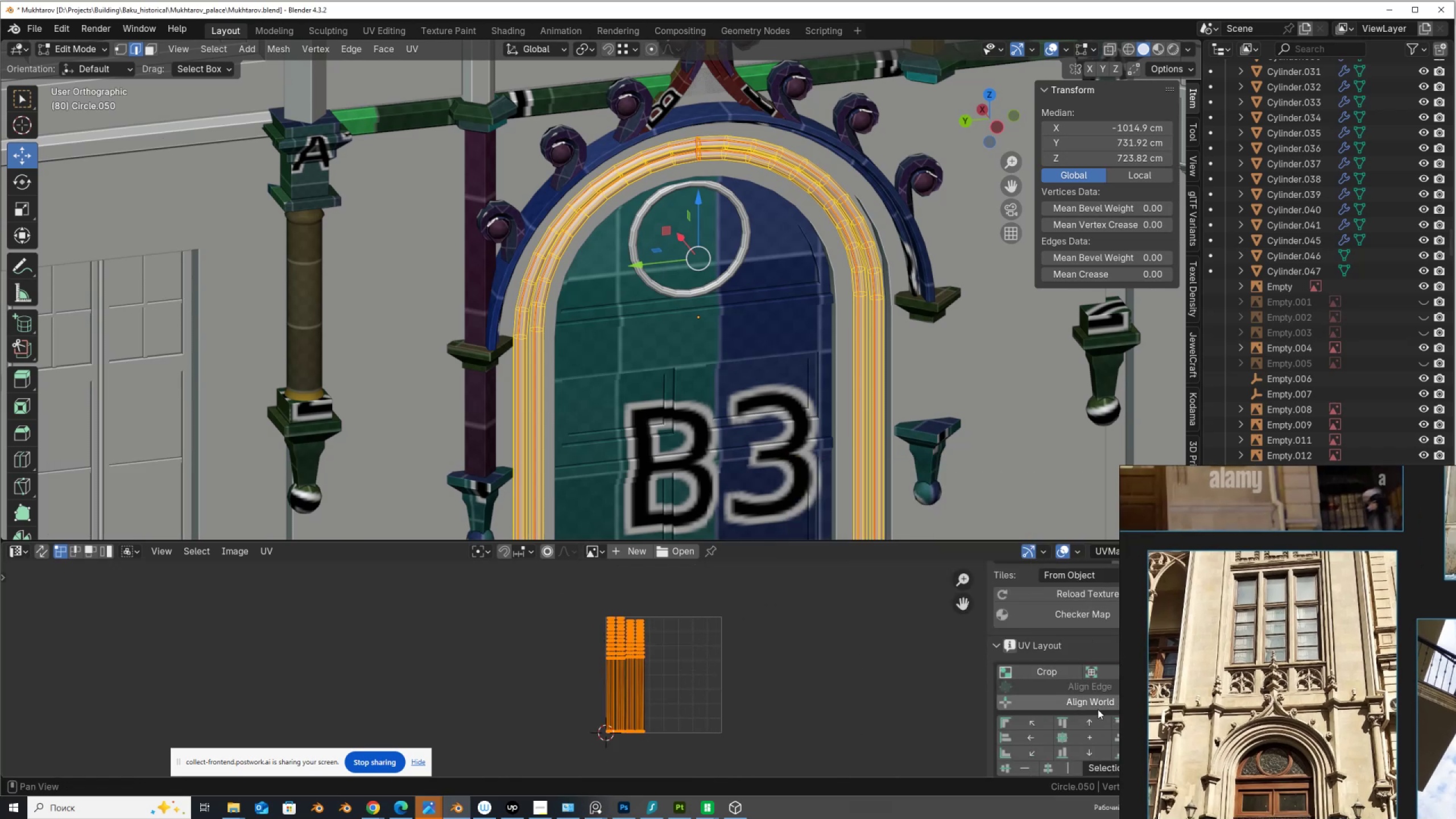 
scroll: coordinate [1140, 765], scroll_direction: down, amount: 5.0
 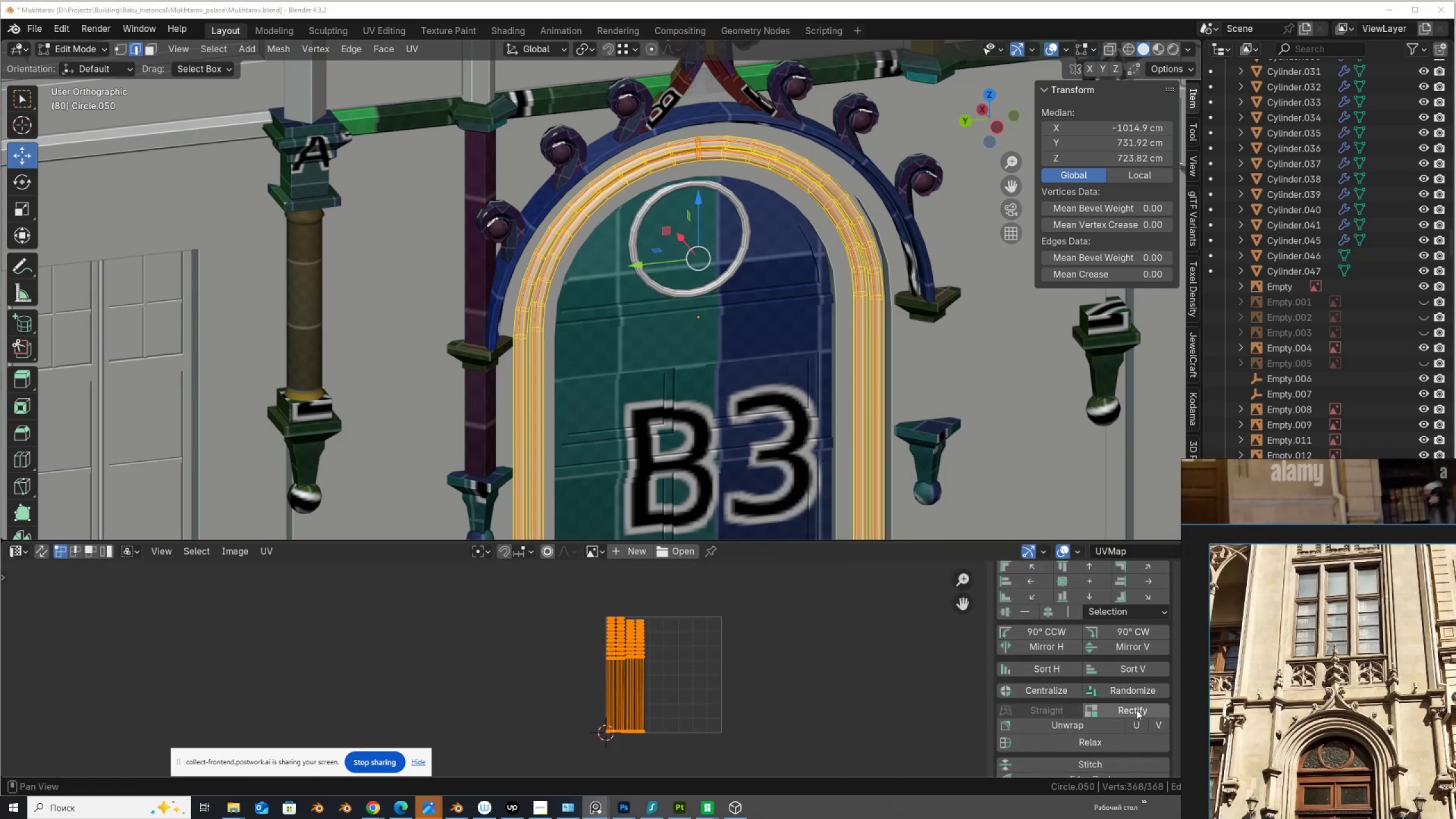 
left_click([1137, 710])
 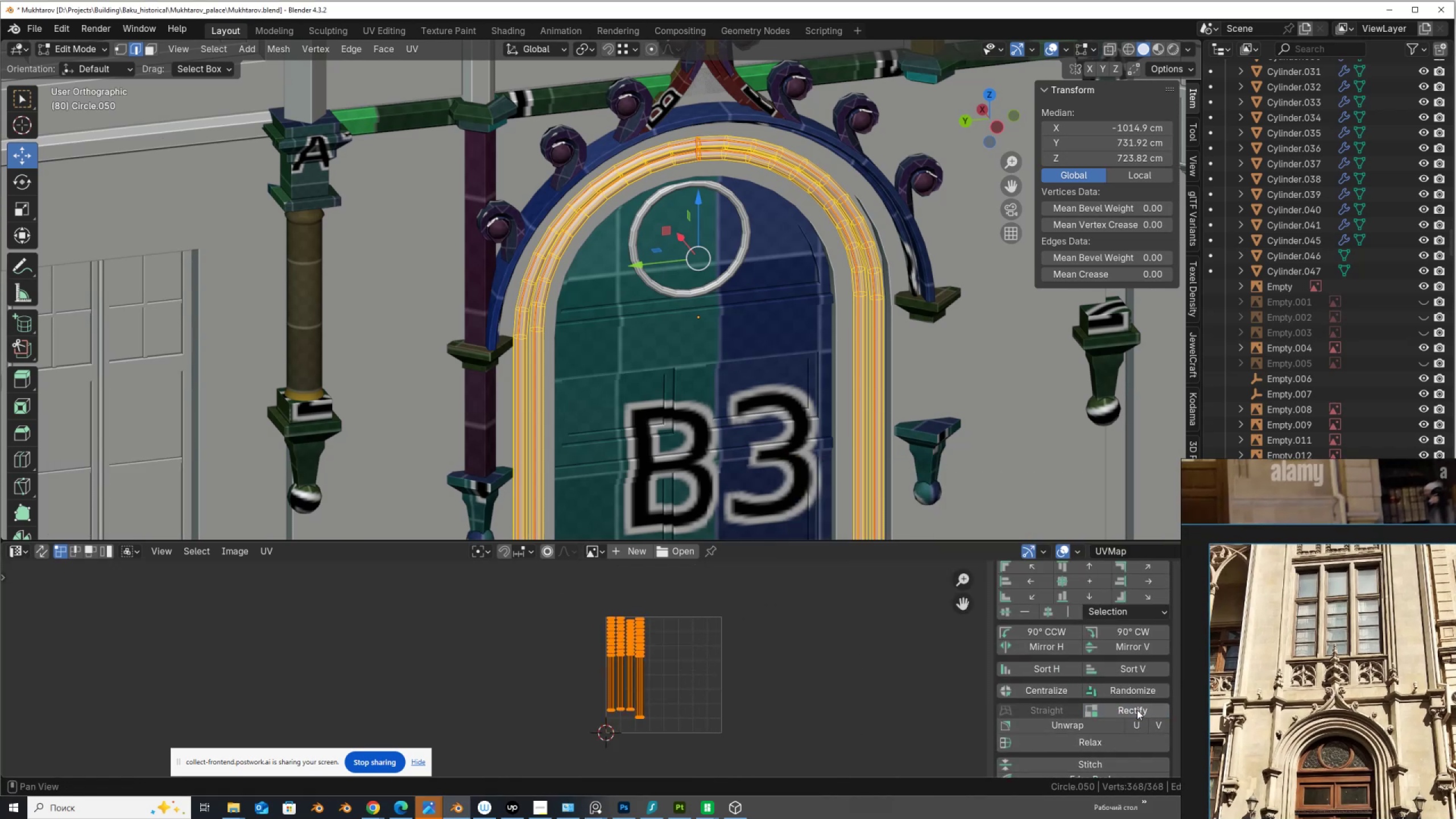 
scroll: coordinate [653, 722], scroll_direction: up, amount: 5.0
 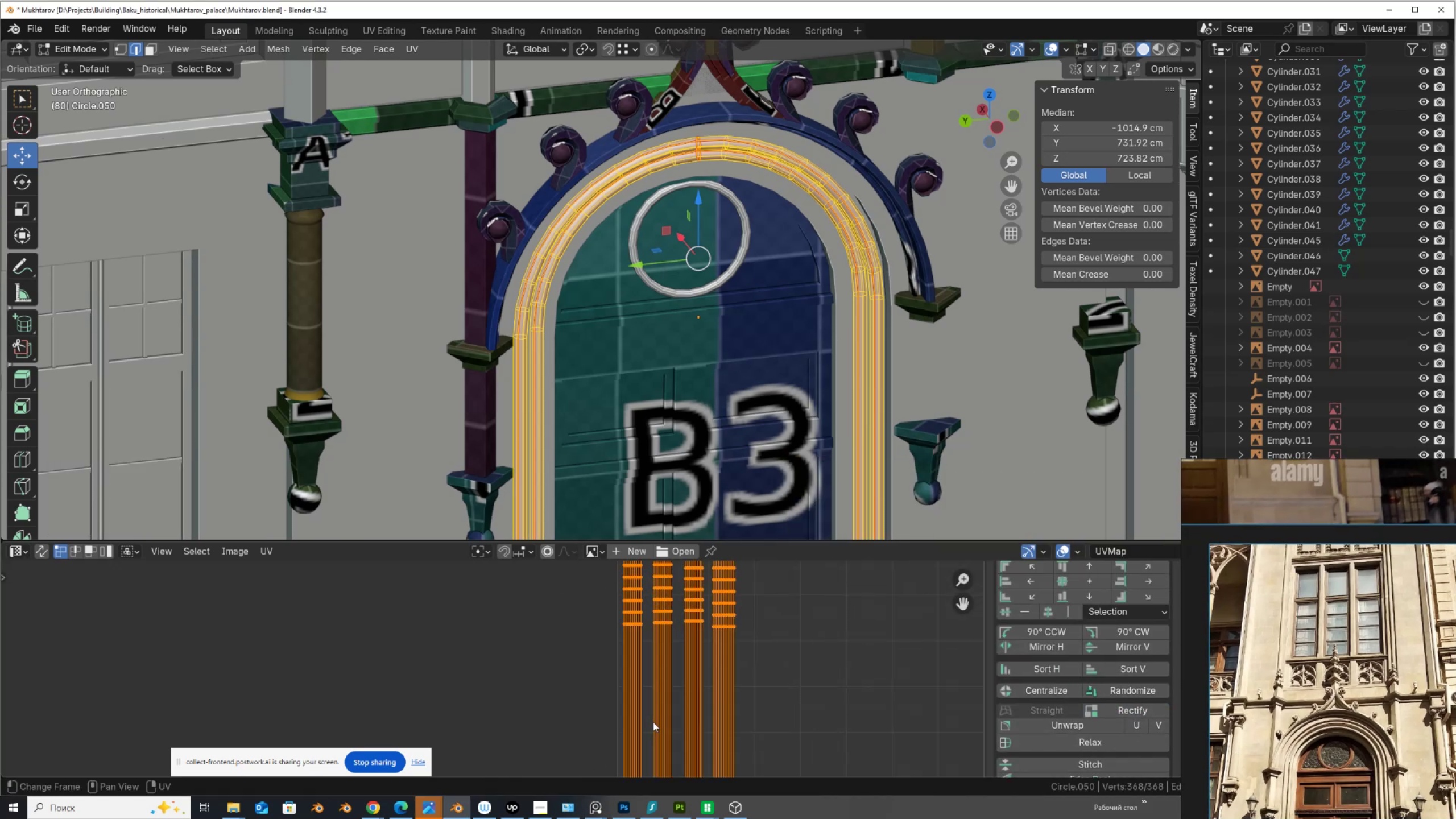 
key(Control+Z)
 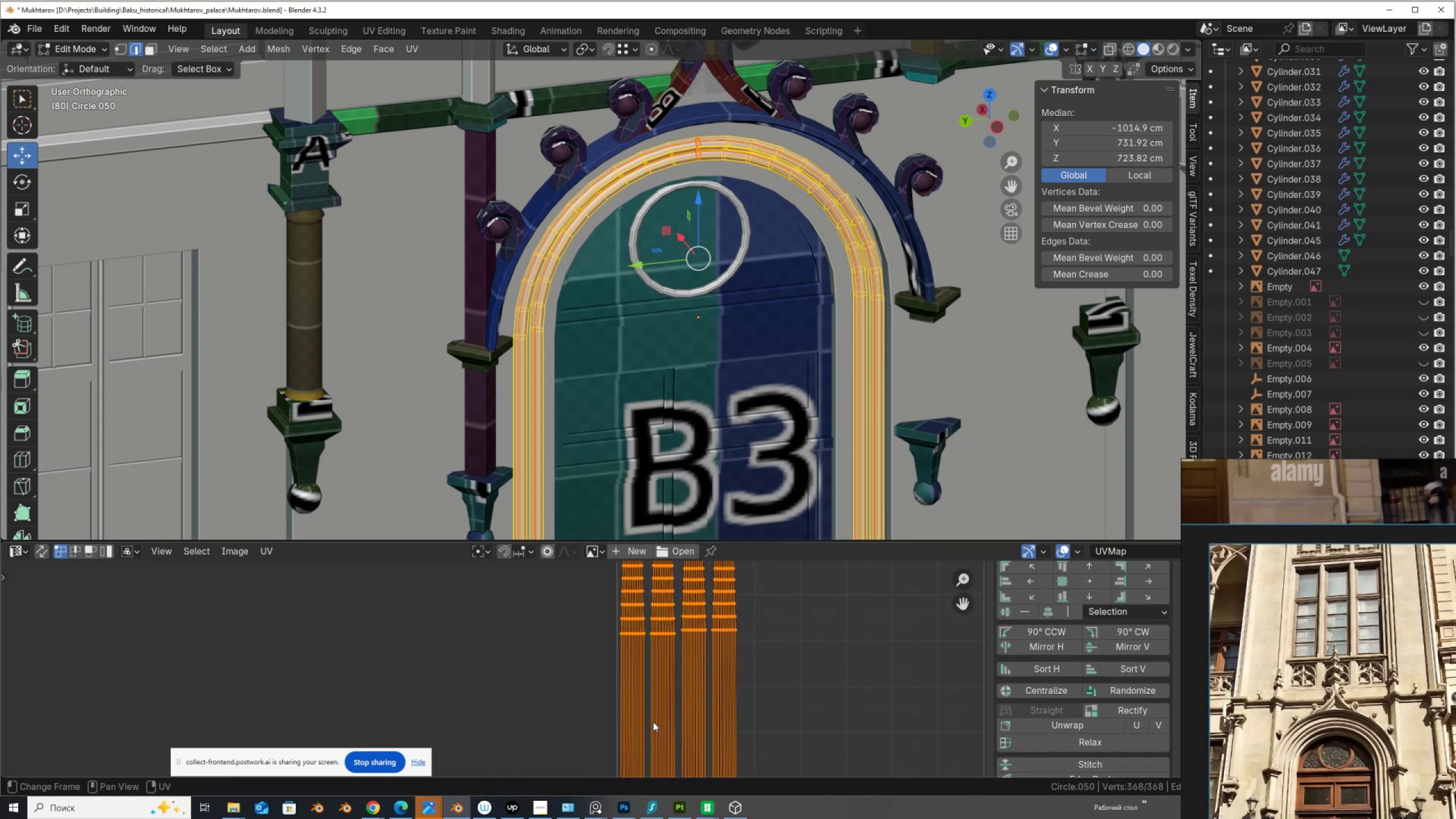 
scroll: coordinate [655, 722], scroll_direction: down, amount: 3.0
 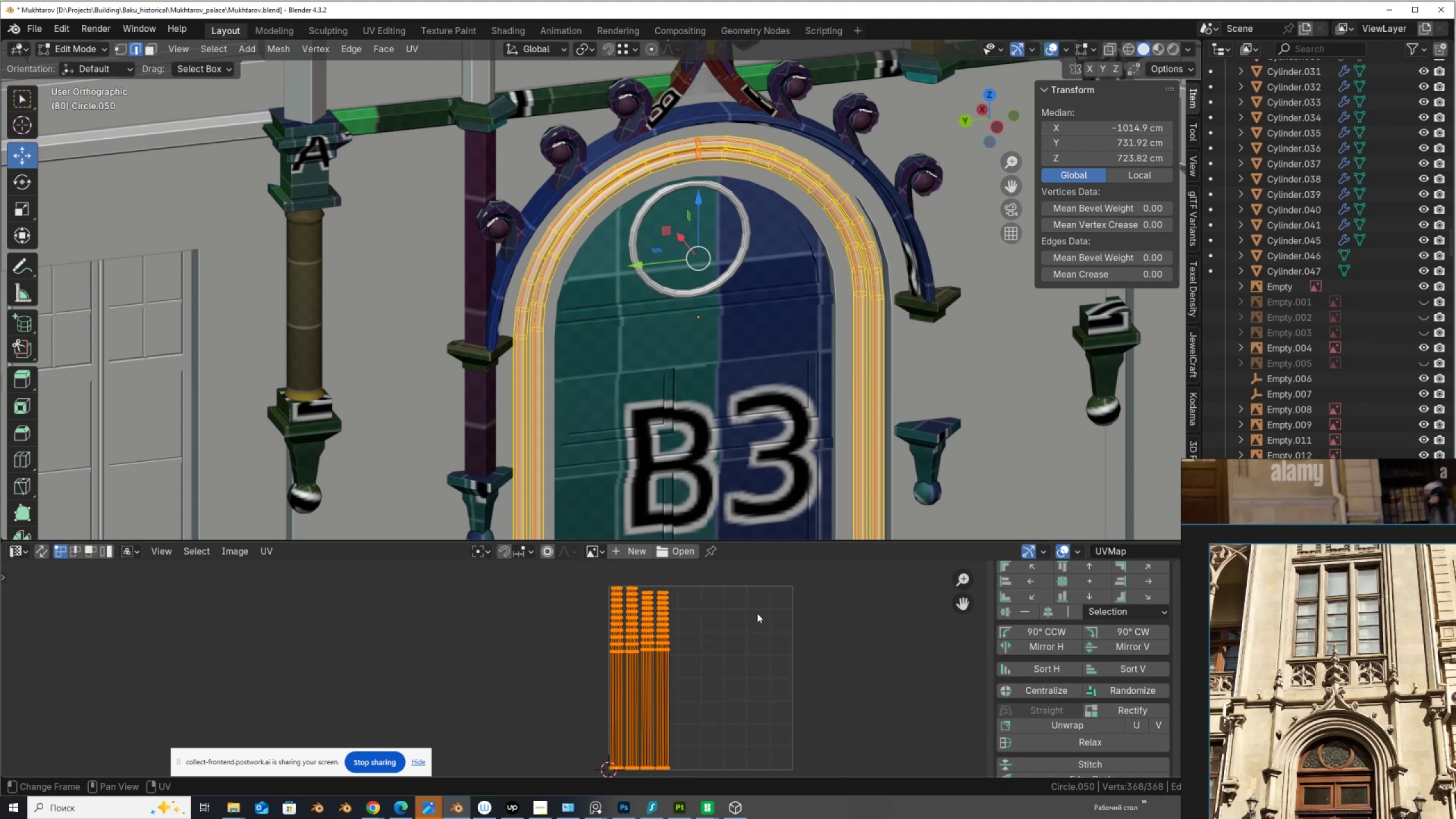 
key(S)
 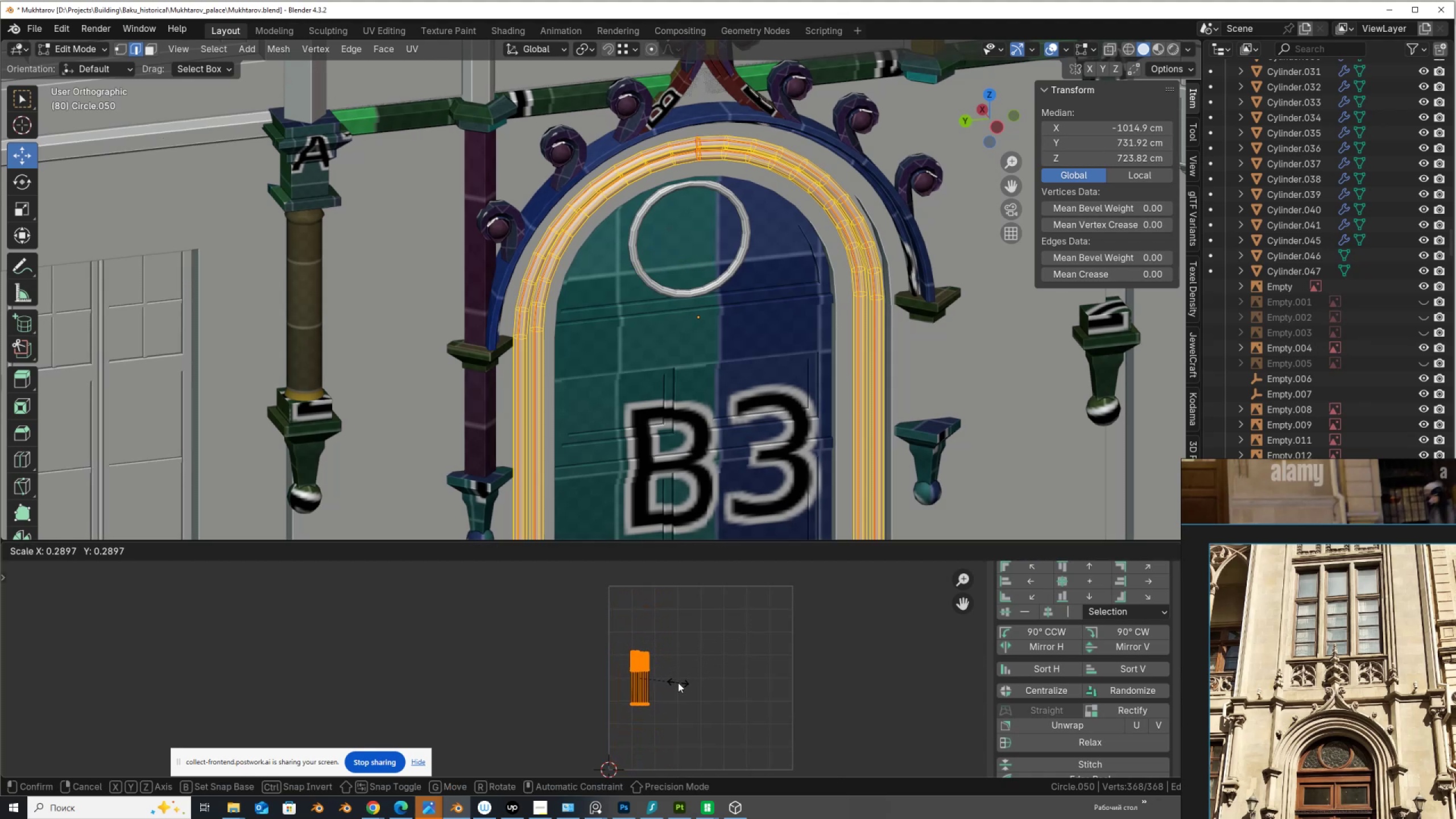 
left_click([680, 679])
 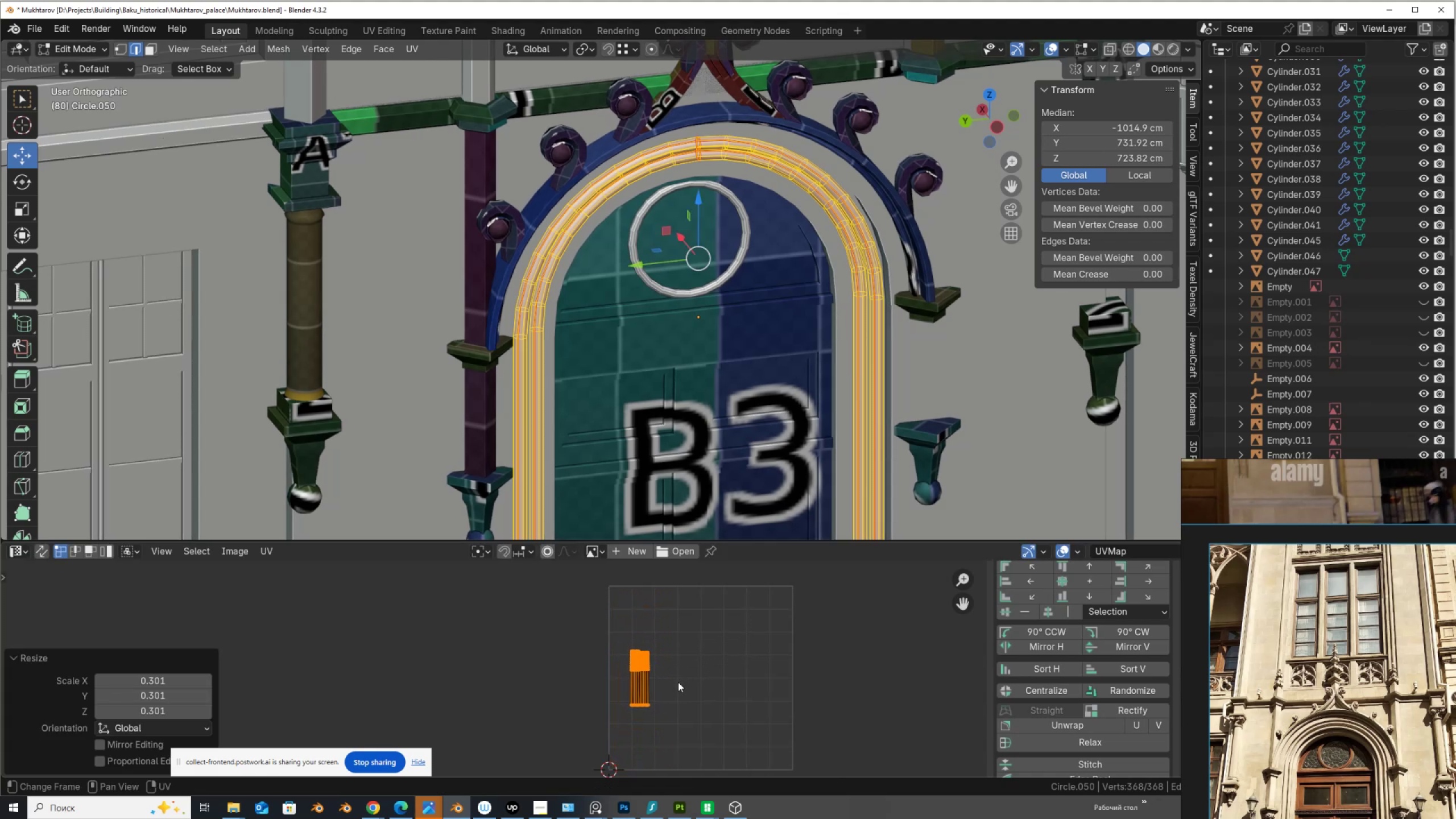 
key(G)
 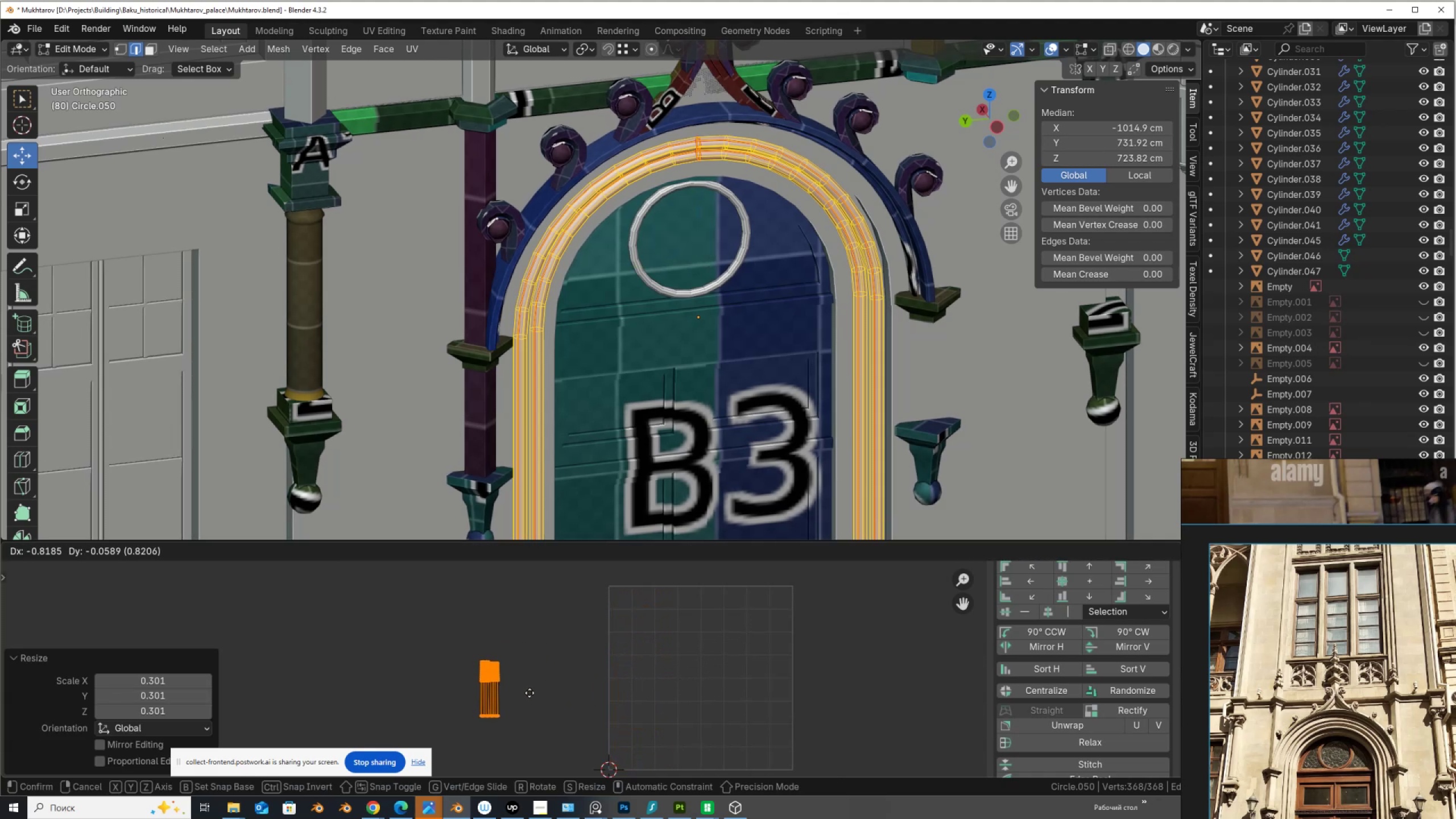 
left_click([531, 693])
 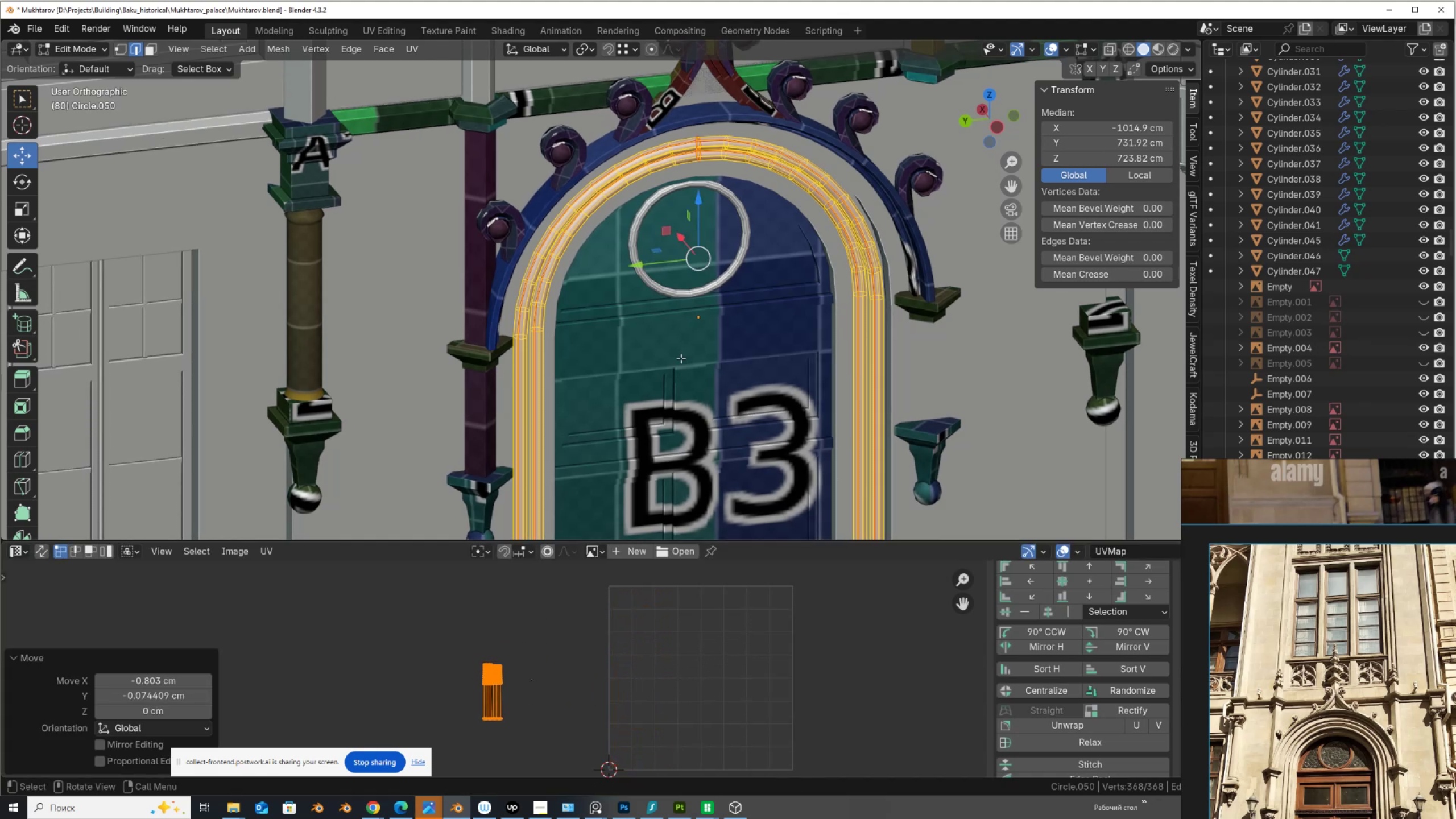 
scroll: coordinate [700, 329], scroll_direction: down, amount: 3.0
 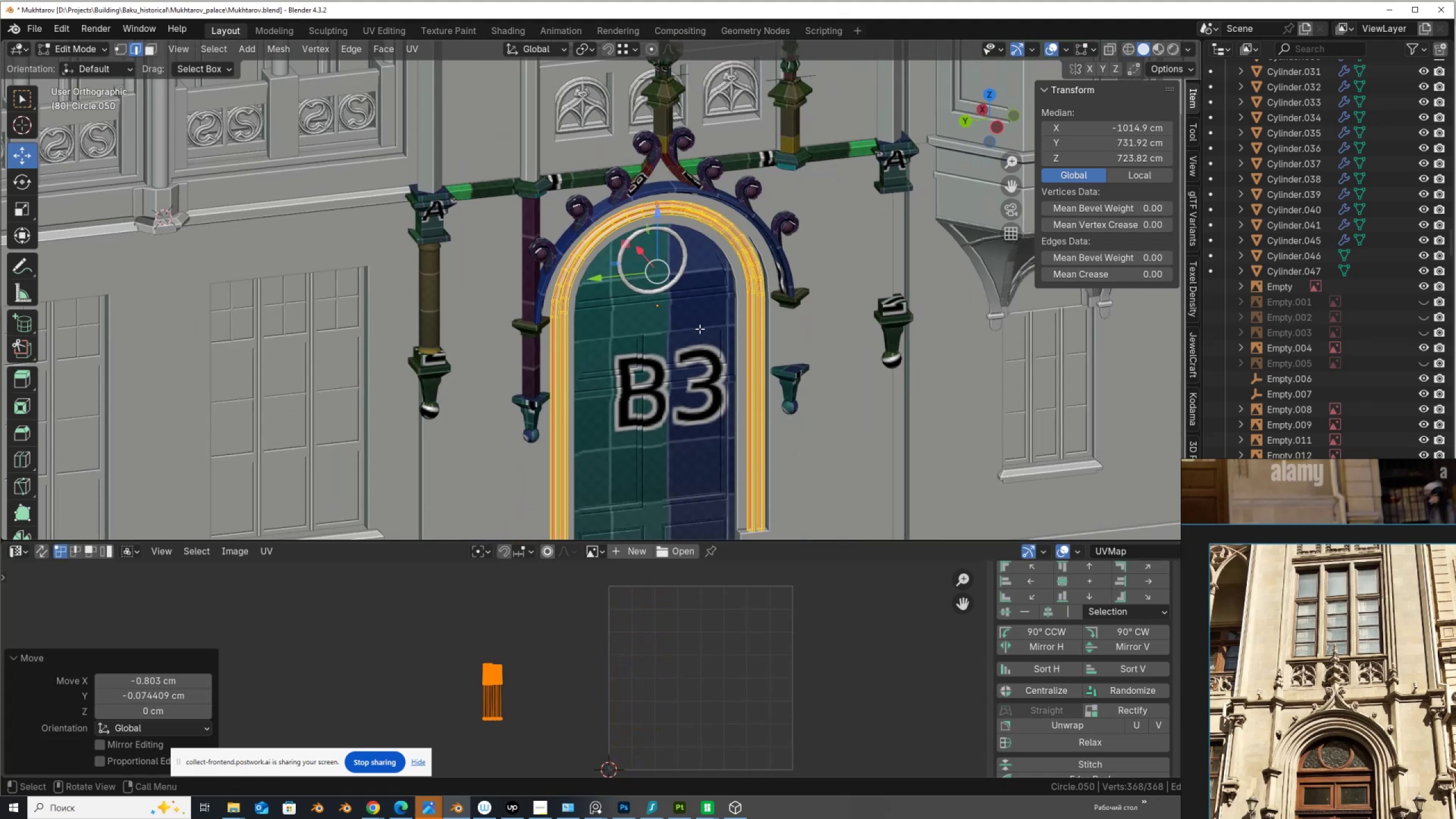 
key(Tab)
 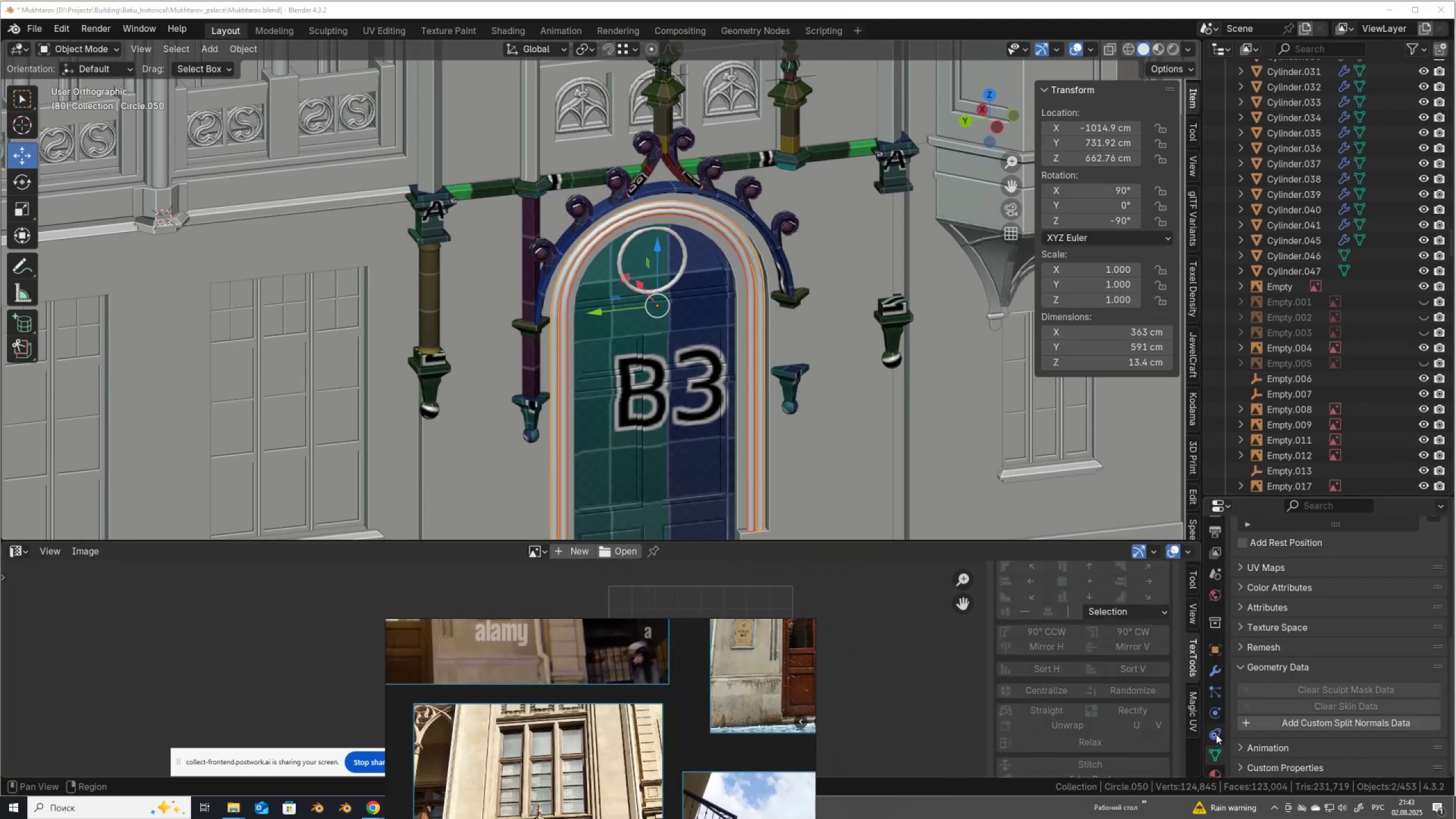 
scroll: coordinate [715, 161], scroll_direction: up, amount: 2.0
 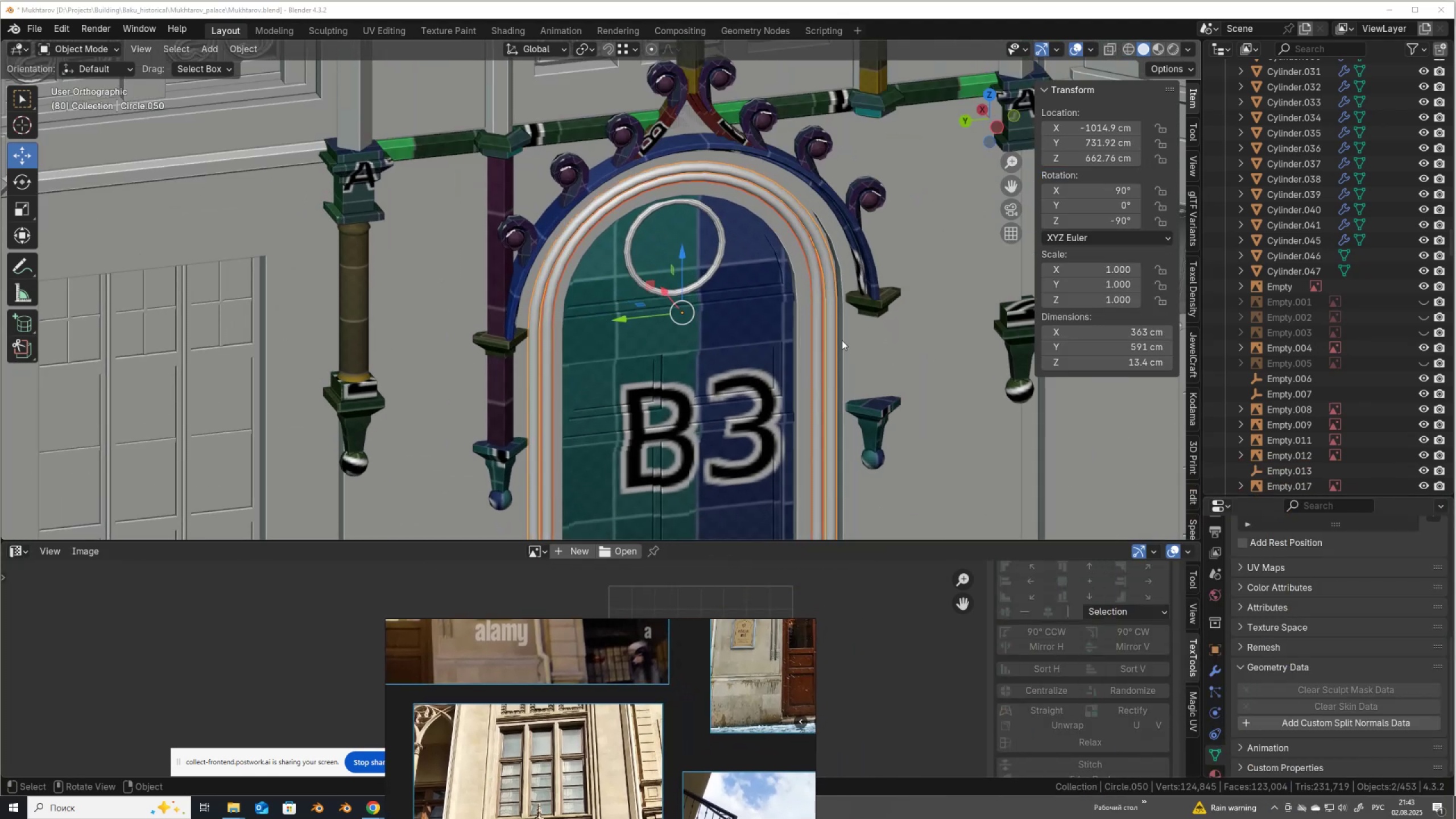 
hold_key(key=ShiftLeft, duration=1.22)
left_click([879, 418])
 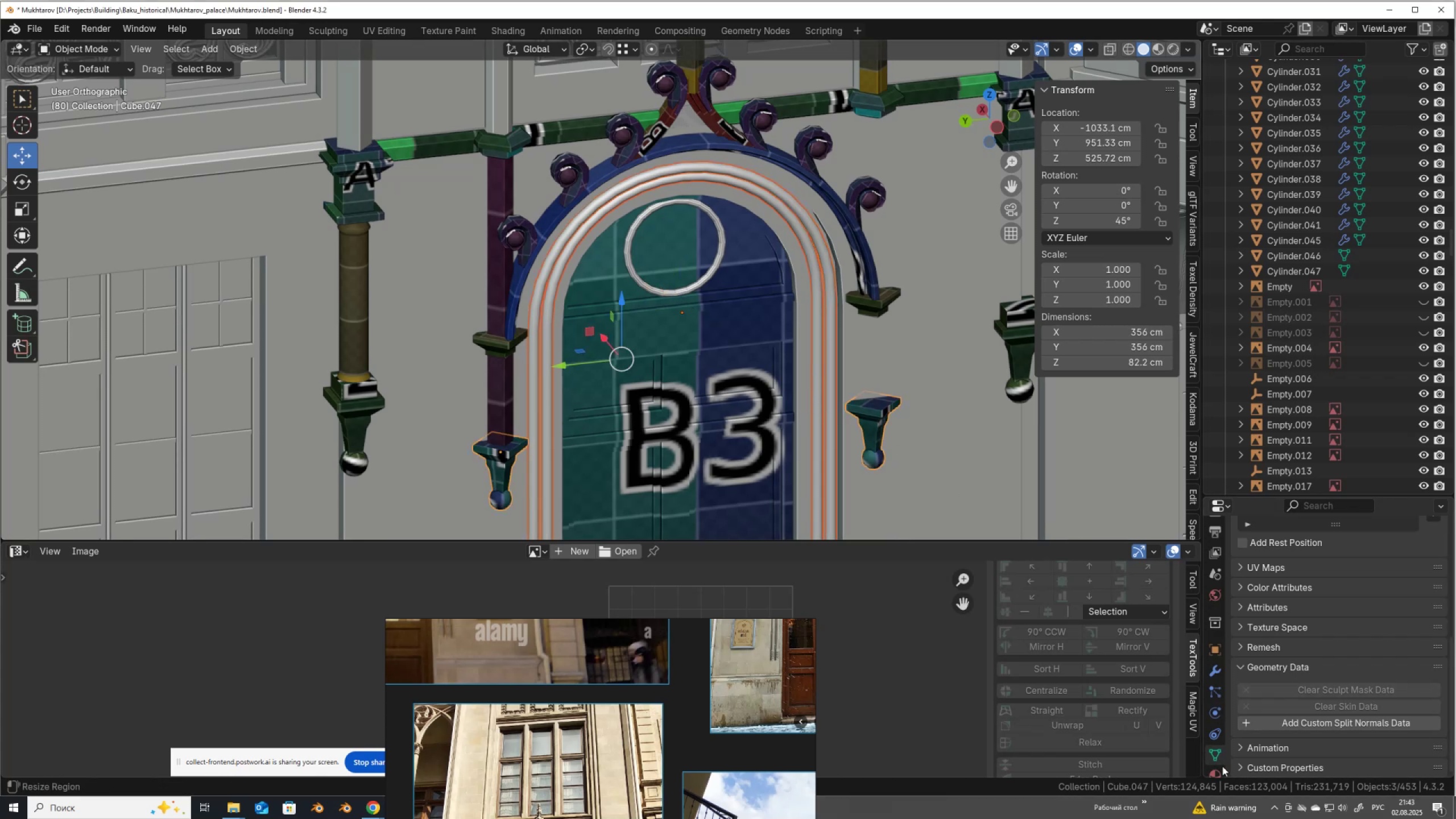 
left_click([1221, 774])
 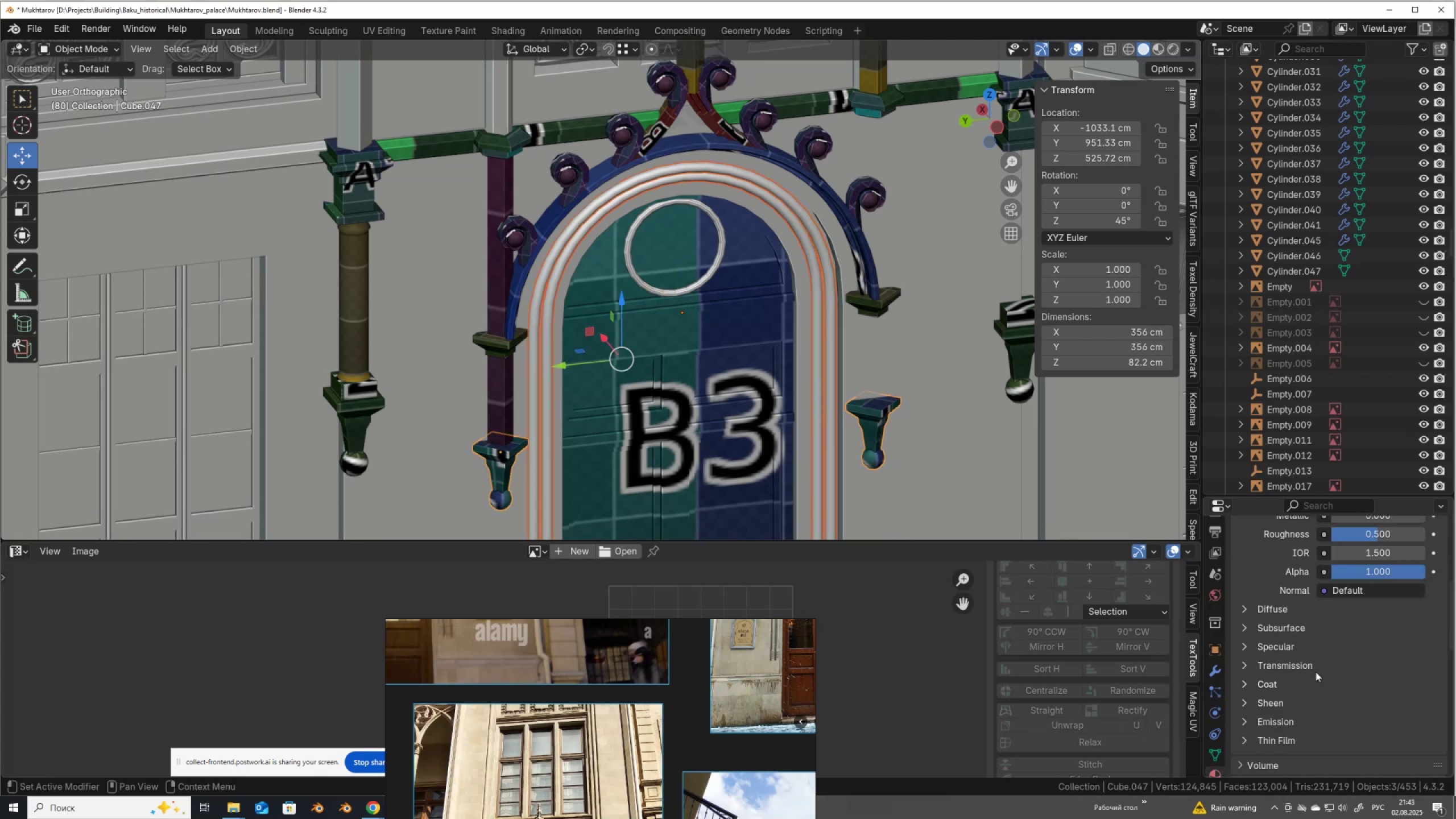 
scroll: coordinate [1323, 672], scroll_direction: down, amount: 16.0
 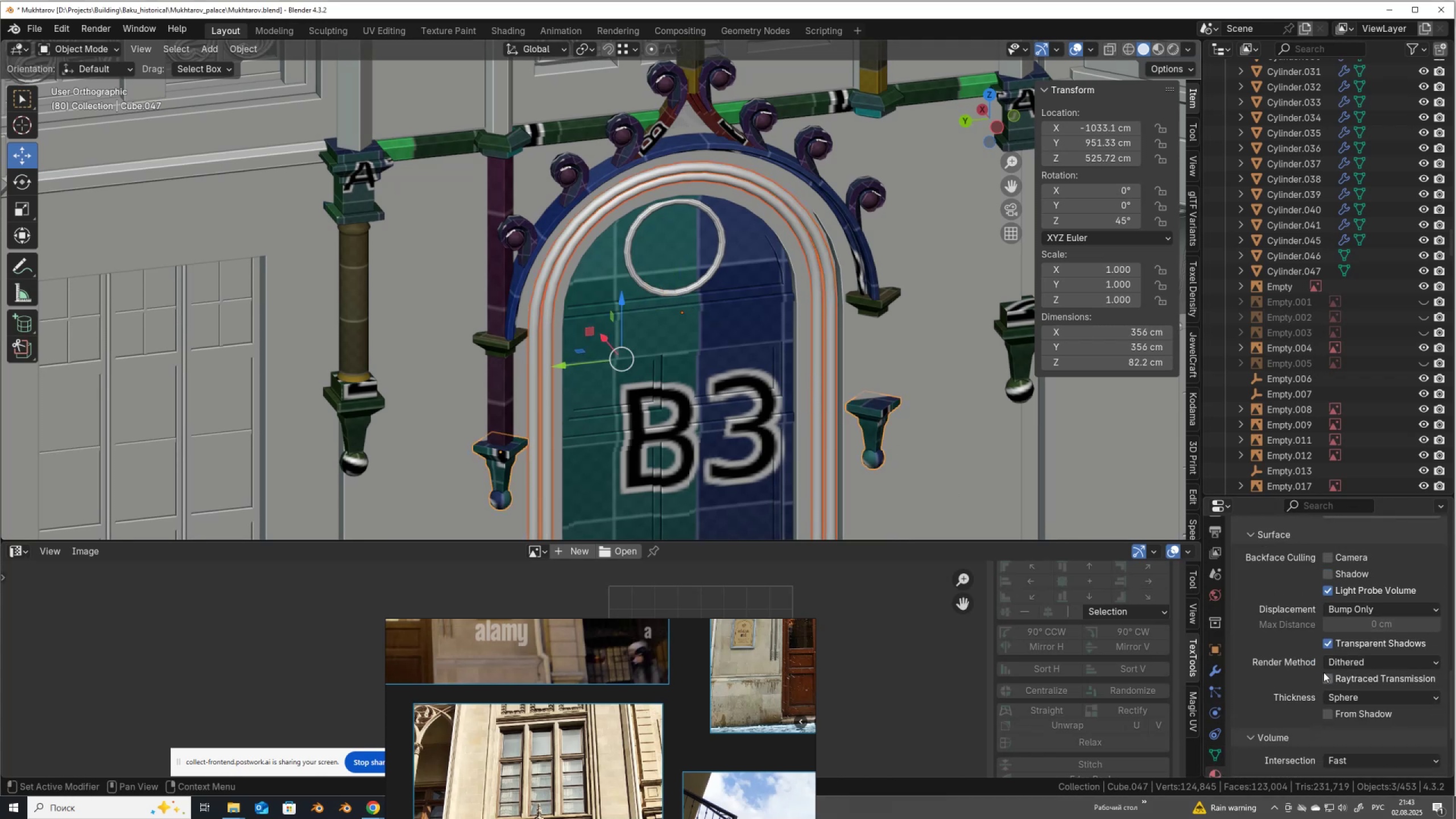 
scroll: coordinate [1323, 672], scroll_direction: up, amount: 3.0
 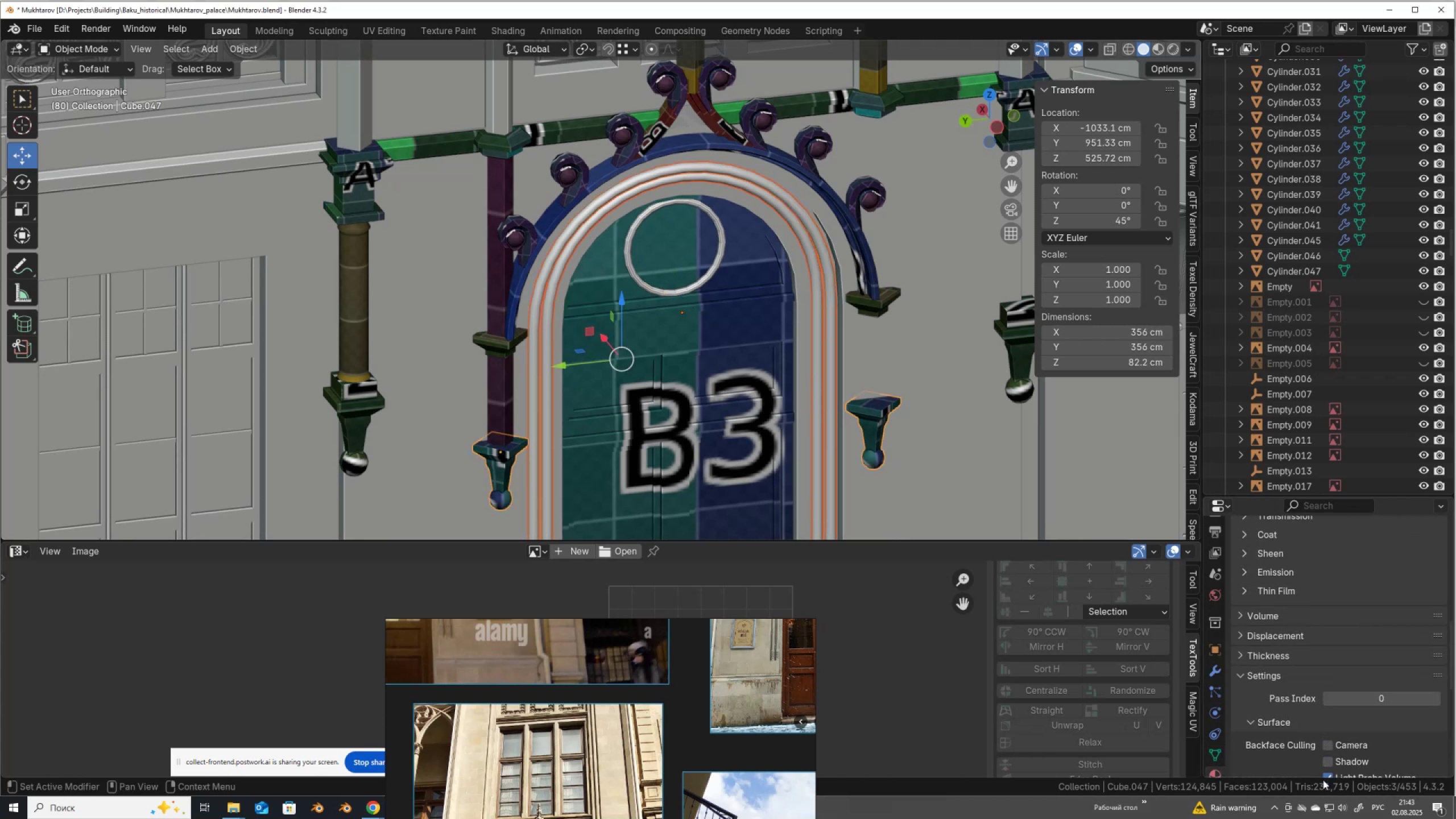 
scroll: coordinate [1345, 656], scroll_direction: down, amount: 6.0
 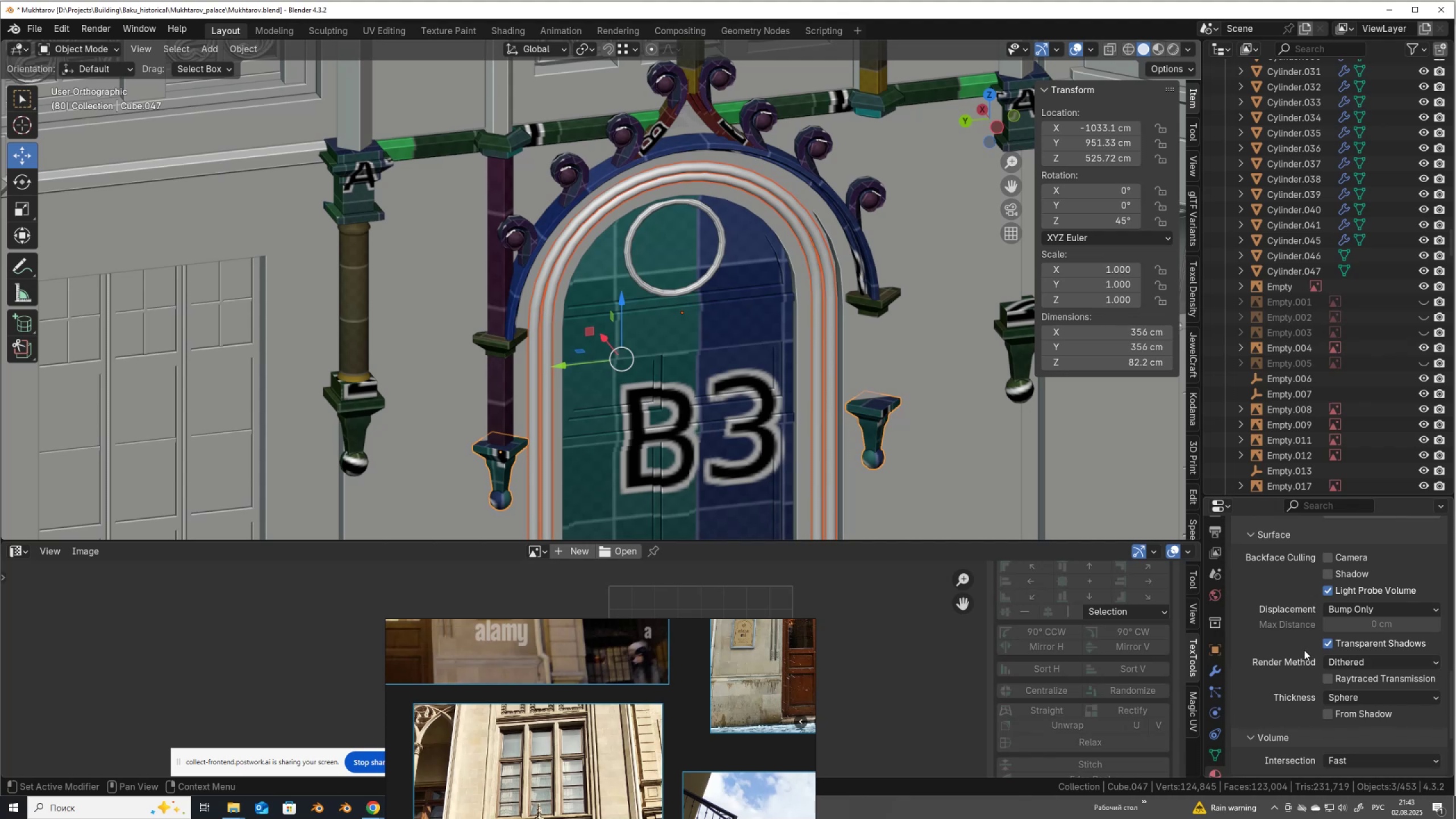 
scroll: coordinate [1304, 650], scroll_direction: up, amount: 3.0
 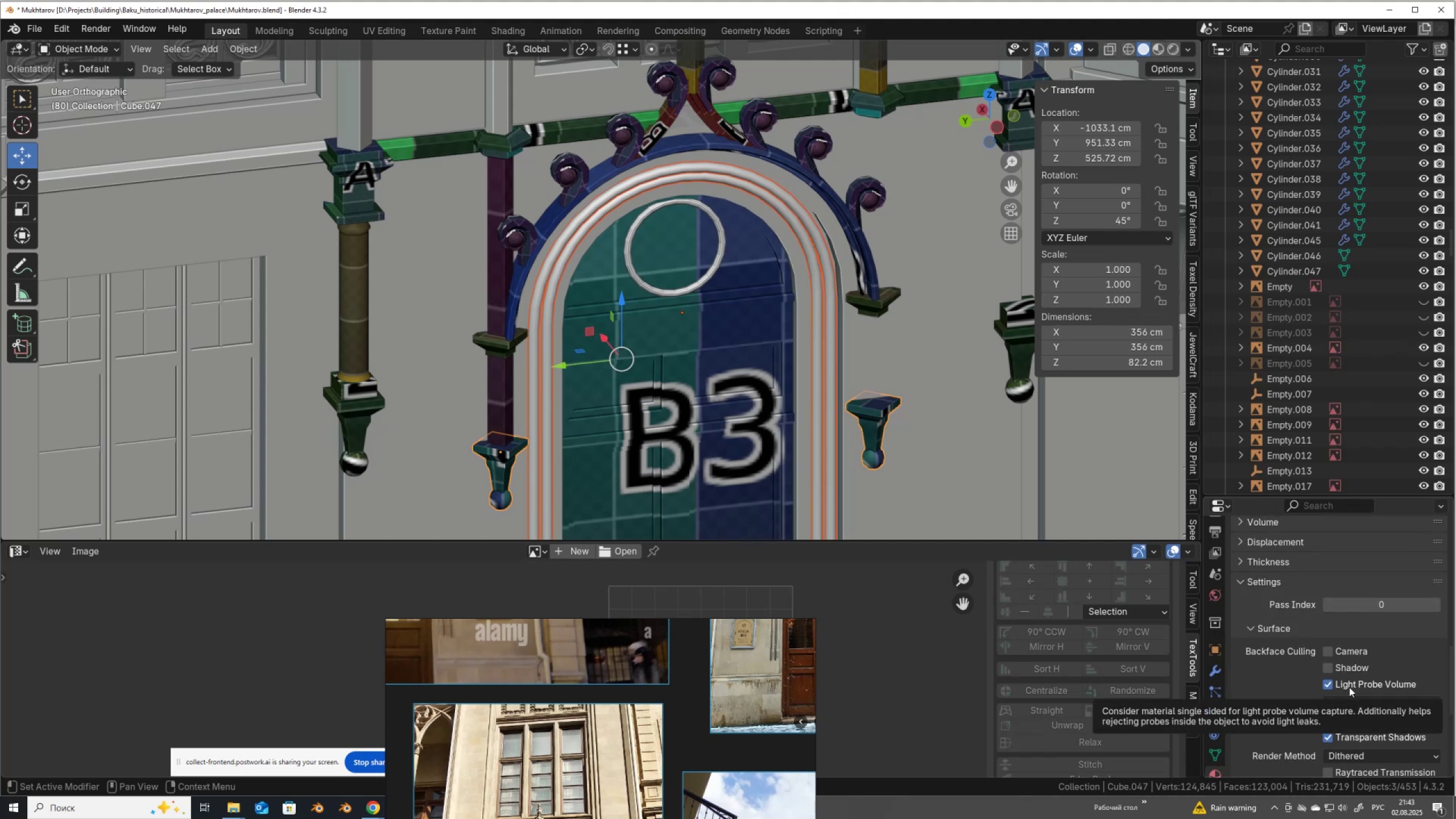 
wait(5.34)
 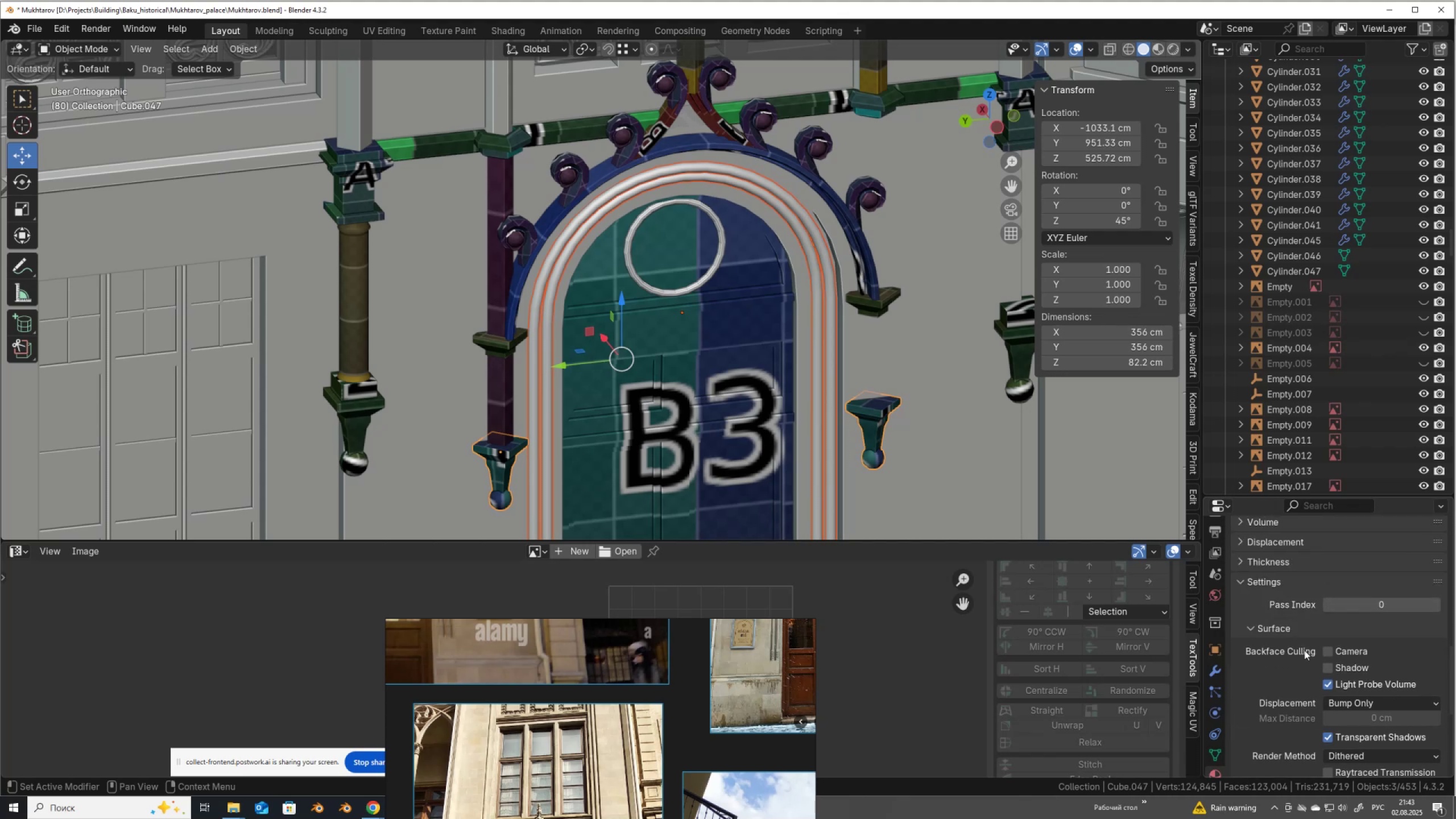 
left_click([1219, 770])
 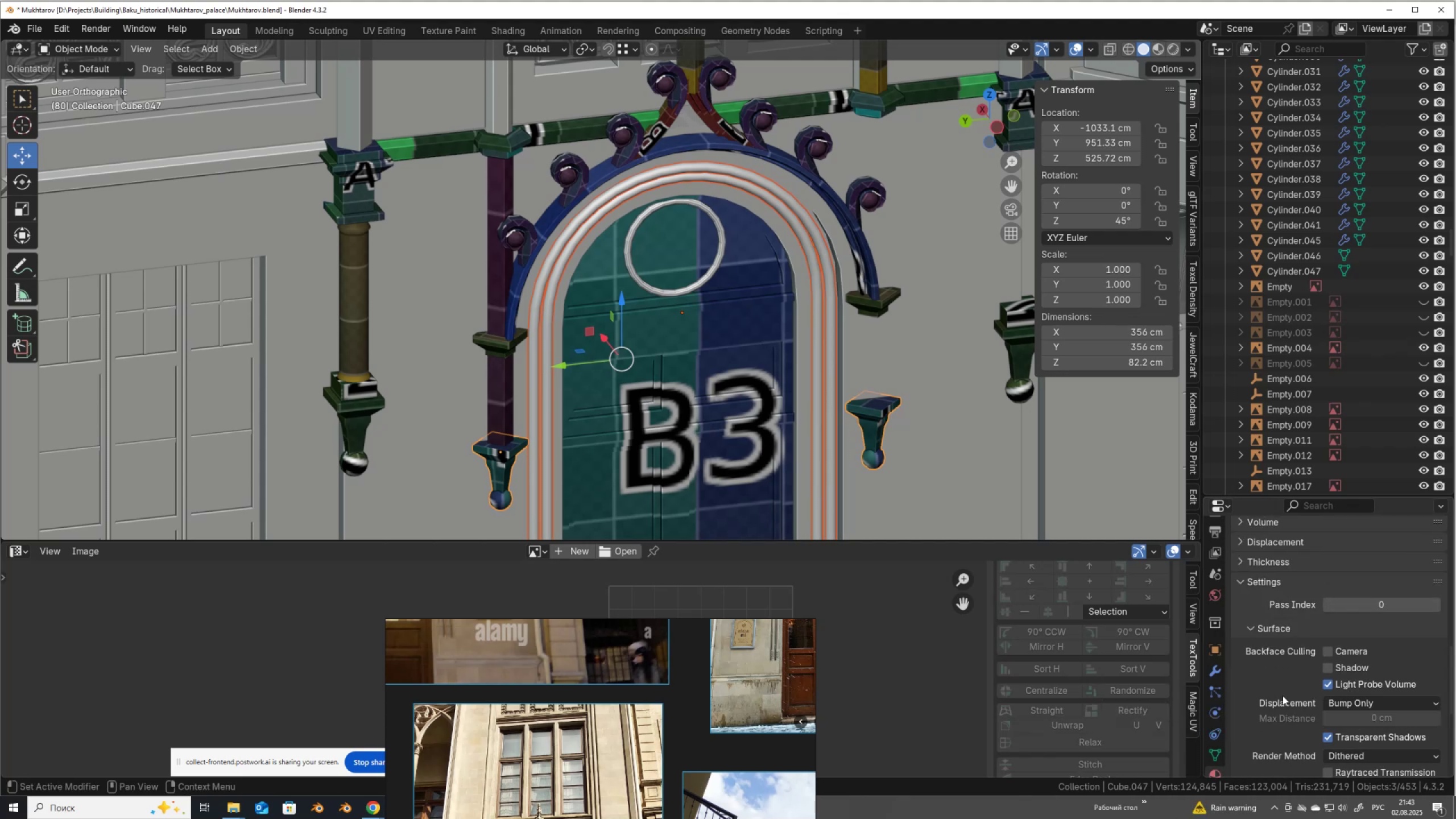 
scroll: coordinate [1310, 679], scroll_direction: up, amount: 22.0
 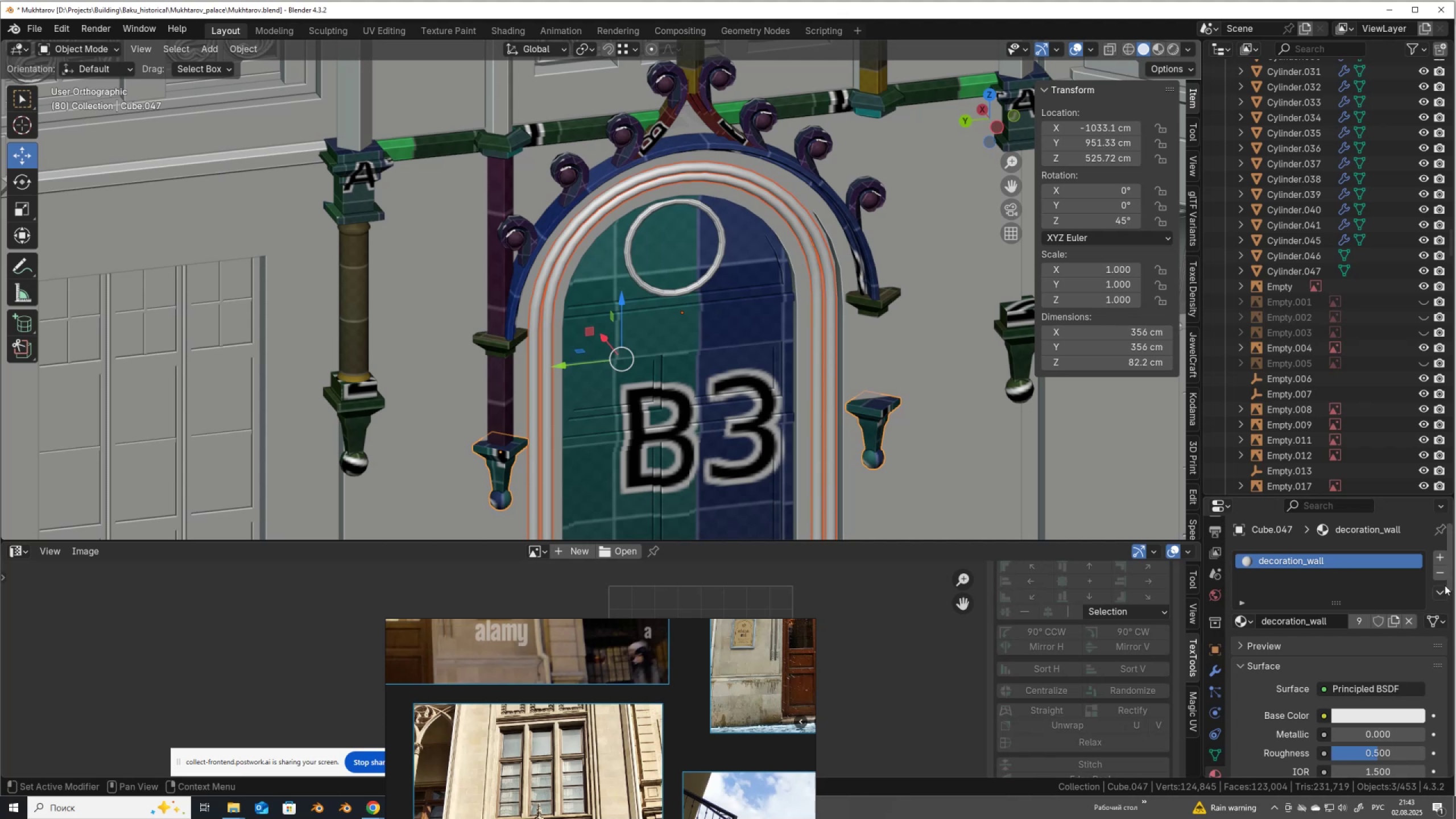 
left_click([1445, 592])
 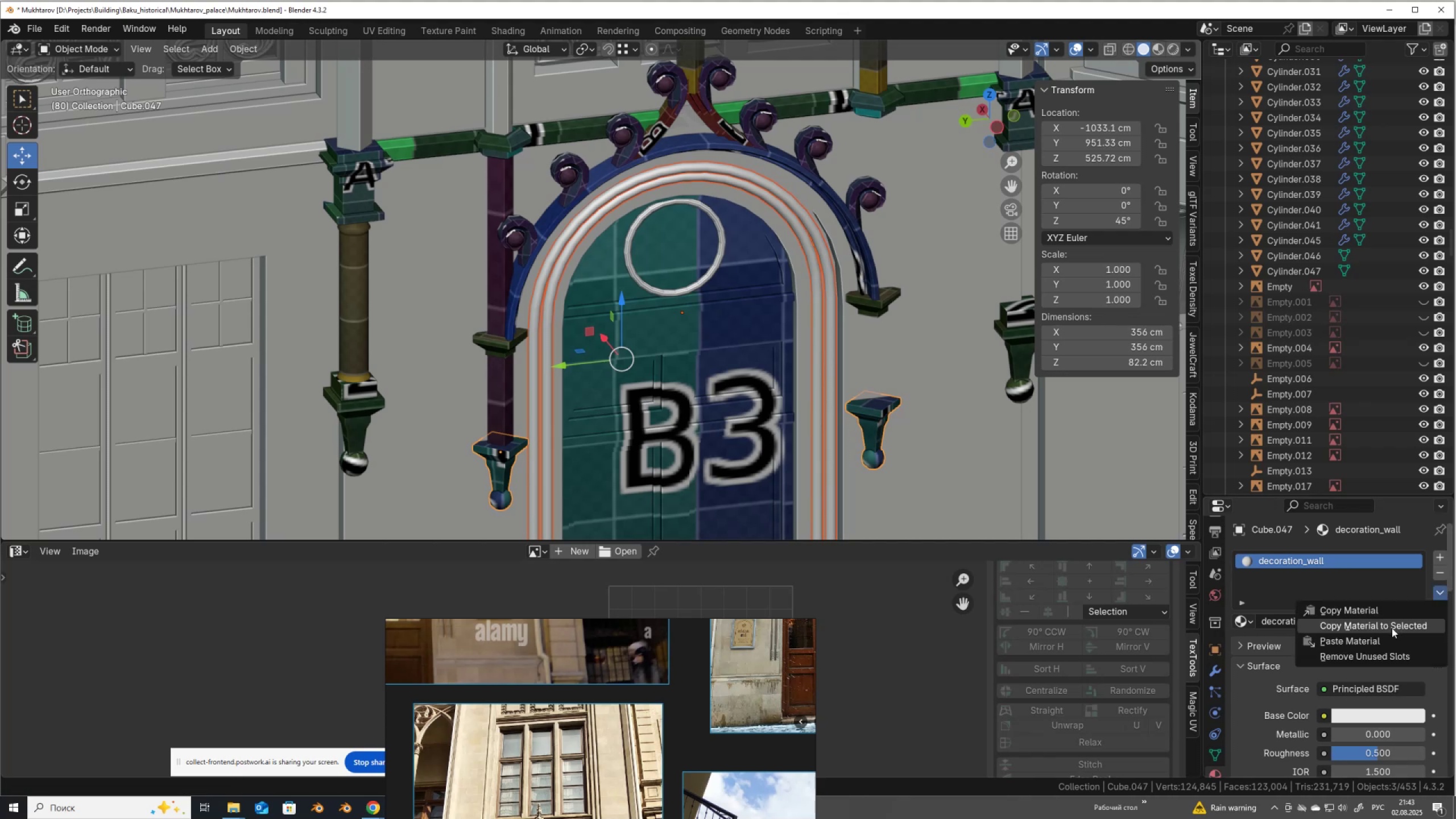 
left_click([1392, 628])
 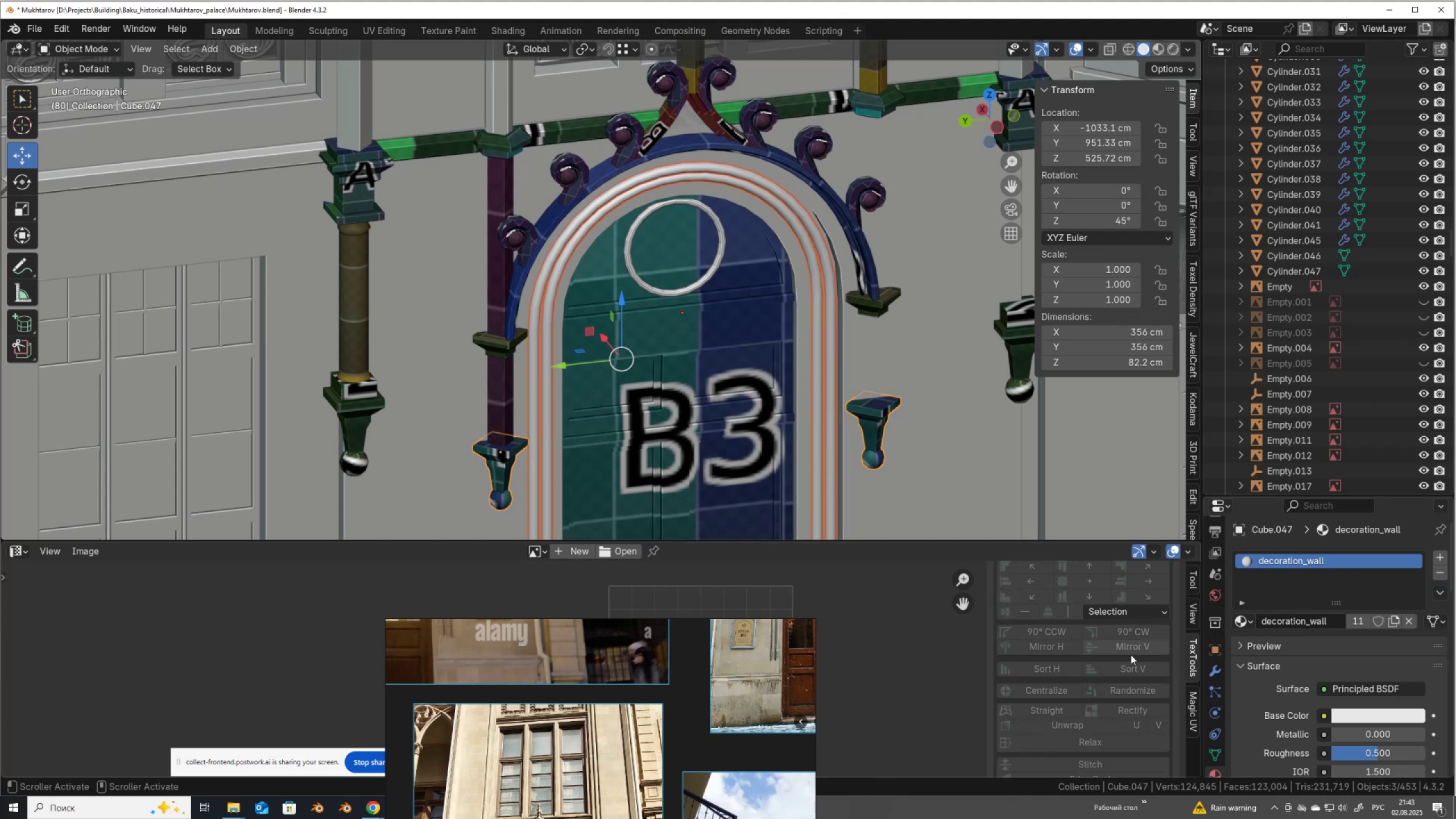 
scroll: coordinate [1085, 657], scroll_direction: up, amount: 10.0
 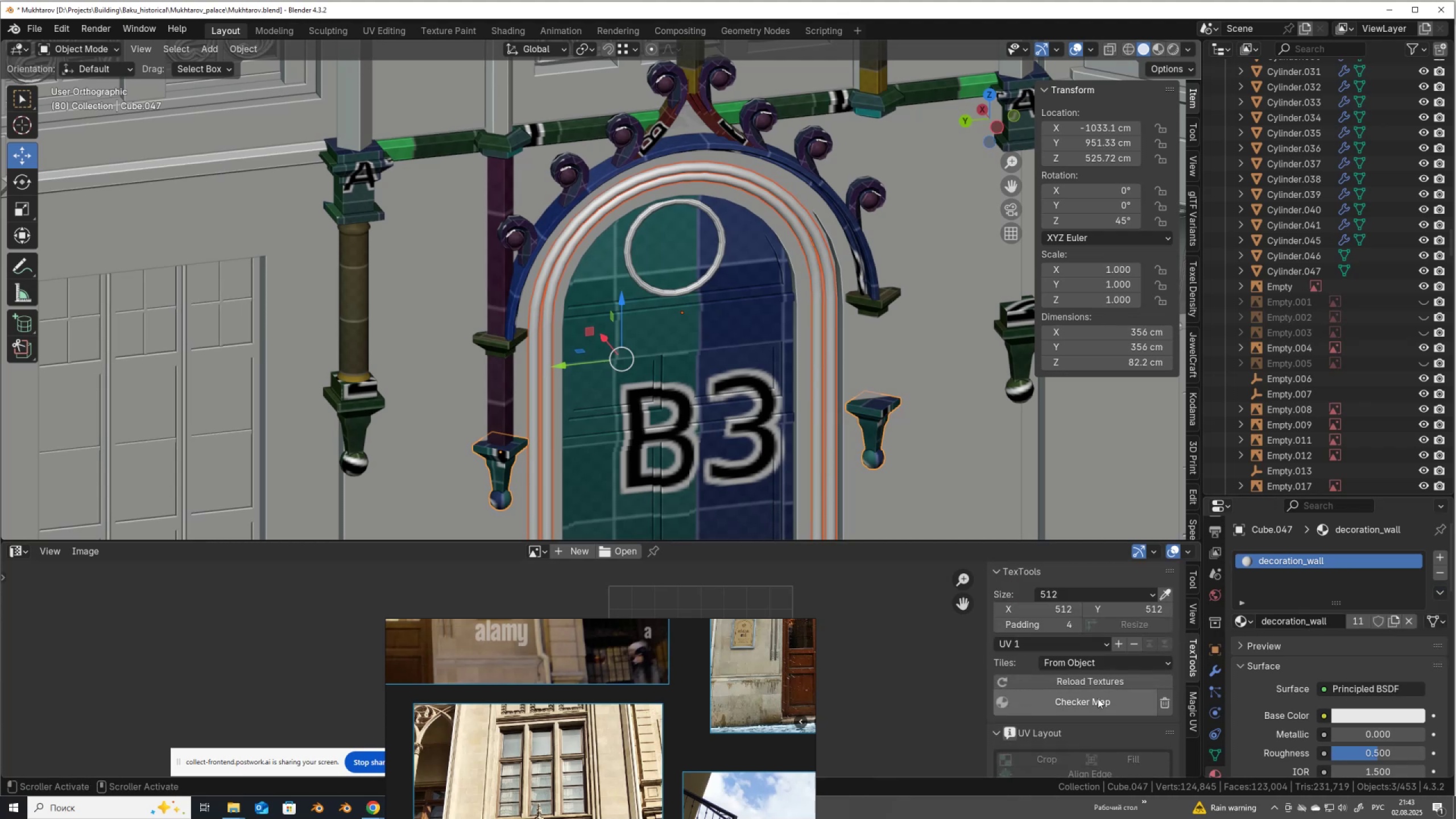 
left_click([1098, 698])
 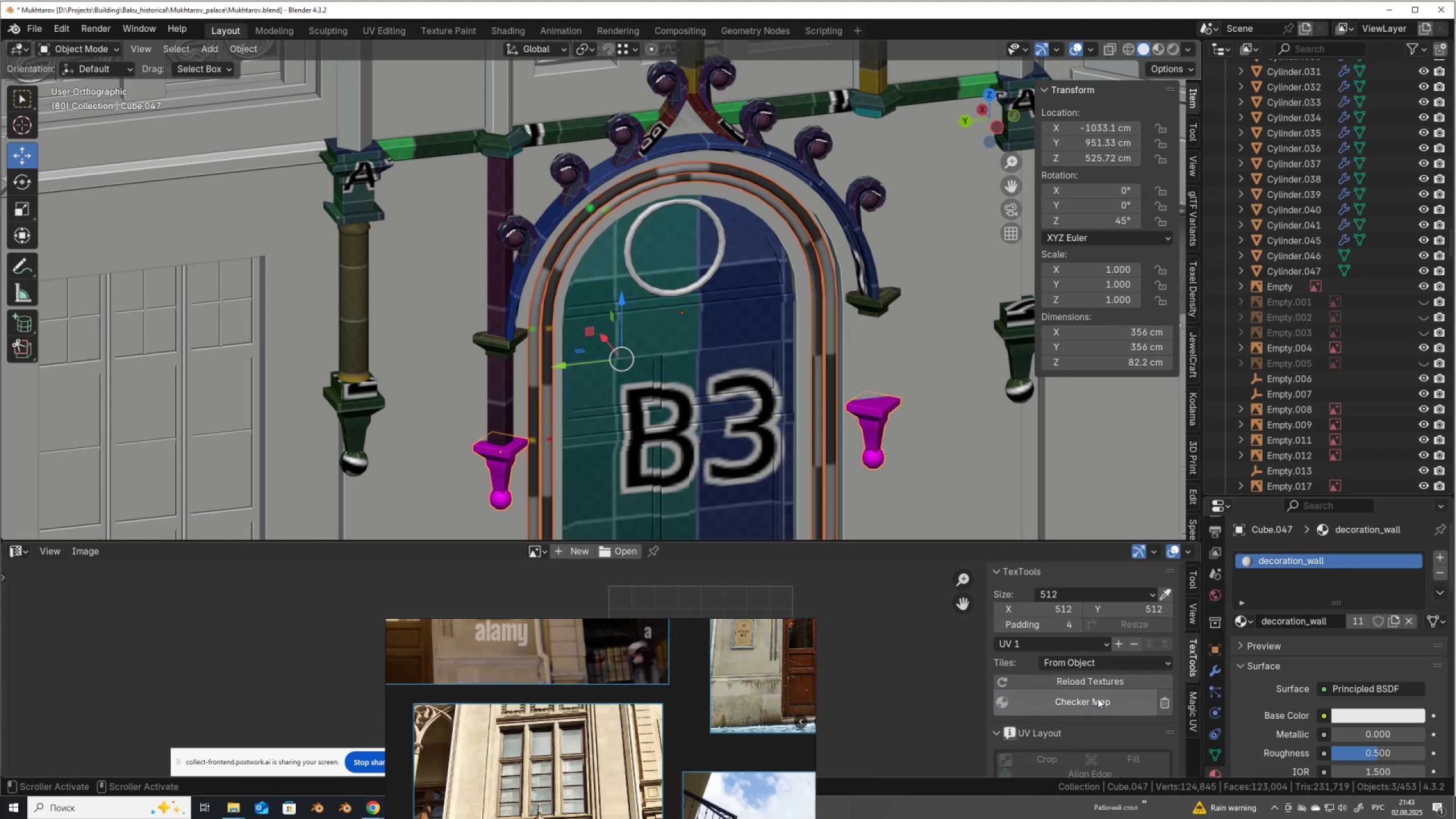 
left_click([1098, 698])
 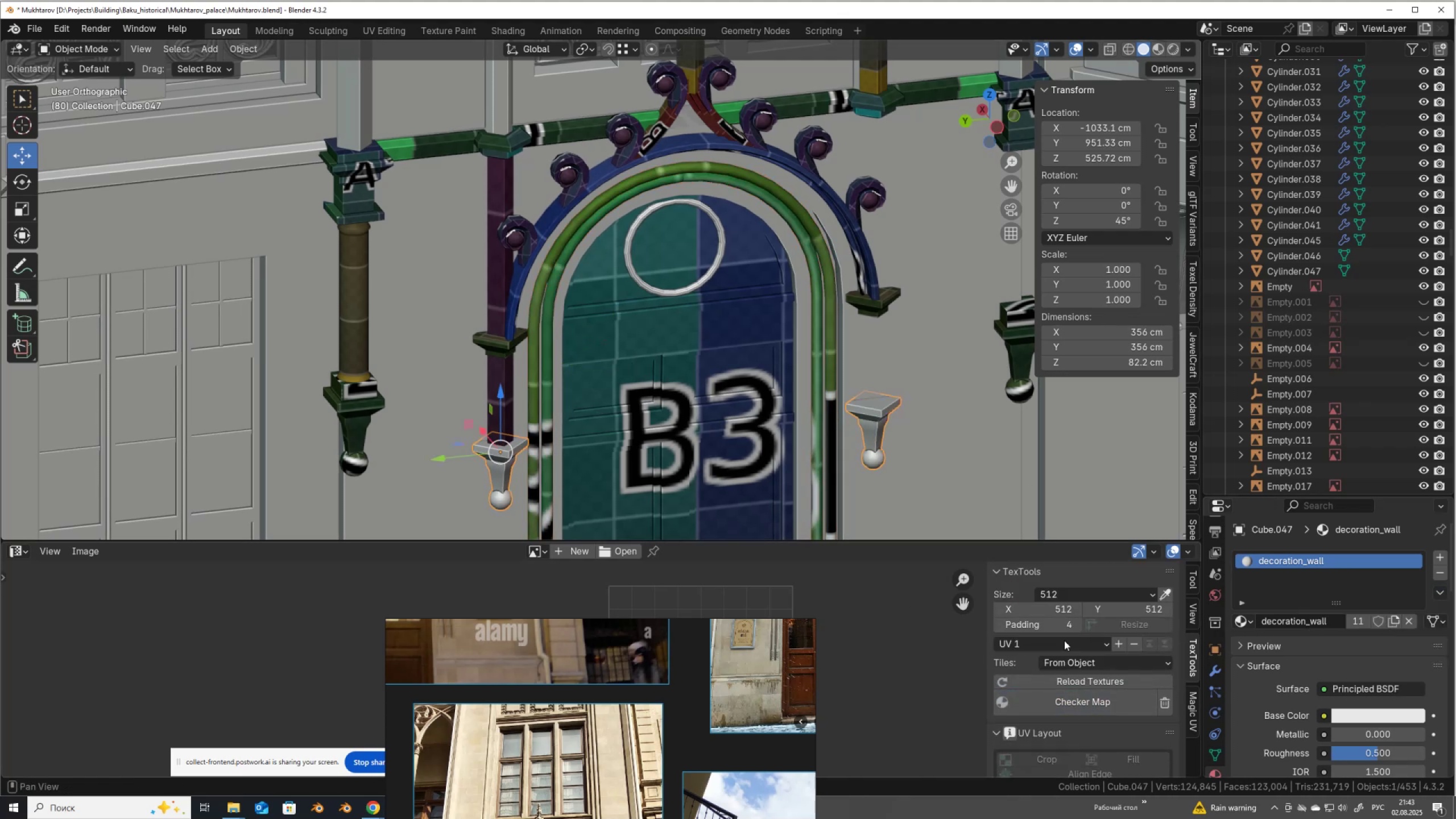 
double_click([1076, 699])
 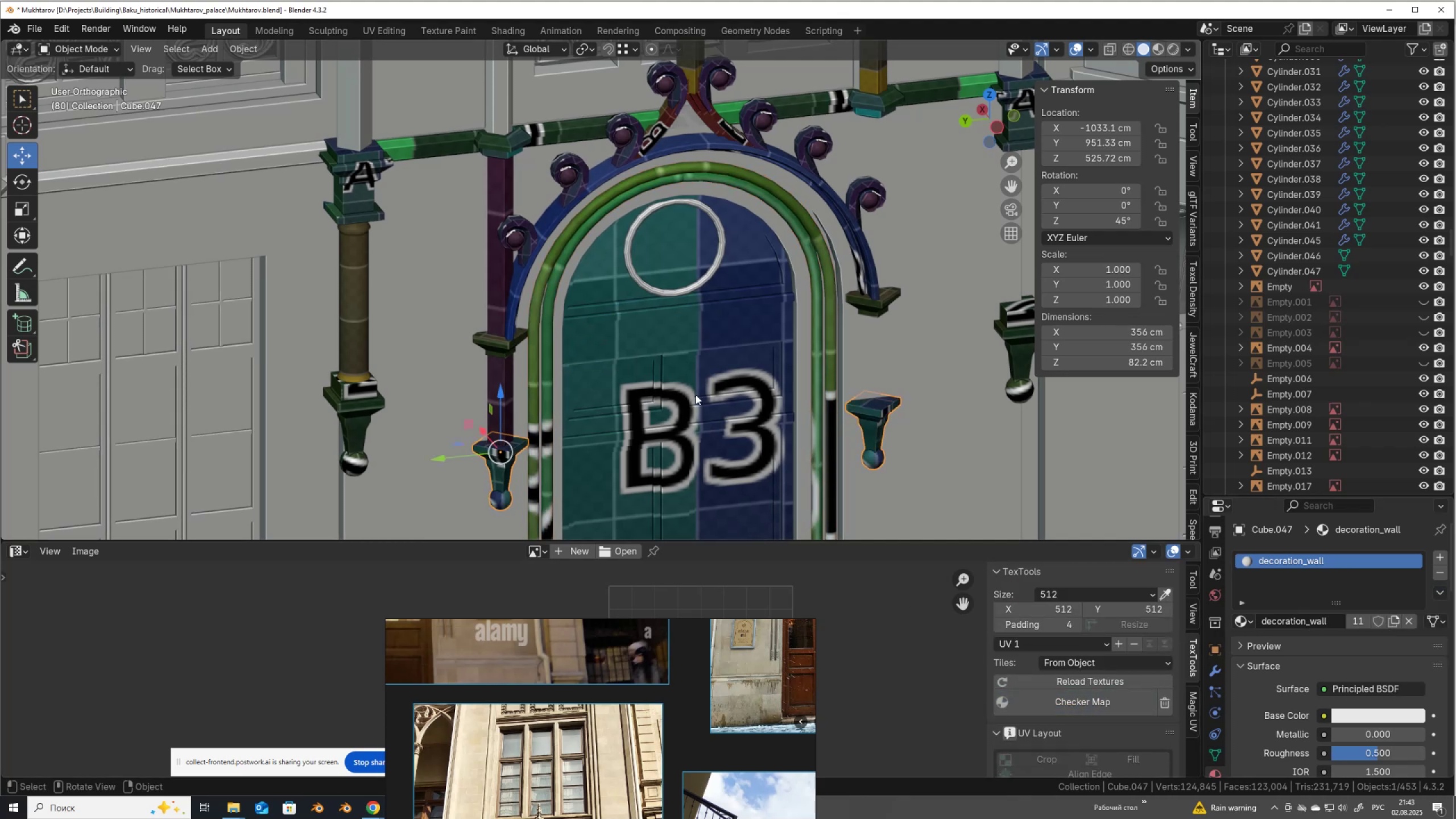 
scroll: coordinate [703, 403], scroll_direction: down, amount: 3.0
 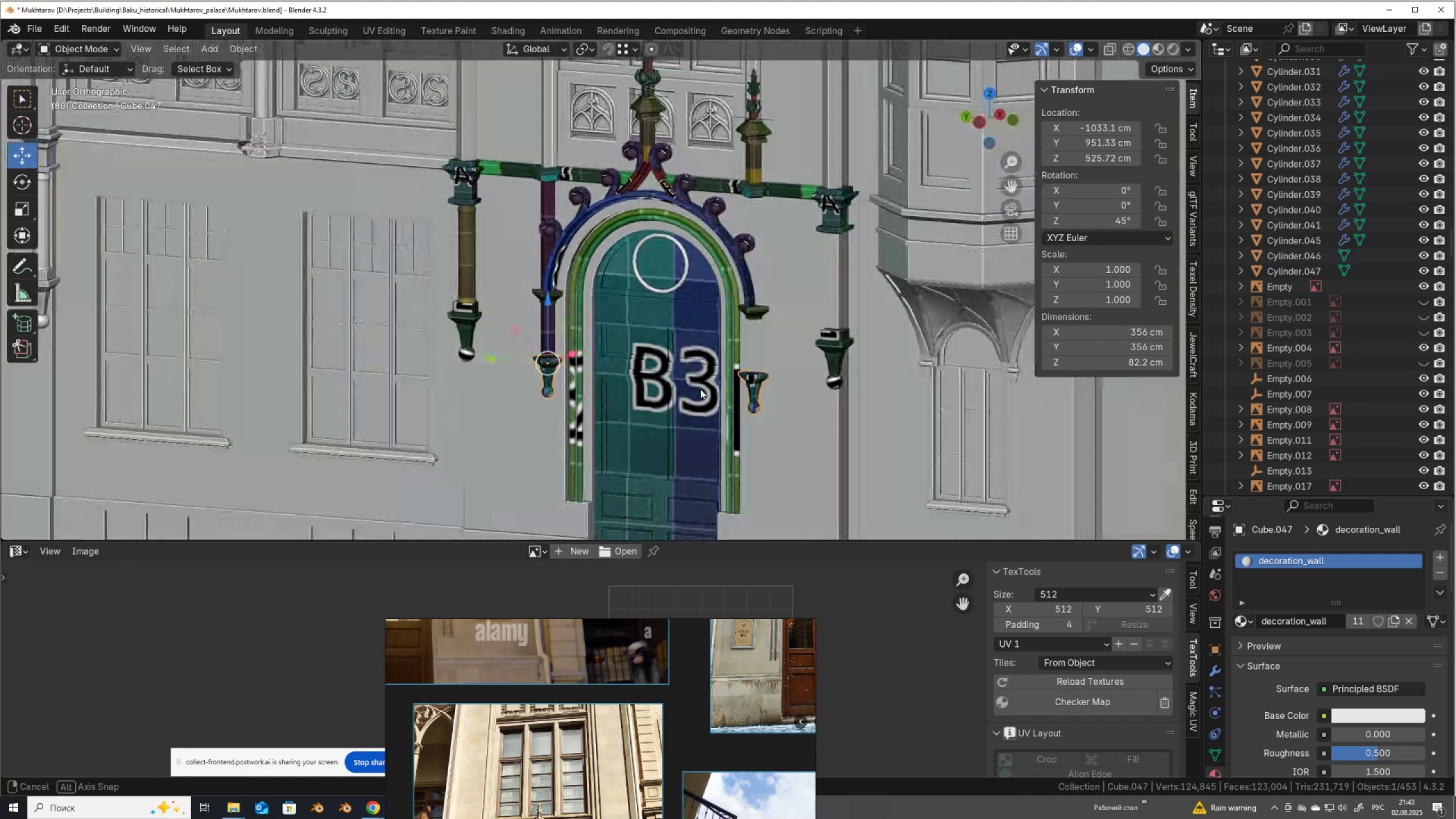 
scroll: coordinate [720, 249], scroll_direction: up, amount: 4.0
 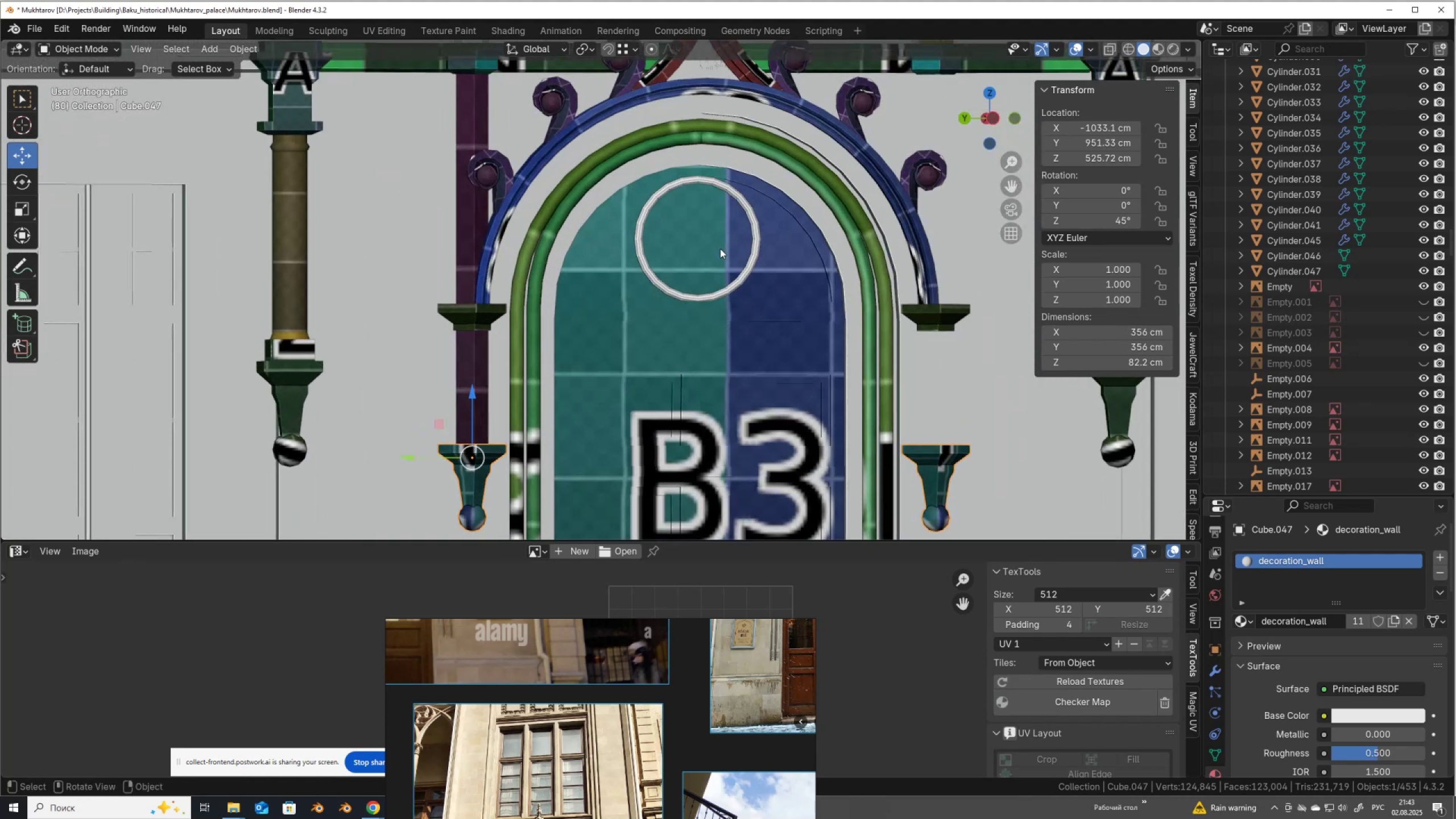 
hold_key(key=ShiftLeft, duration=0.31)
 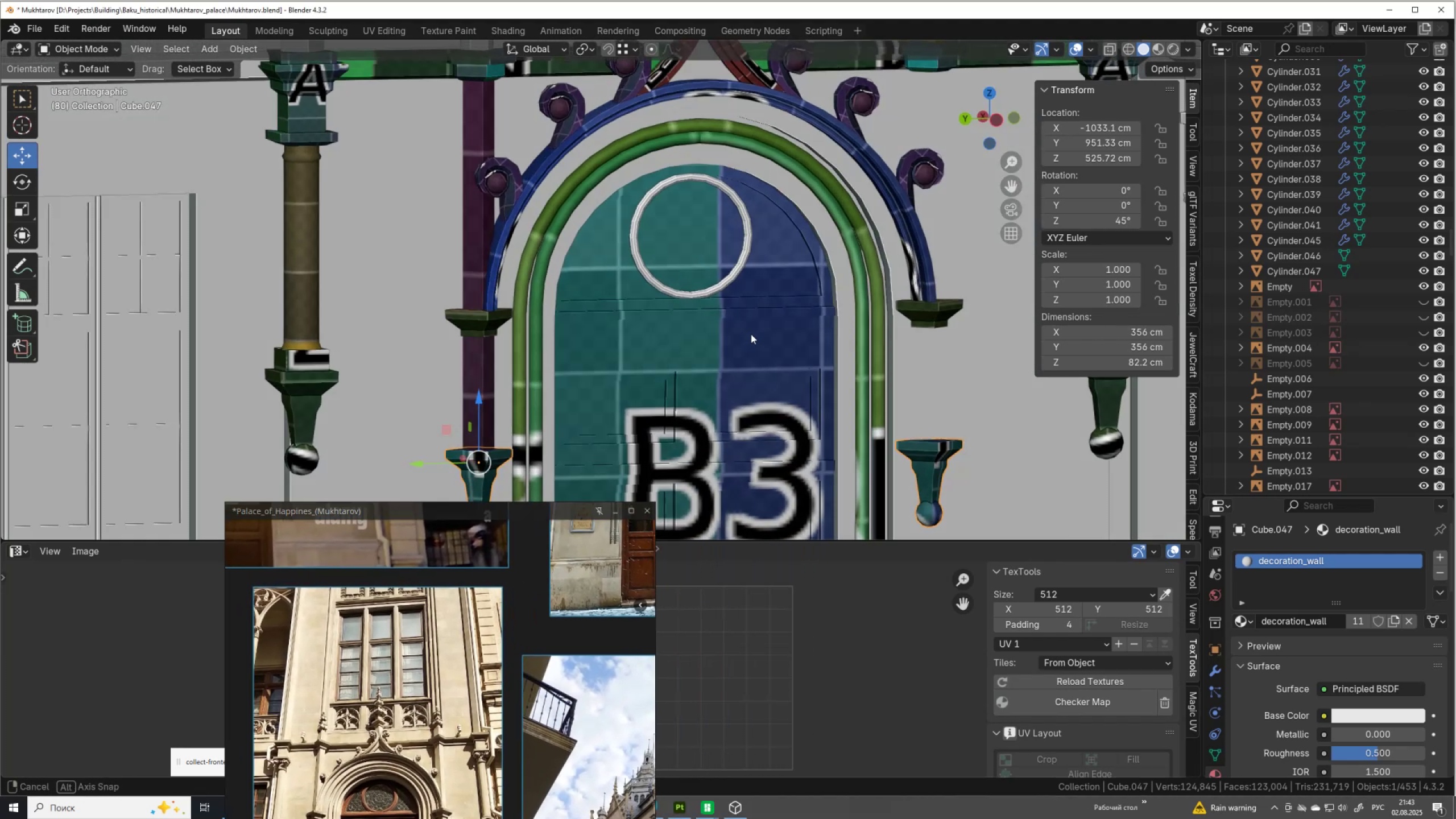 
left_click([721, 278])
 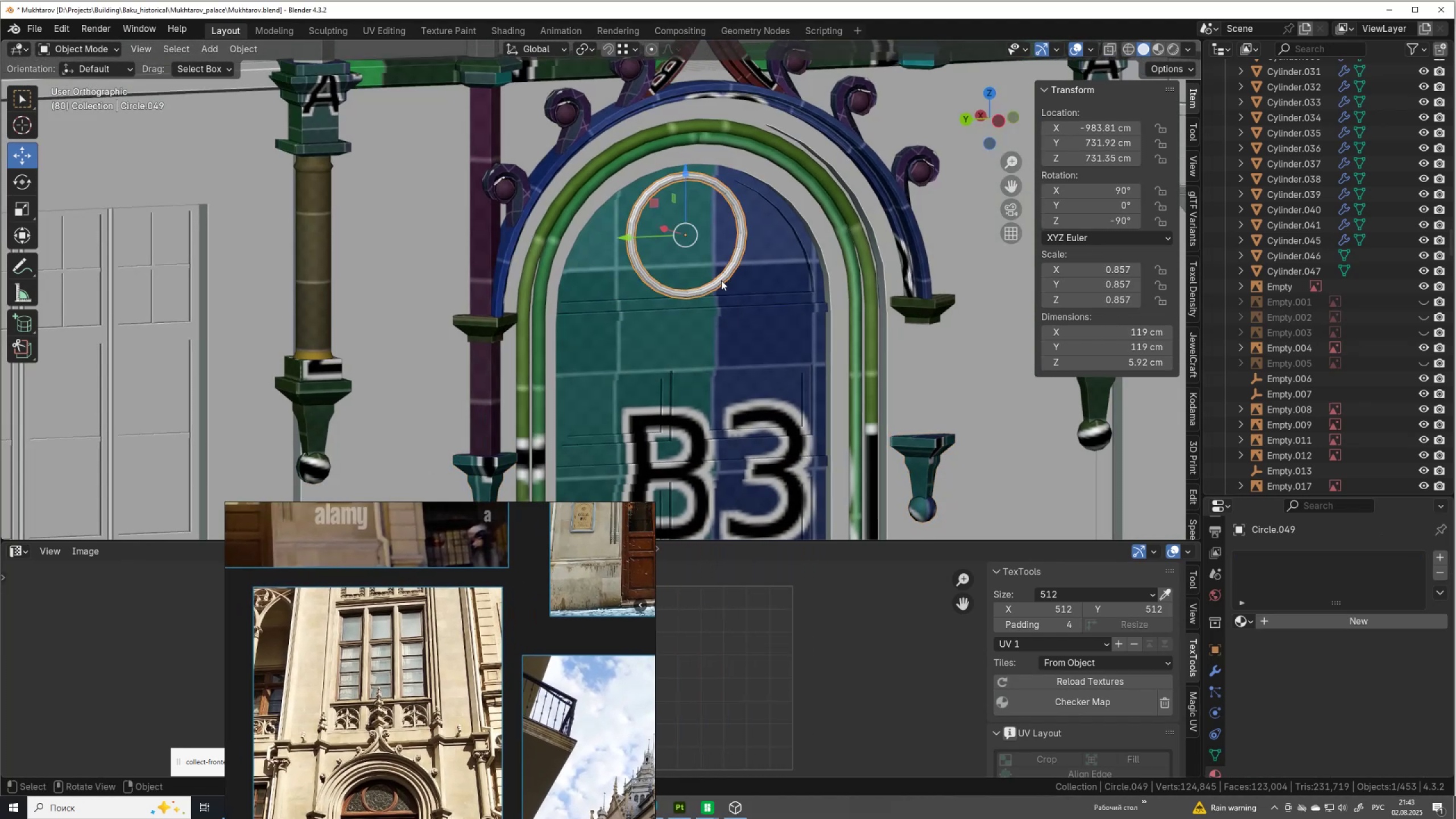 
key(Tab)
 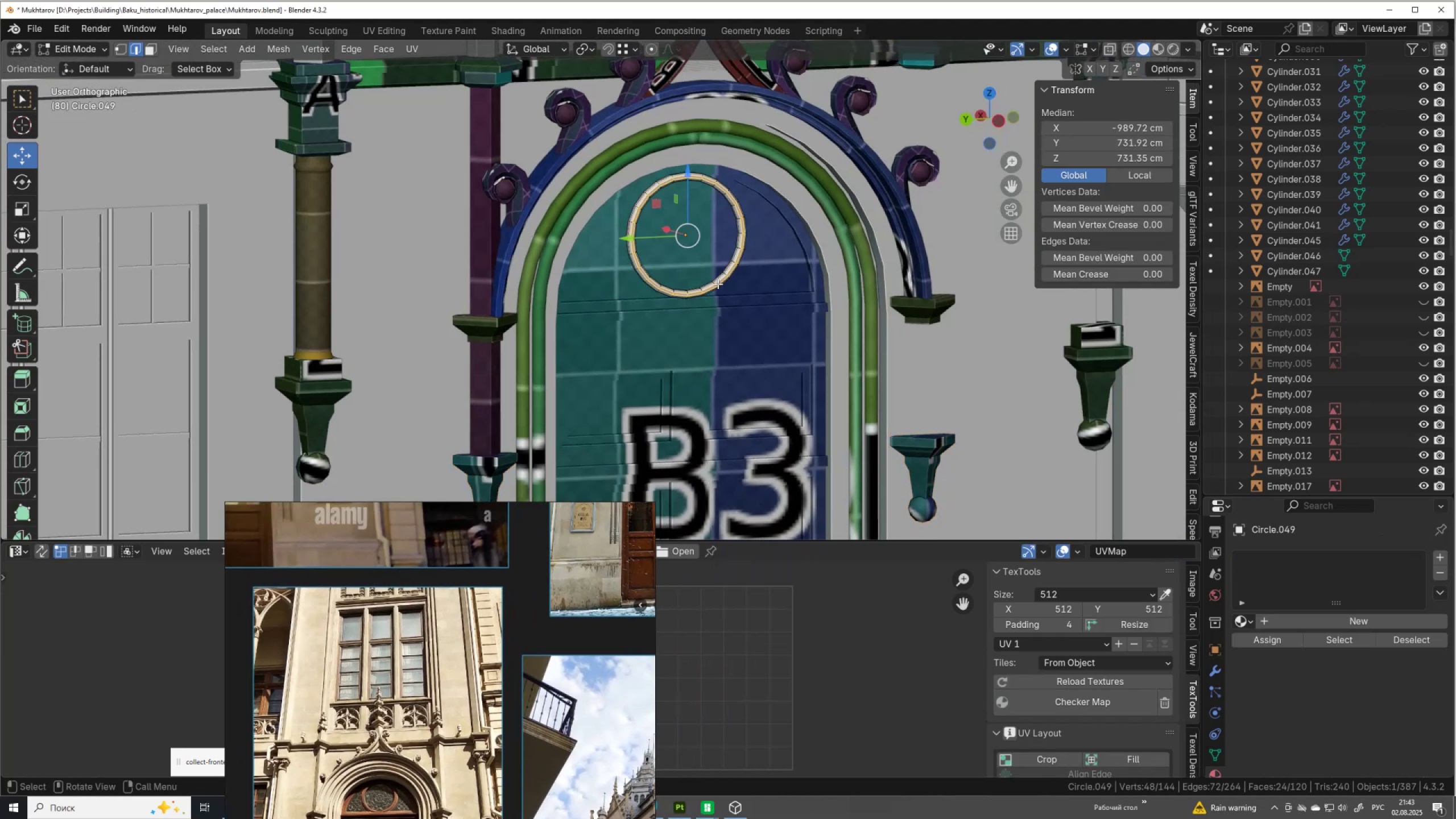 
scroll: coordinate [718, 284], scroll_direction: up, amount: 3.0
 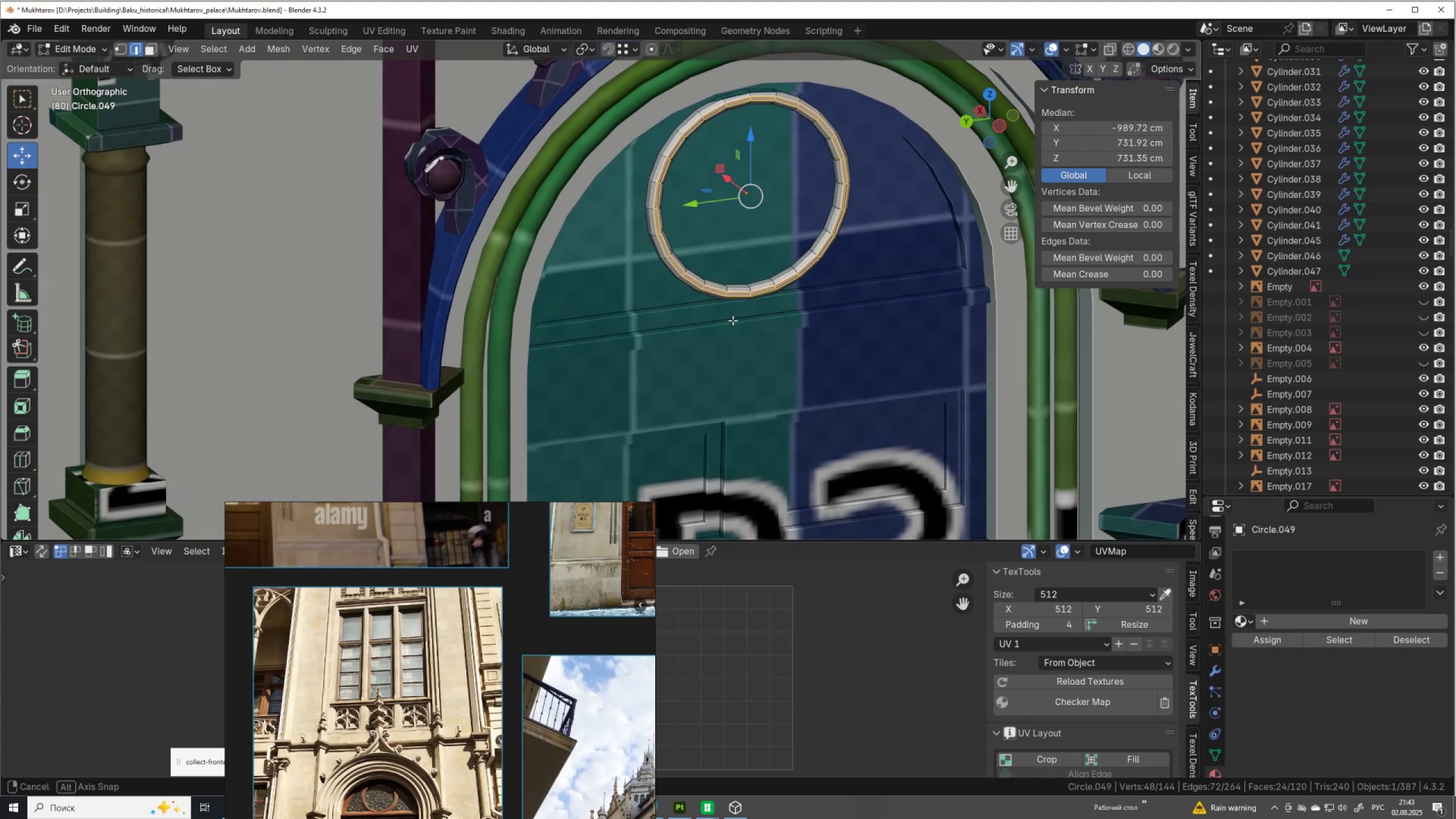 
key(Alt+AltLeft)
 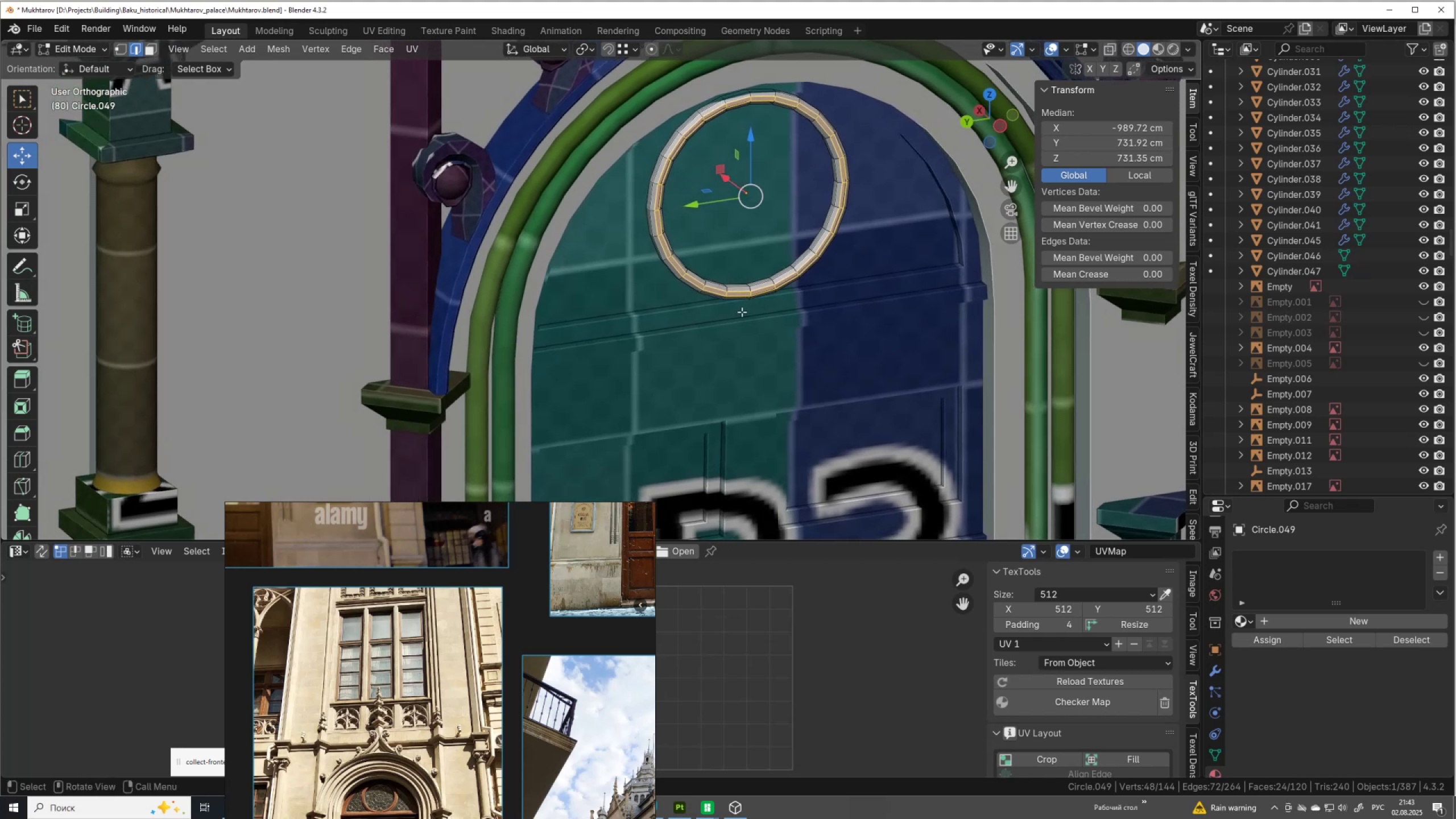 
key(Alt+Z)
 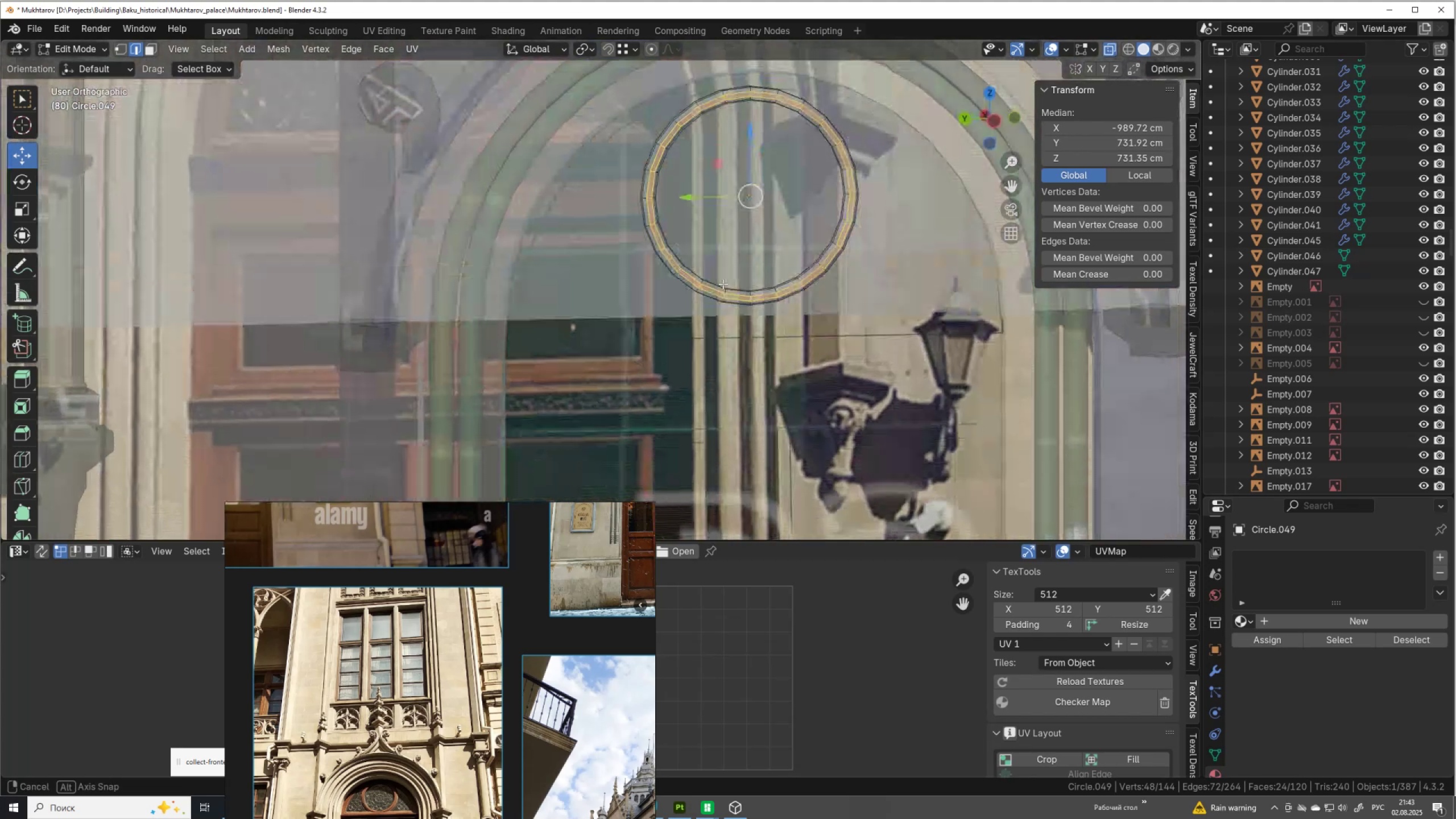 
scroll: coordinate [750, 142], scroll_direction: up, amount: 1.0
 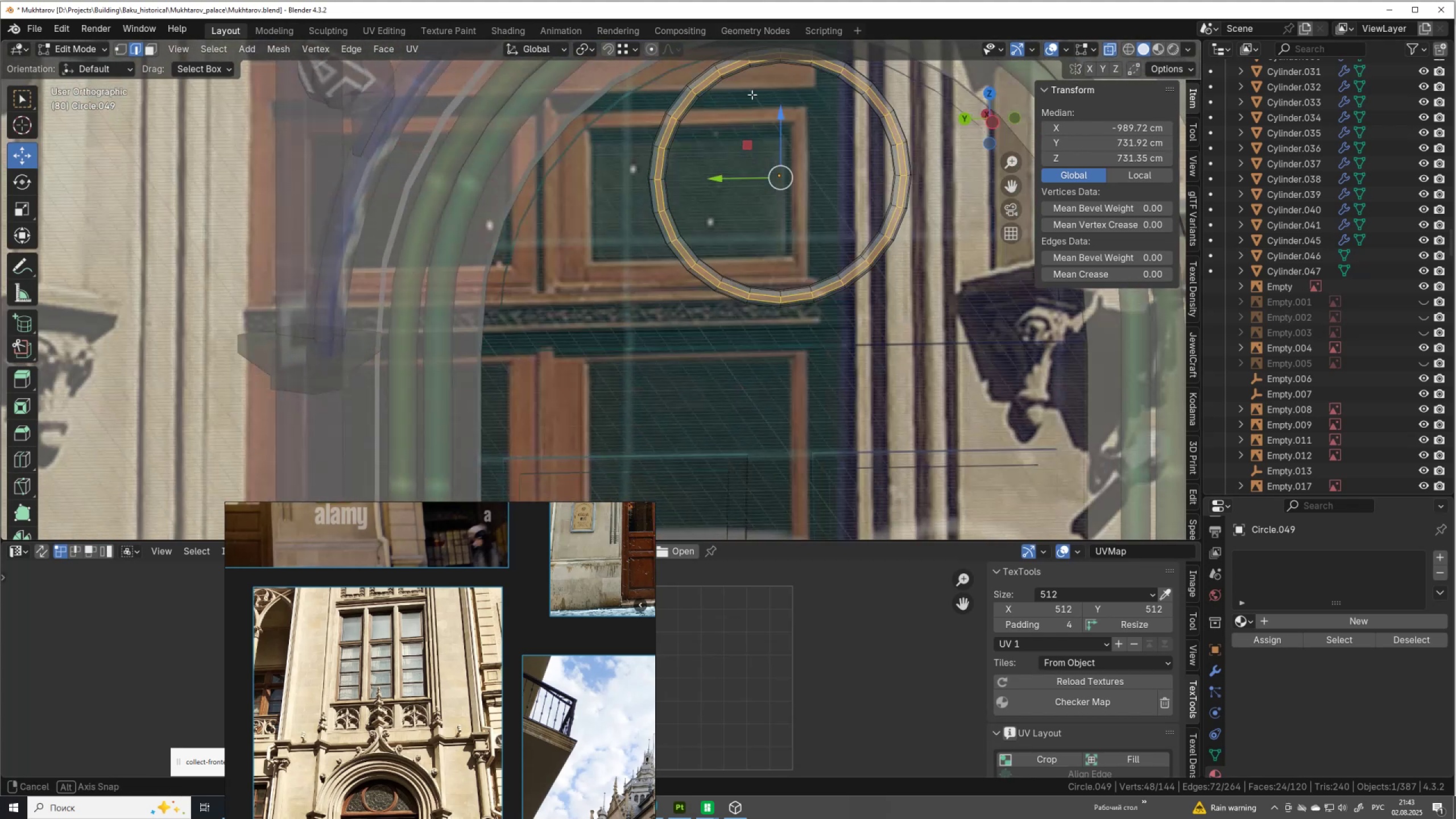 
hold_key(key=ShiftLeft, duration=0.4)
 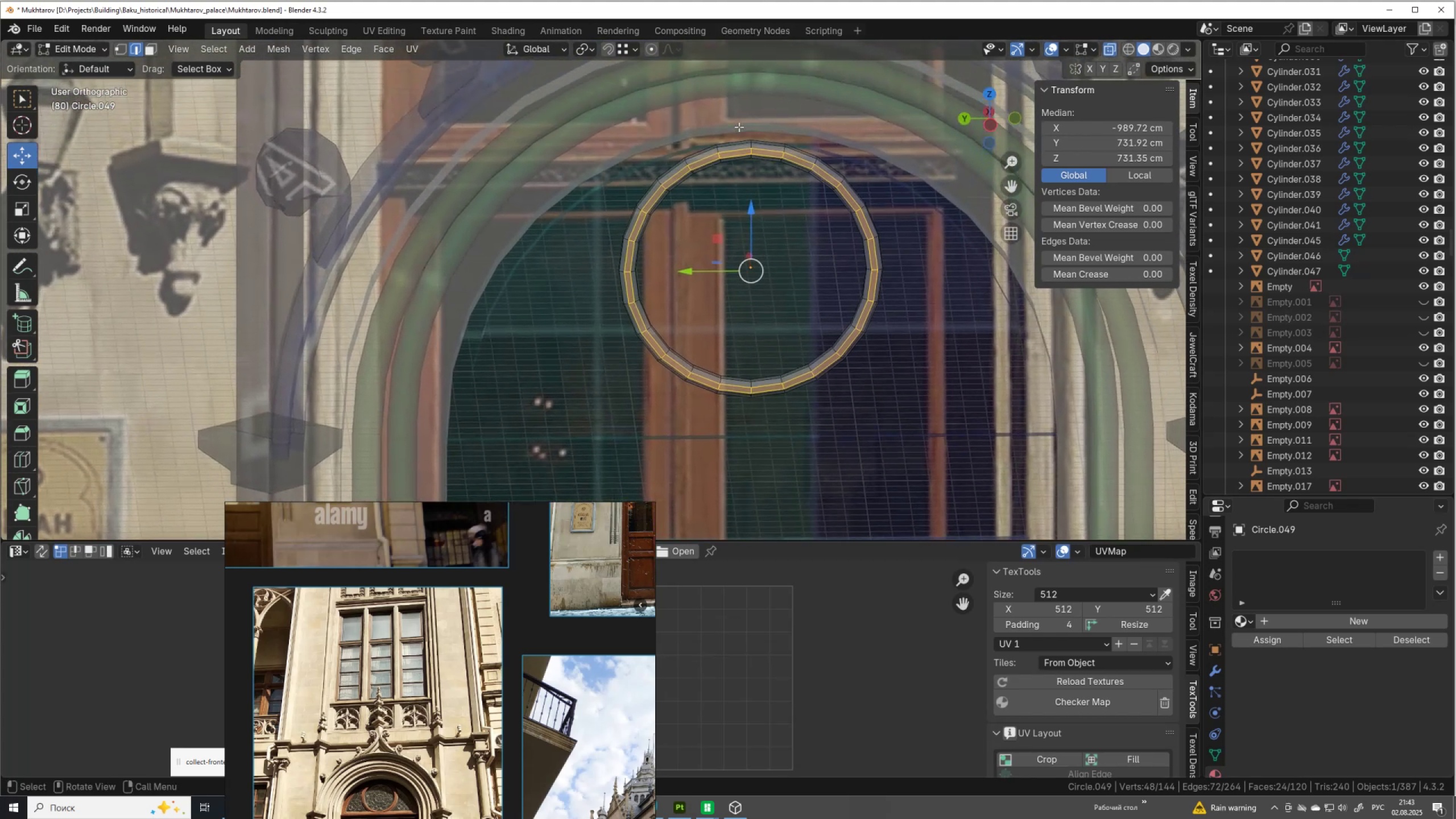 
left_click_drag(start_coordinate=[742, 131], to_coordinate=[765, 191])
 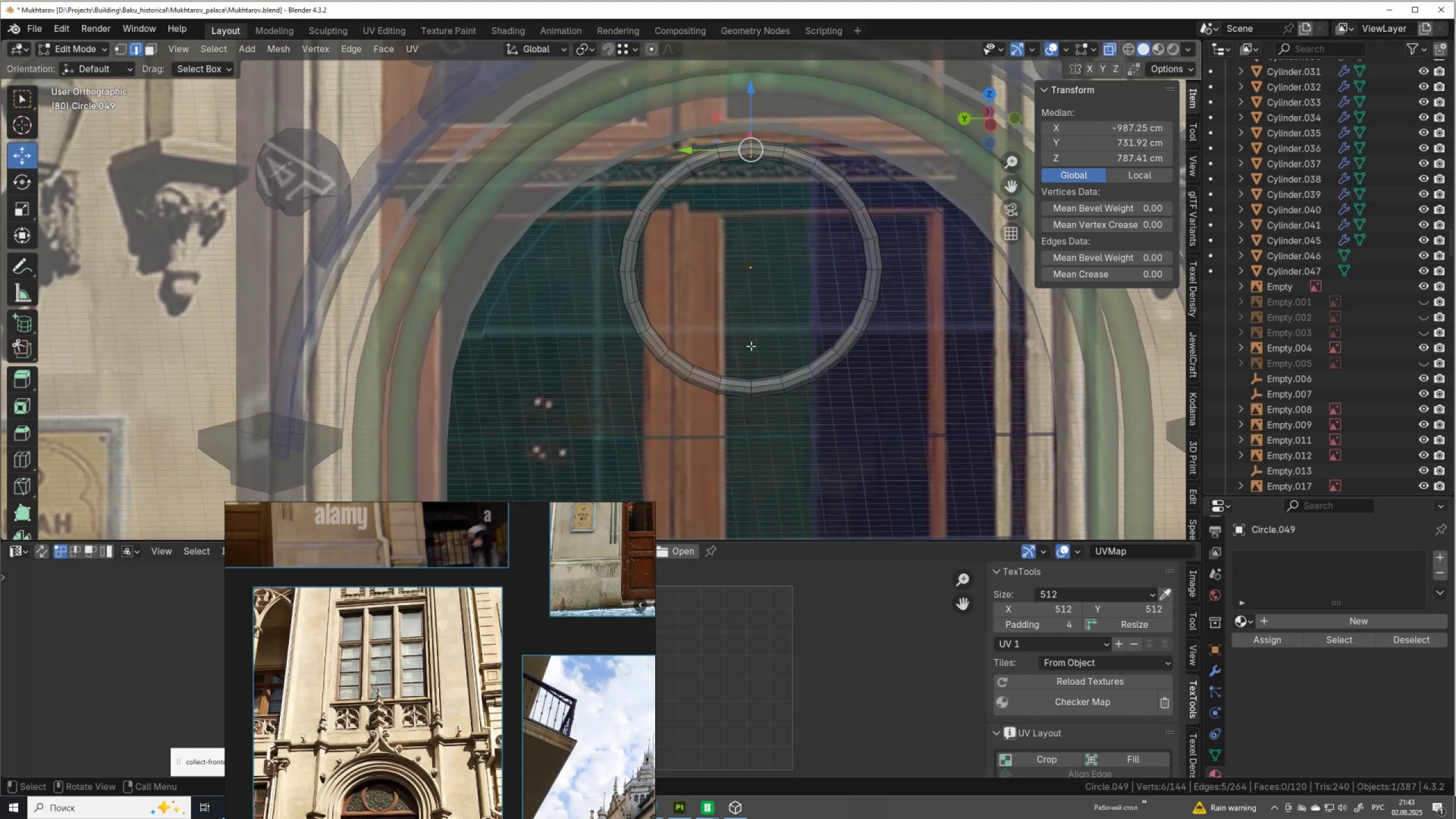 
hold_key(key=ShiftLeft, duration=1.47)
left_click_drag(start_coordinate=[751, 369], to_coordinate=[752, 373])
 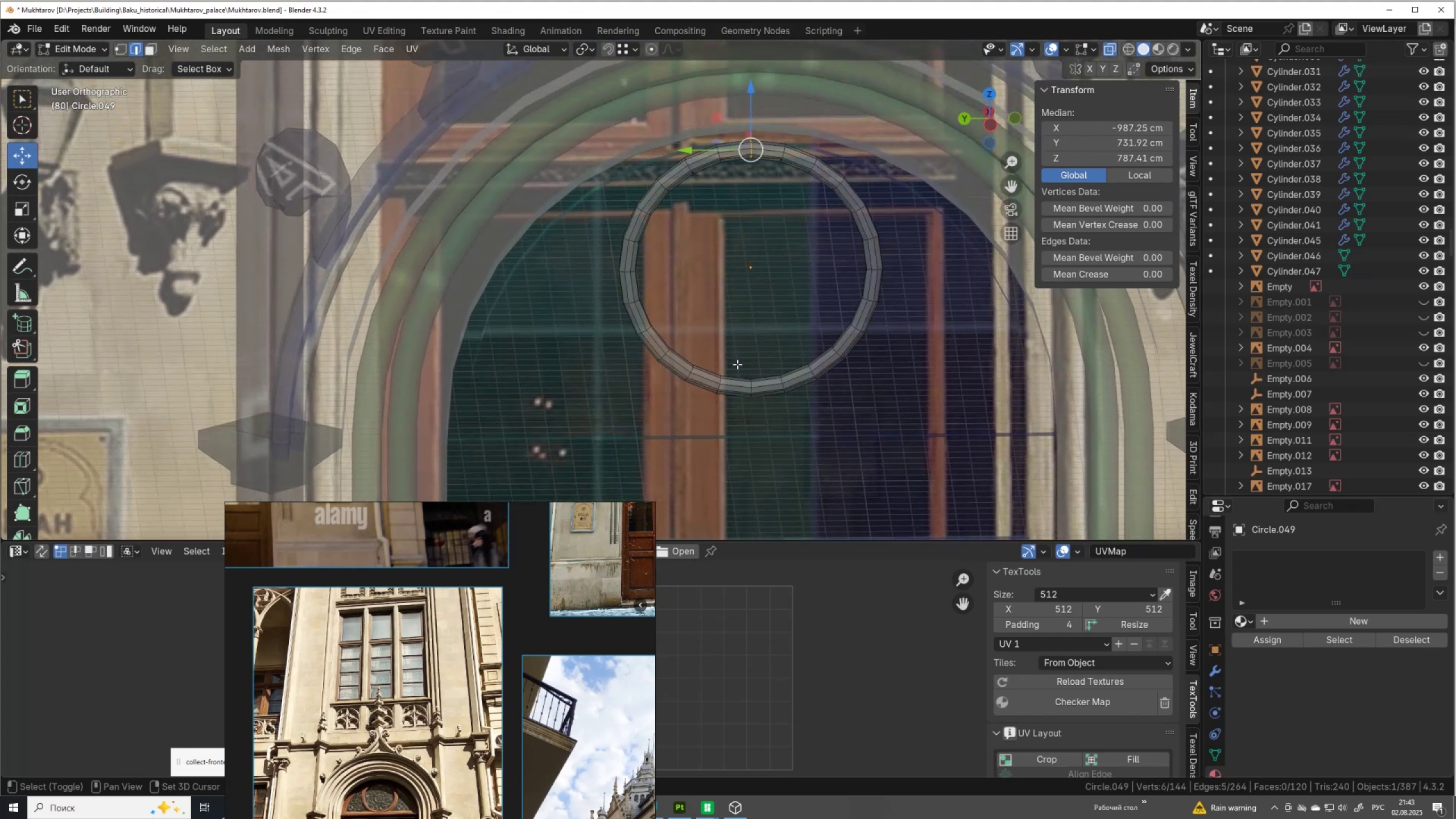 
left_click_drag(start_coordinate=[739, 366], to_coordinate=[761, 420])
 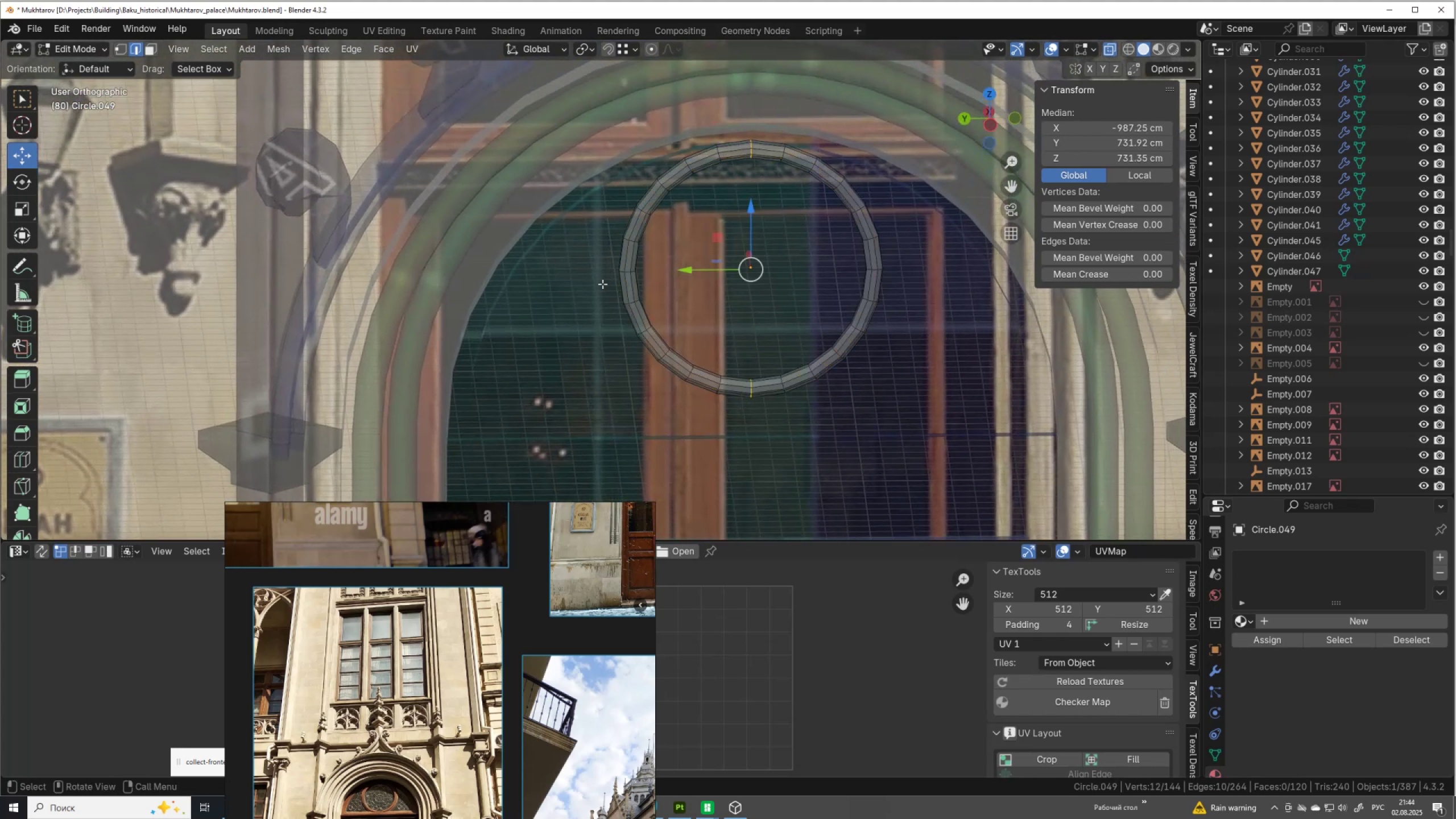 
right_click([601, 283])
 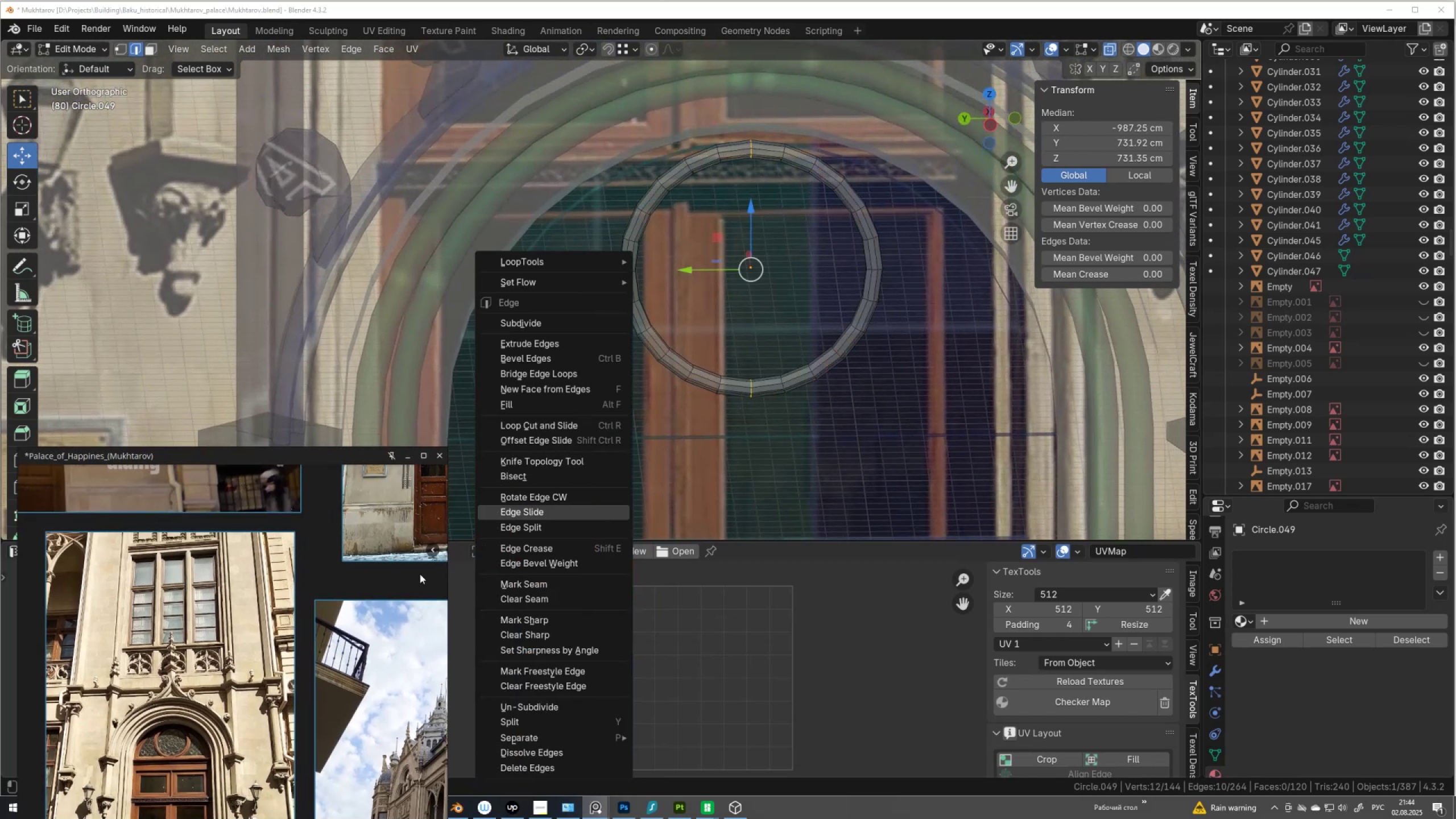 
left_click([528, 586])
 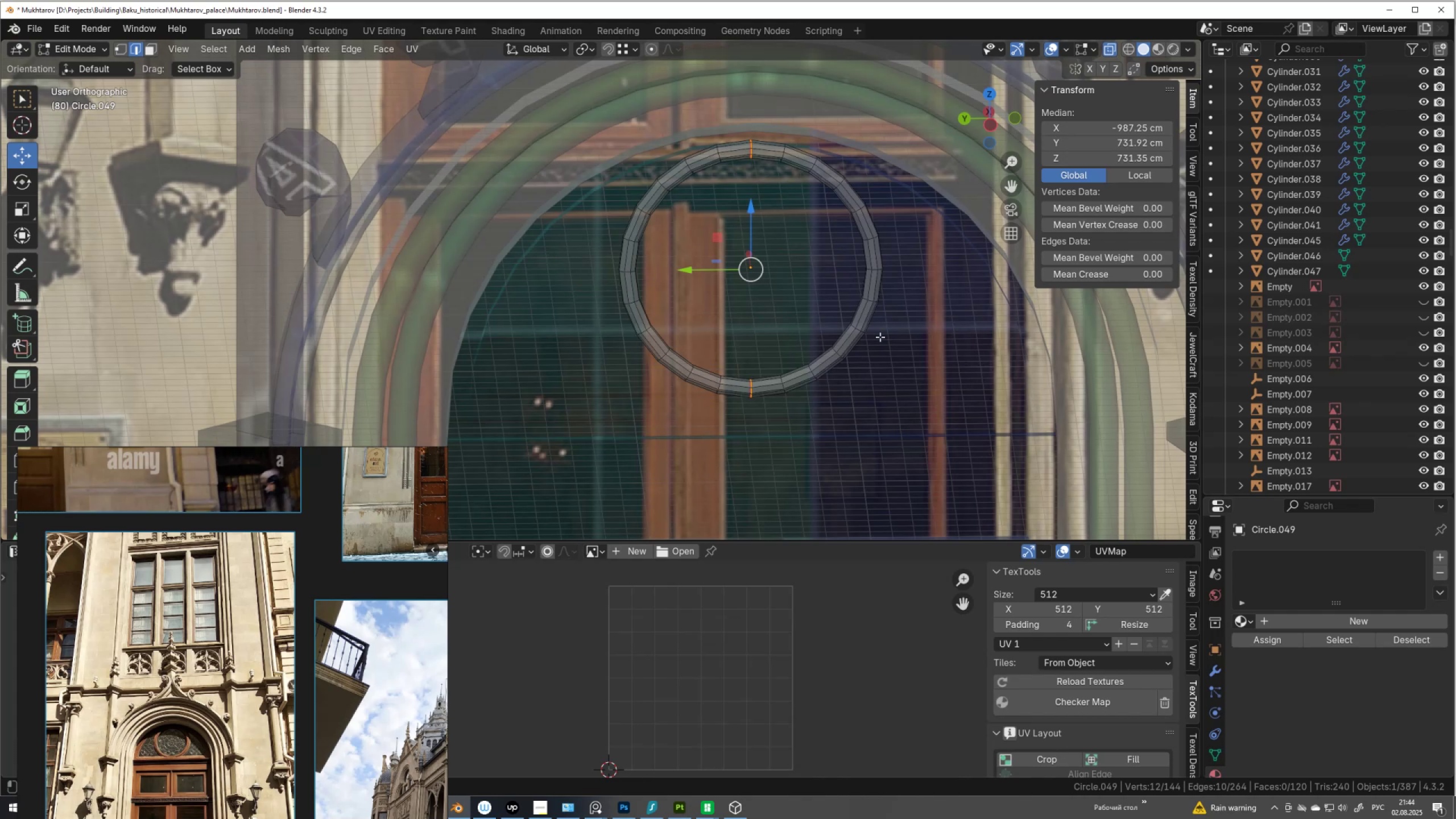 
type(au)
 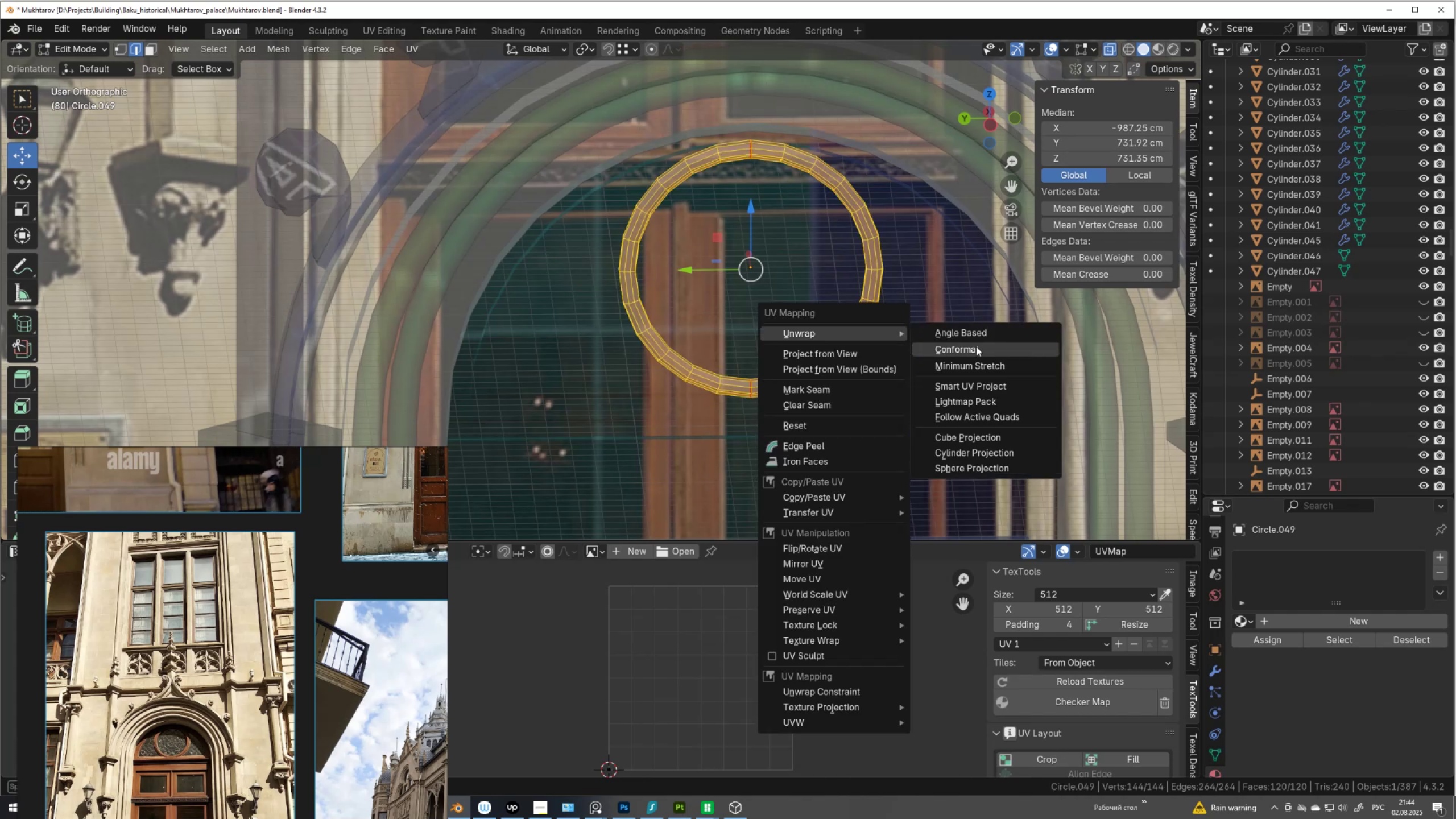 
left_click([976, 346])
 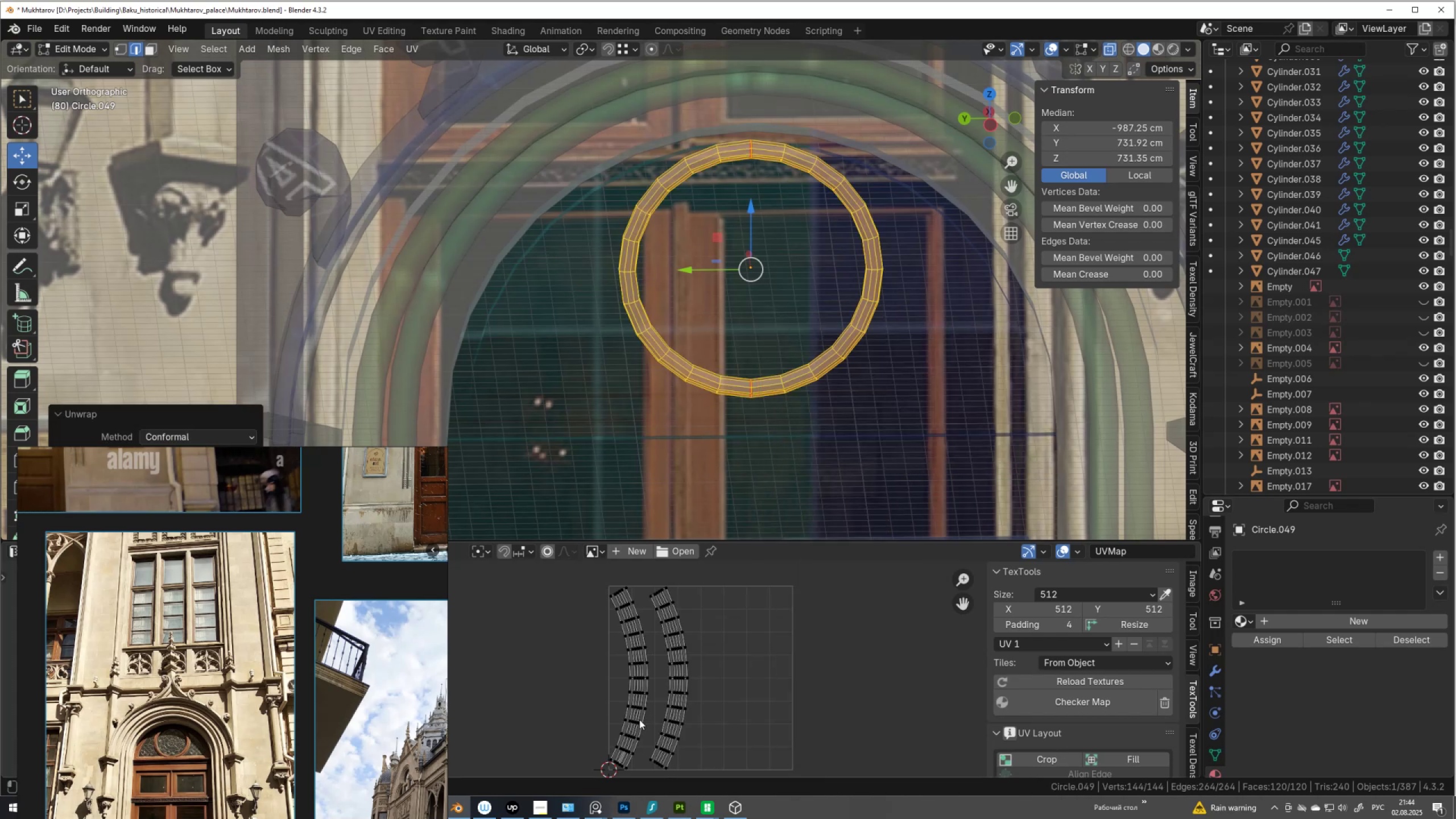 
left_click([639, 719])
 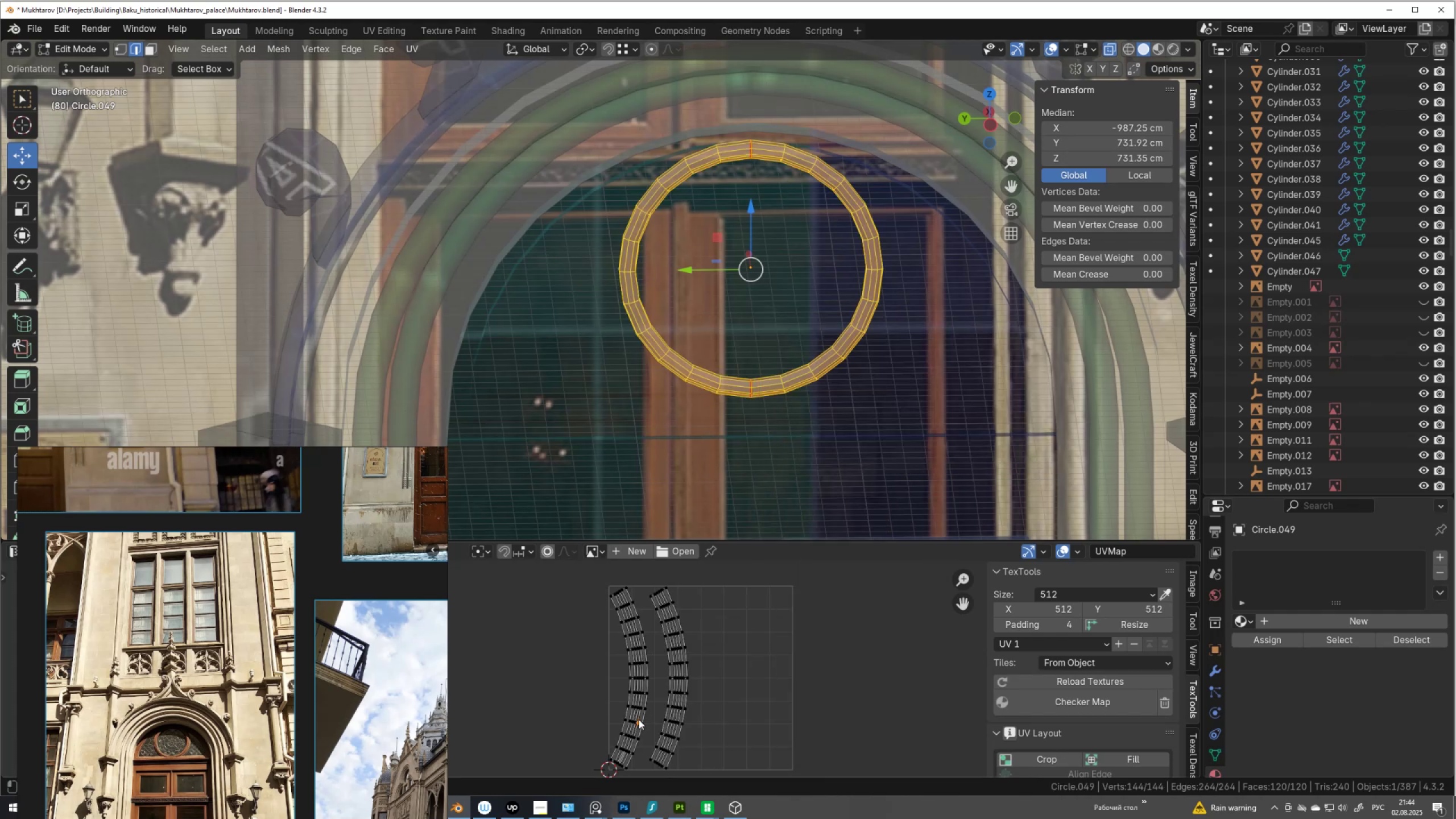 
key(L)
 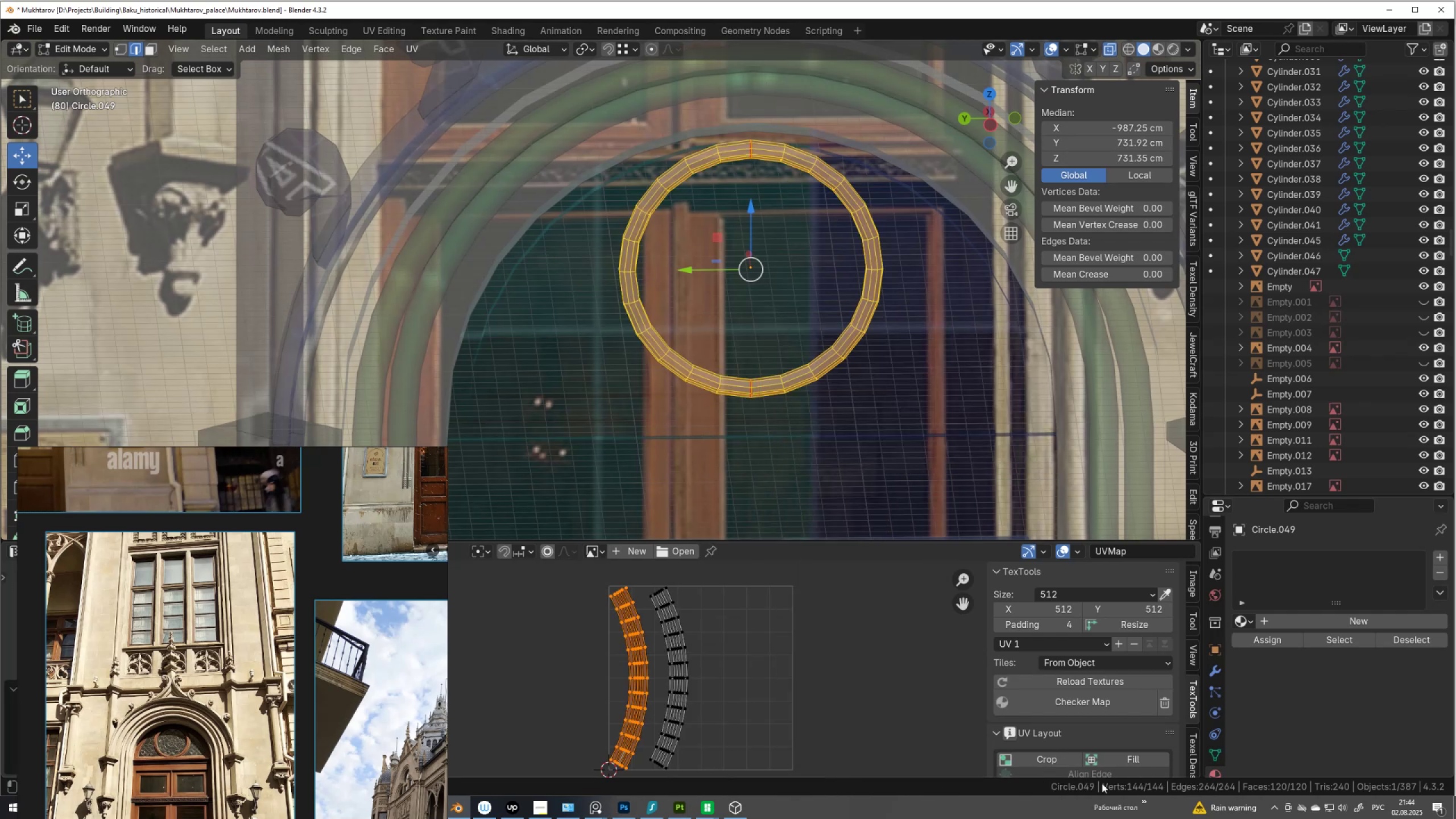 
scroll: coordinate [1135, 727], scroll_direction: down, amount: 8.0
 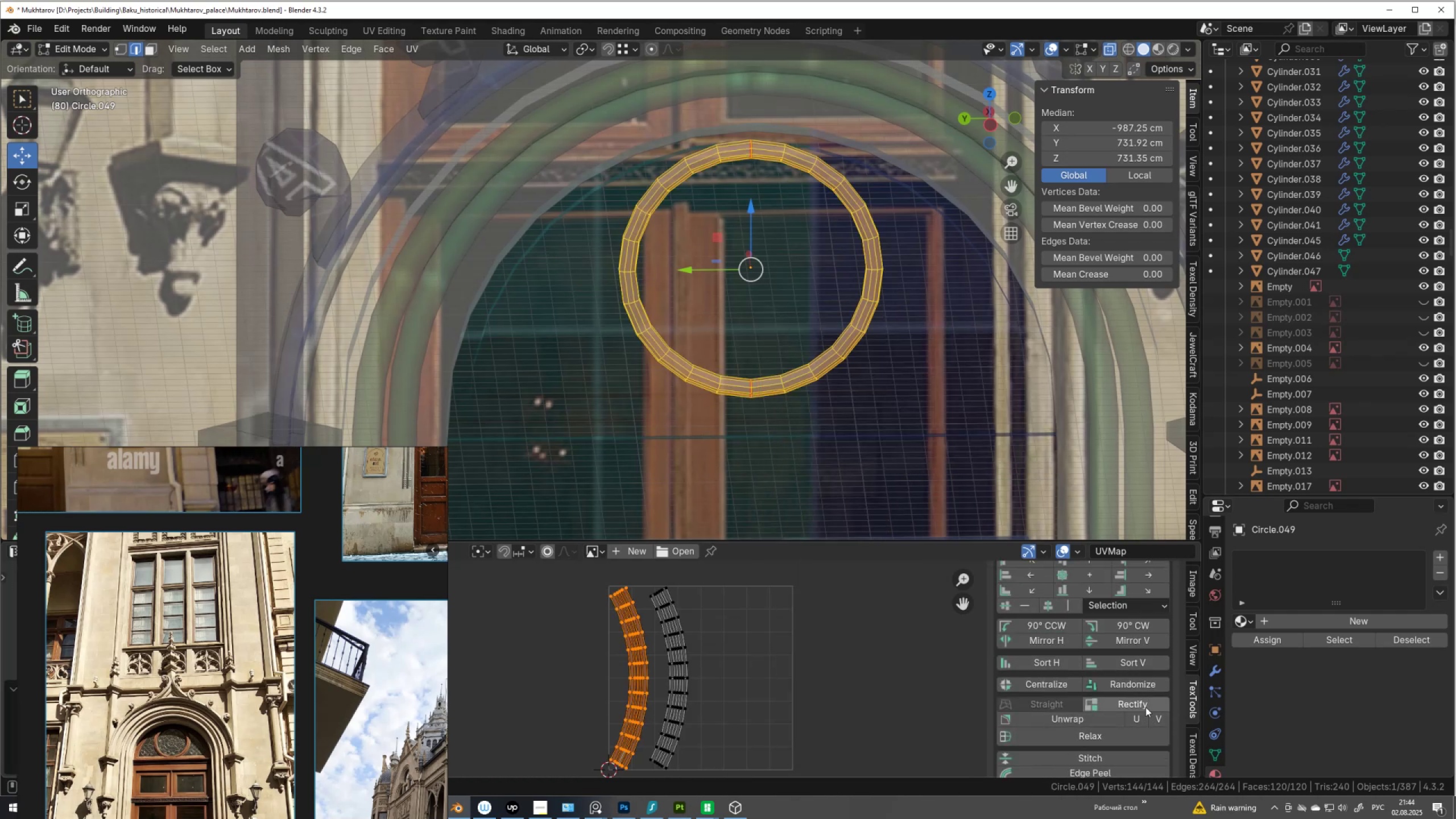 
left_click([1145, 707])
 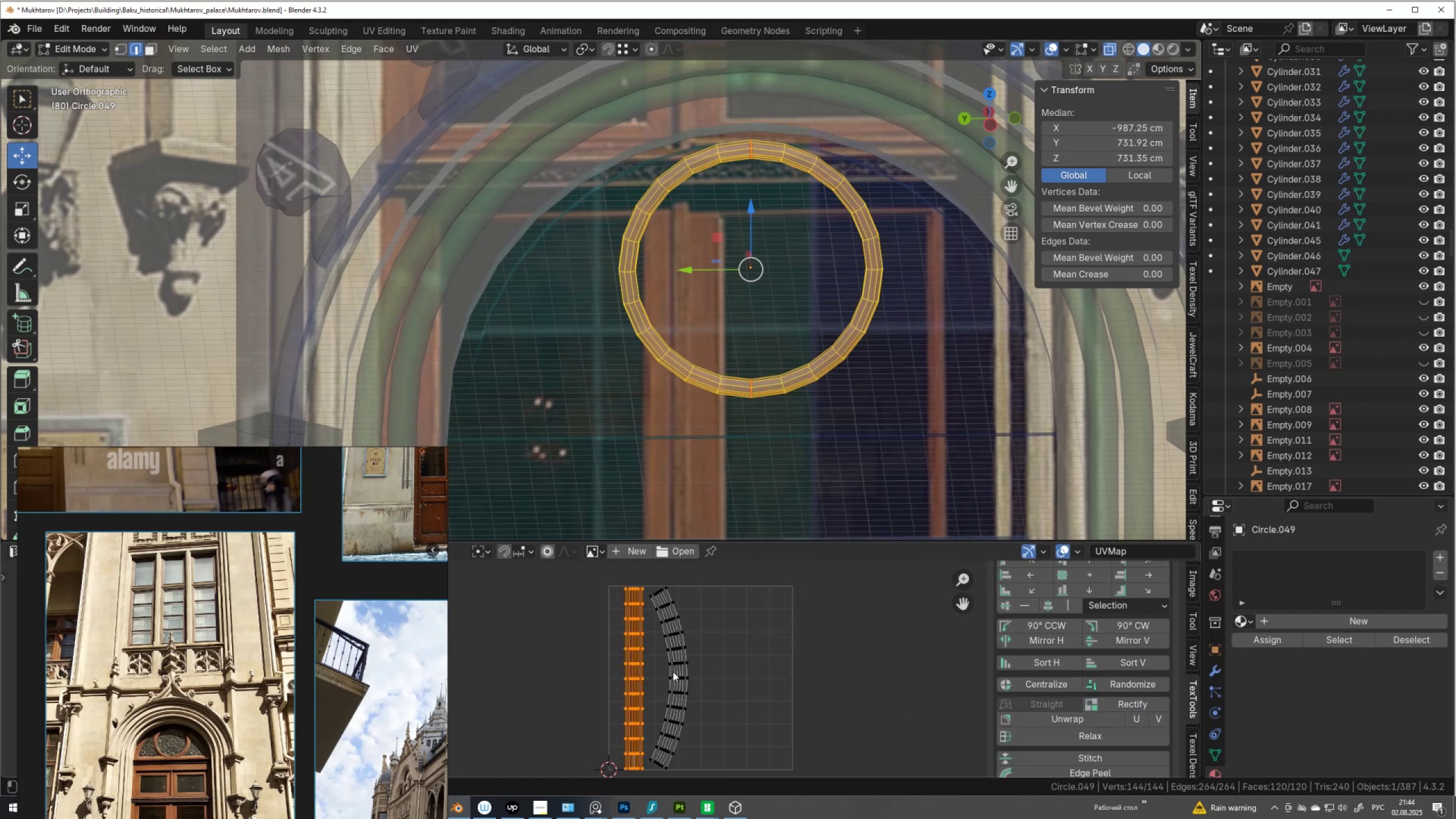 
left_click([673, 685])
 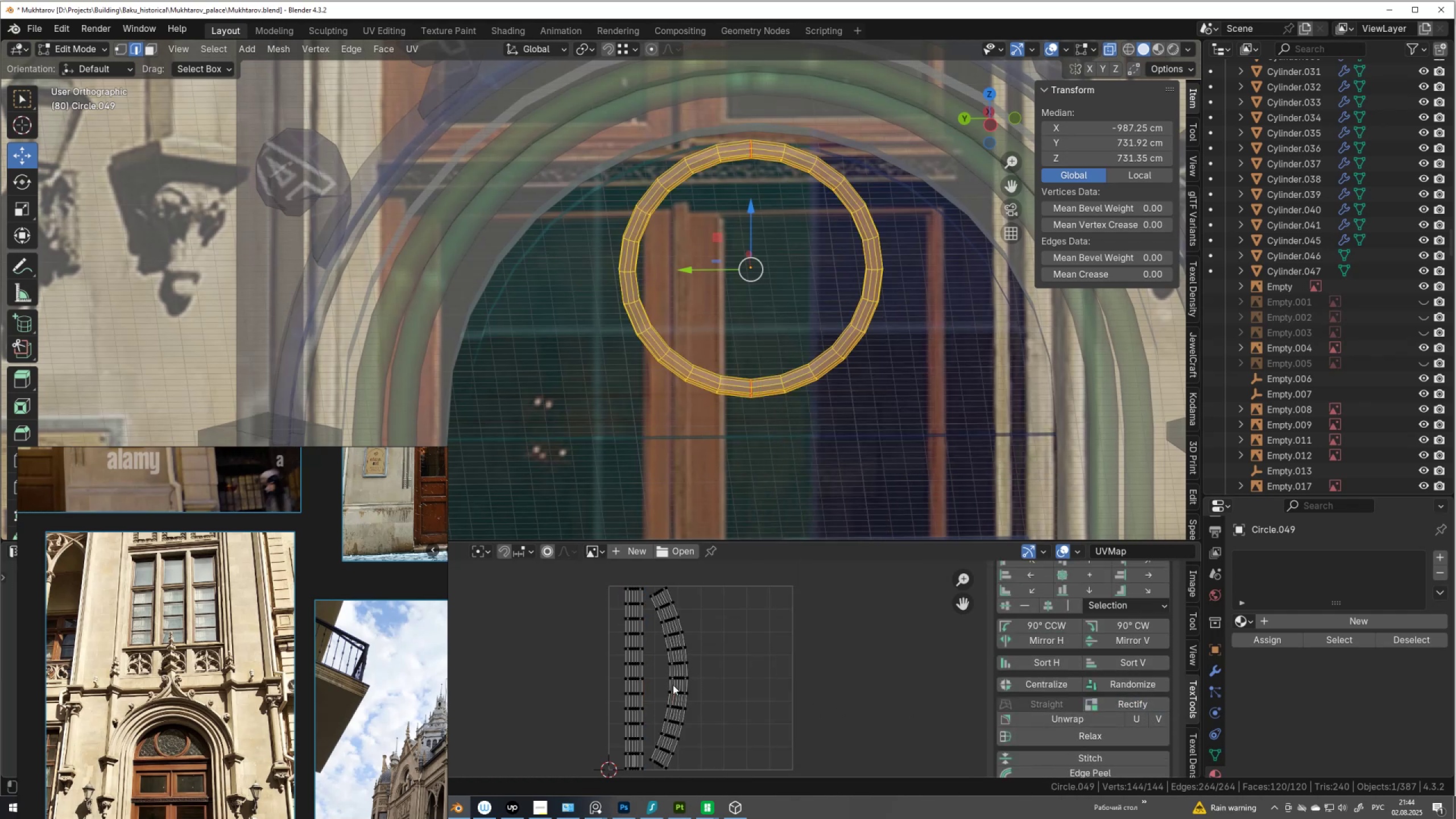 
key(L)
 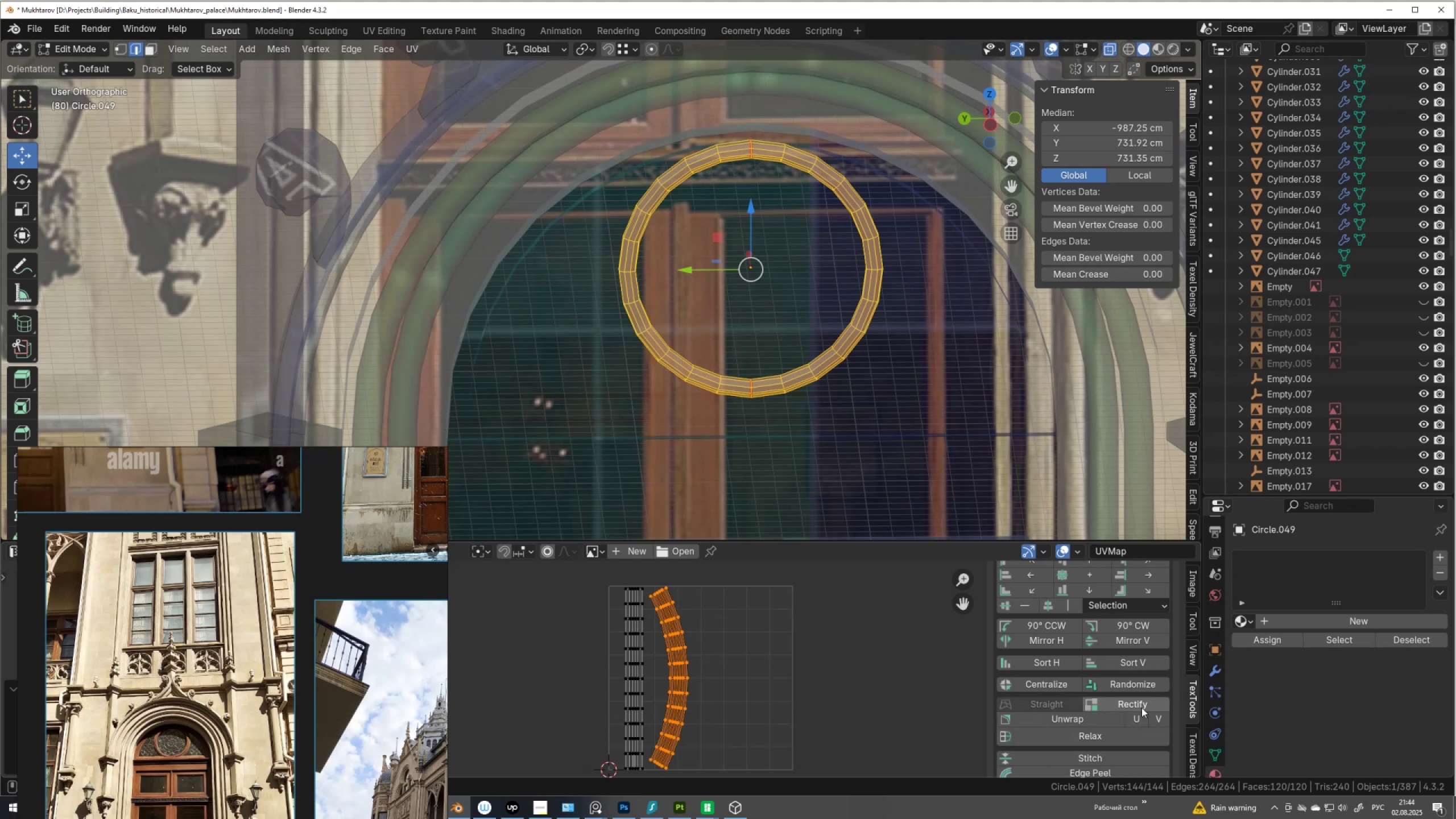 
left_click([1141, 702])
 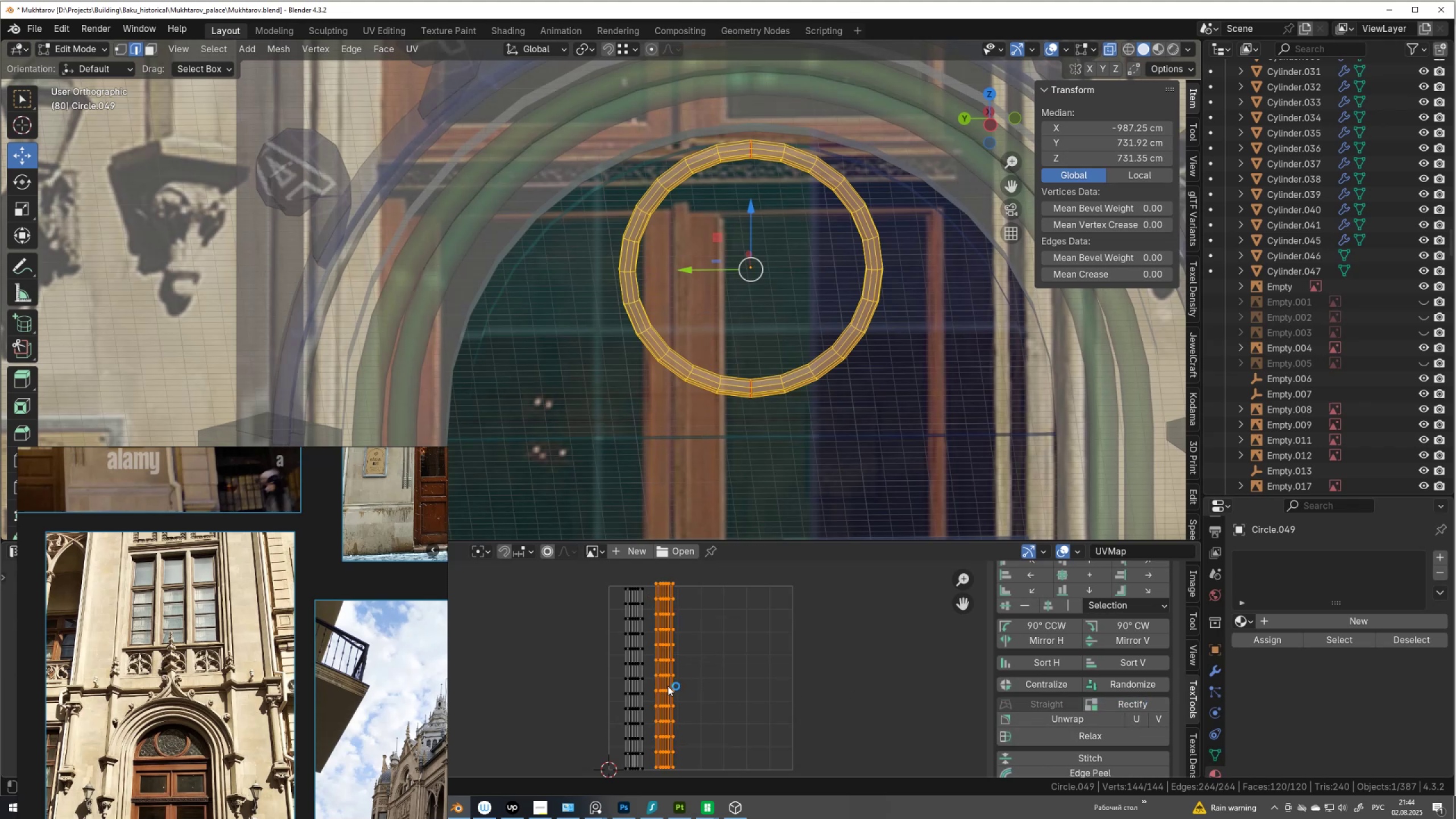 
scroll: coordinate [726, 708], scroll_direction: down, amount: 2.0
 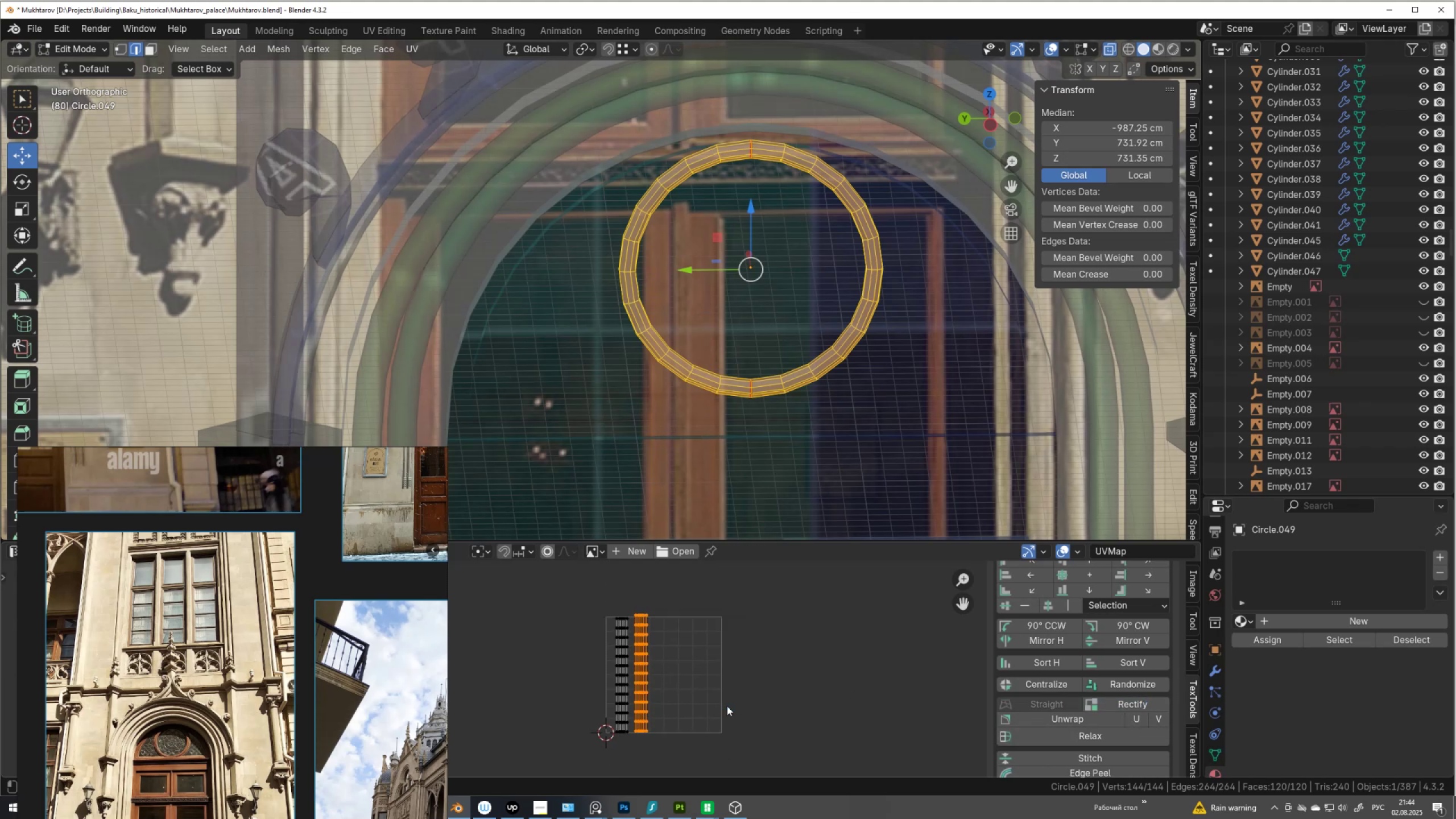 
type(as)
 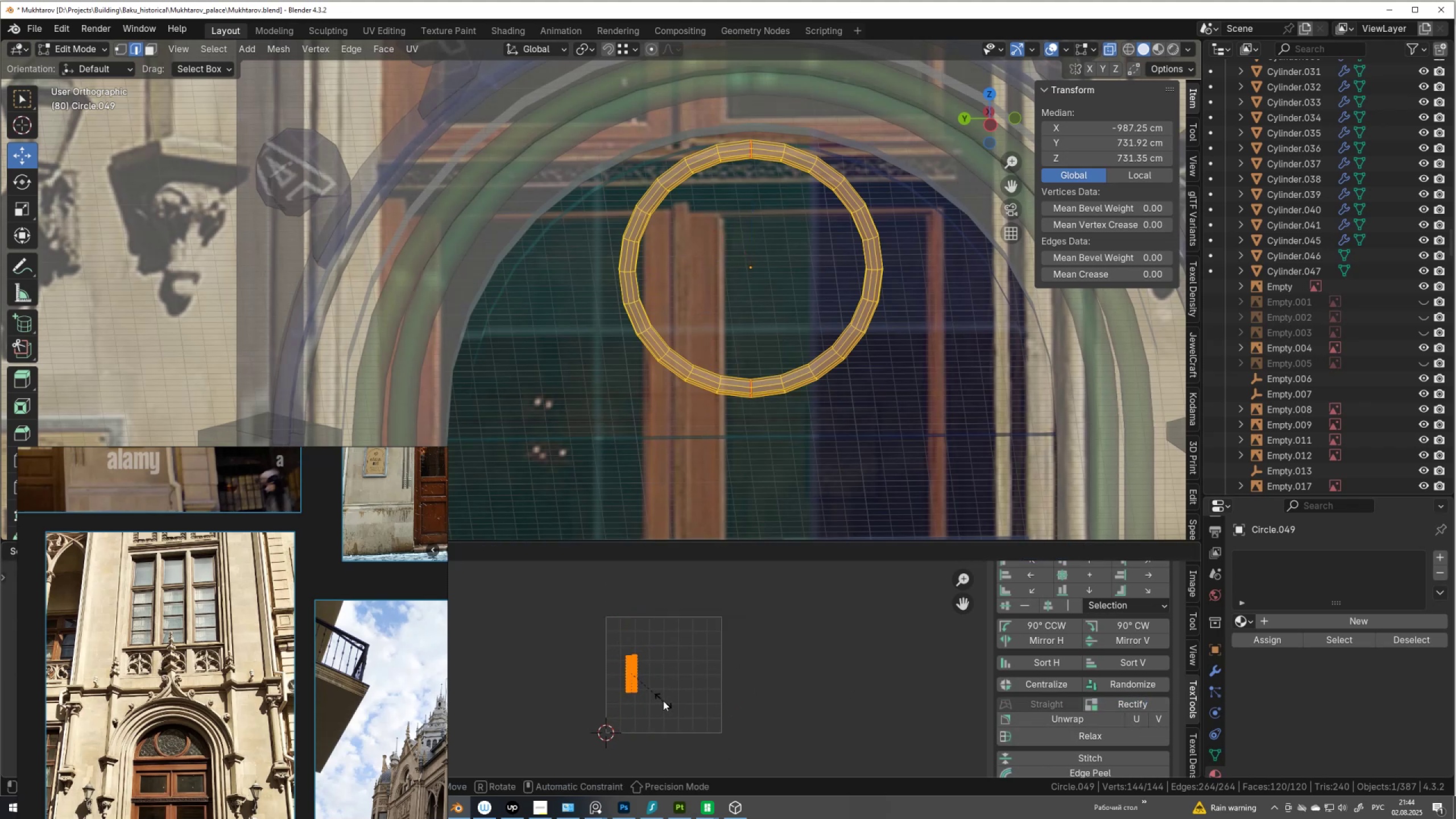 
left_click([663, 700])
 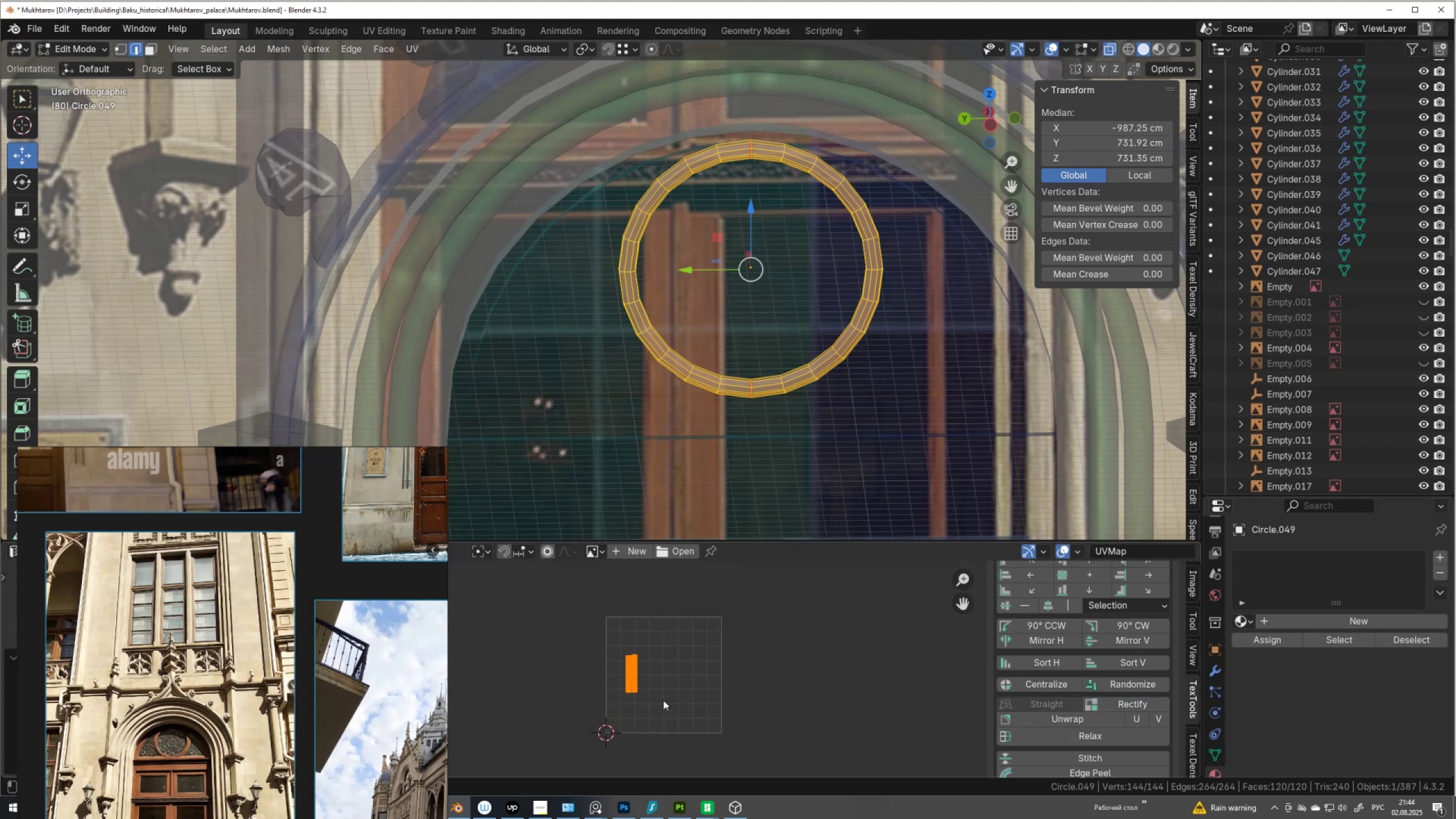 
key(G)
 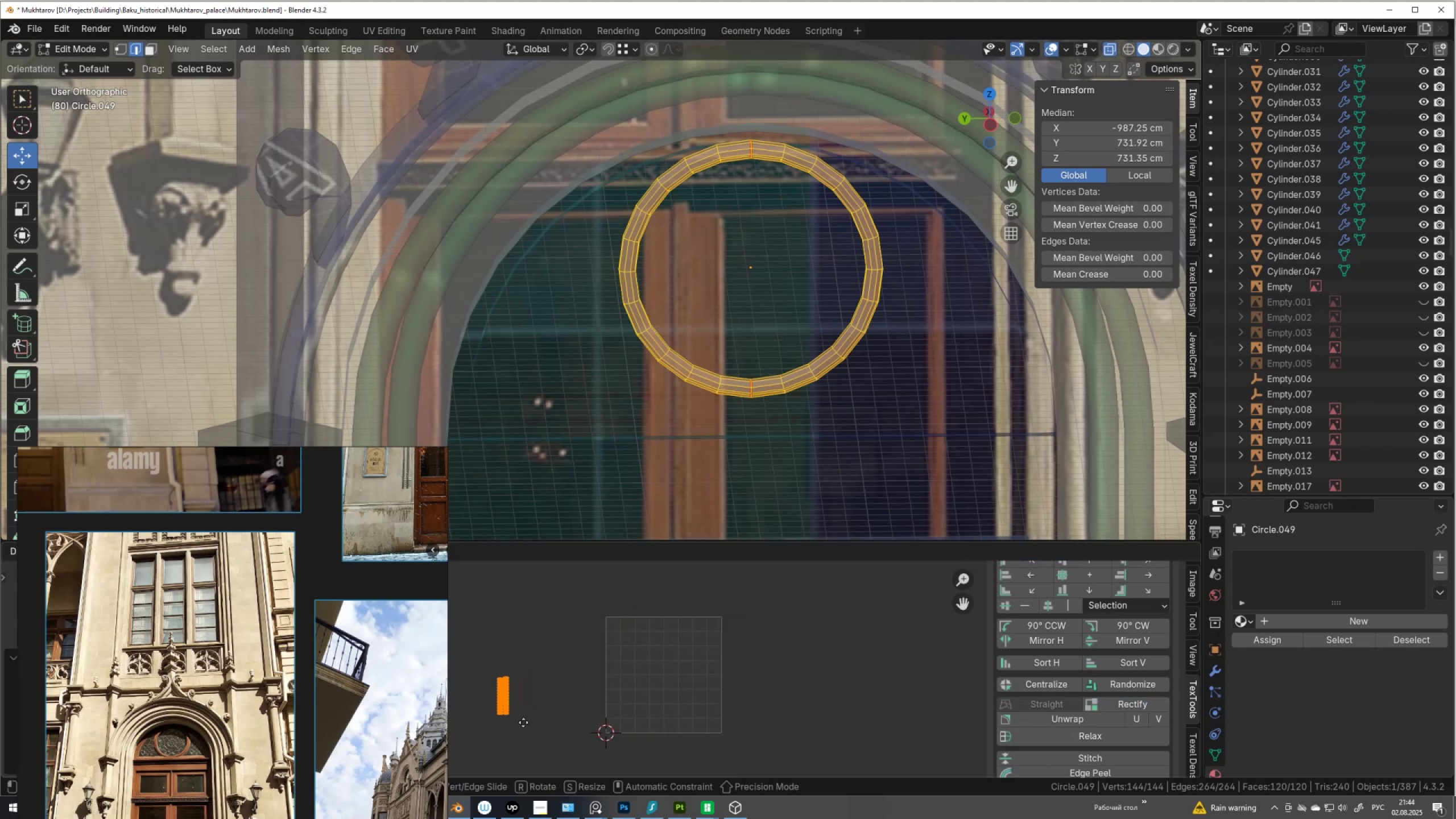 
left_click([518, 723])
 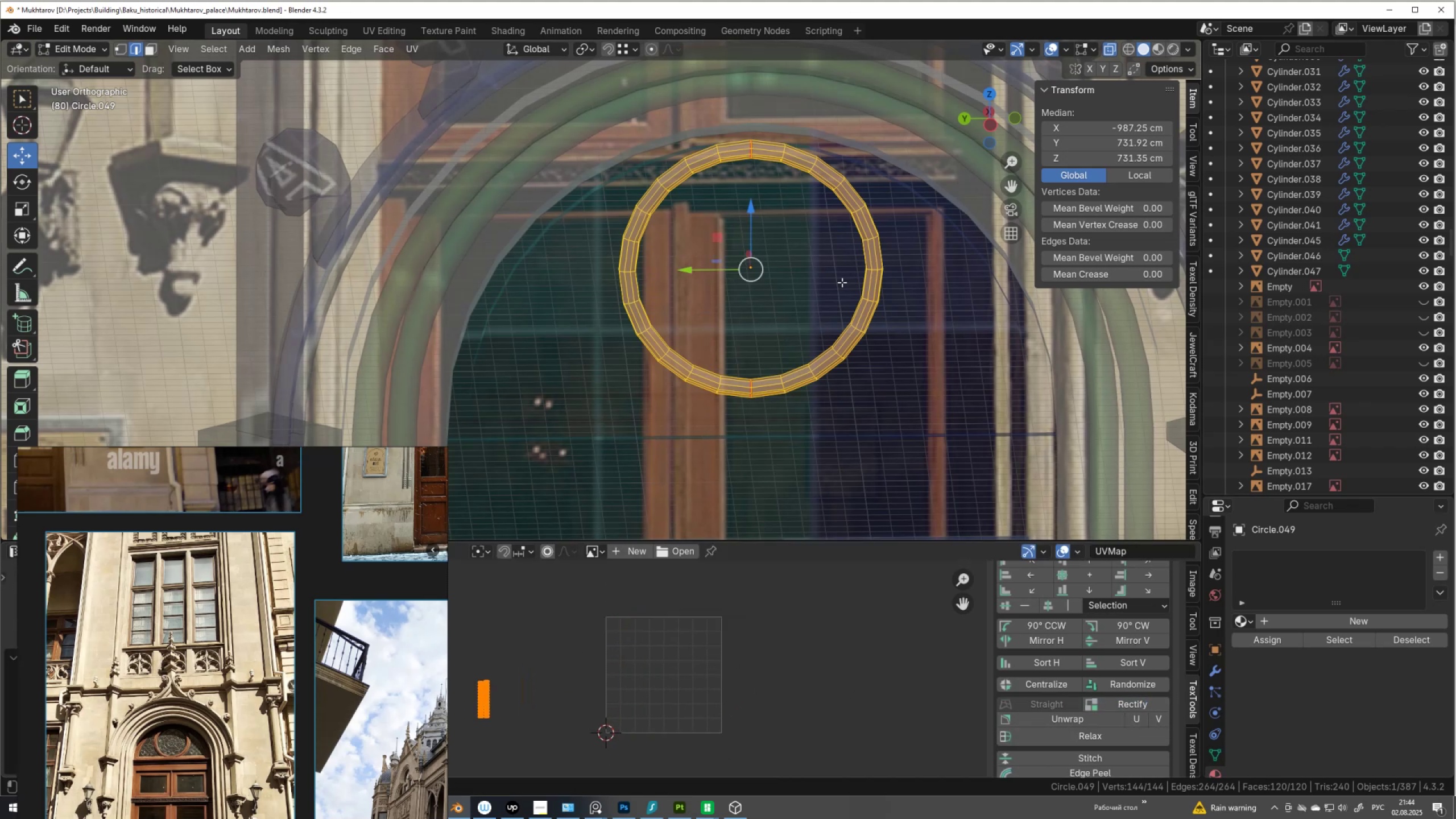 
key(Tab)
 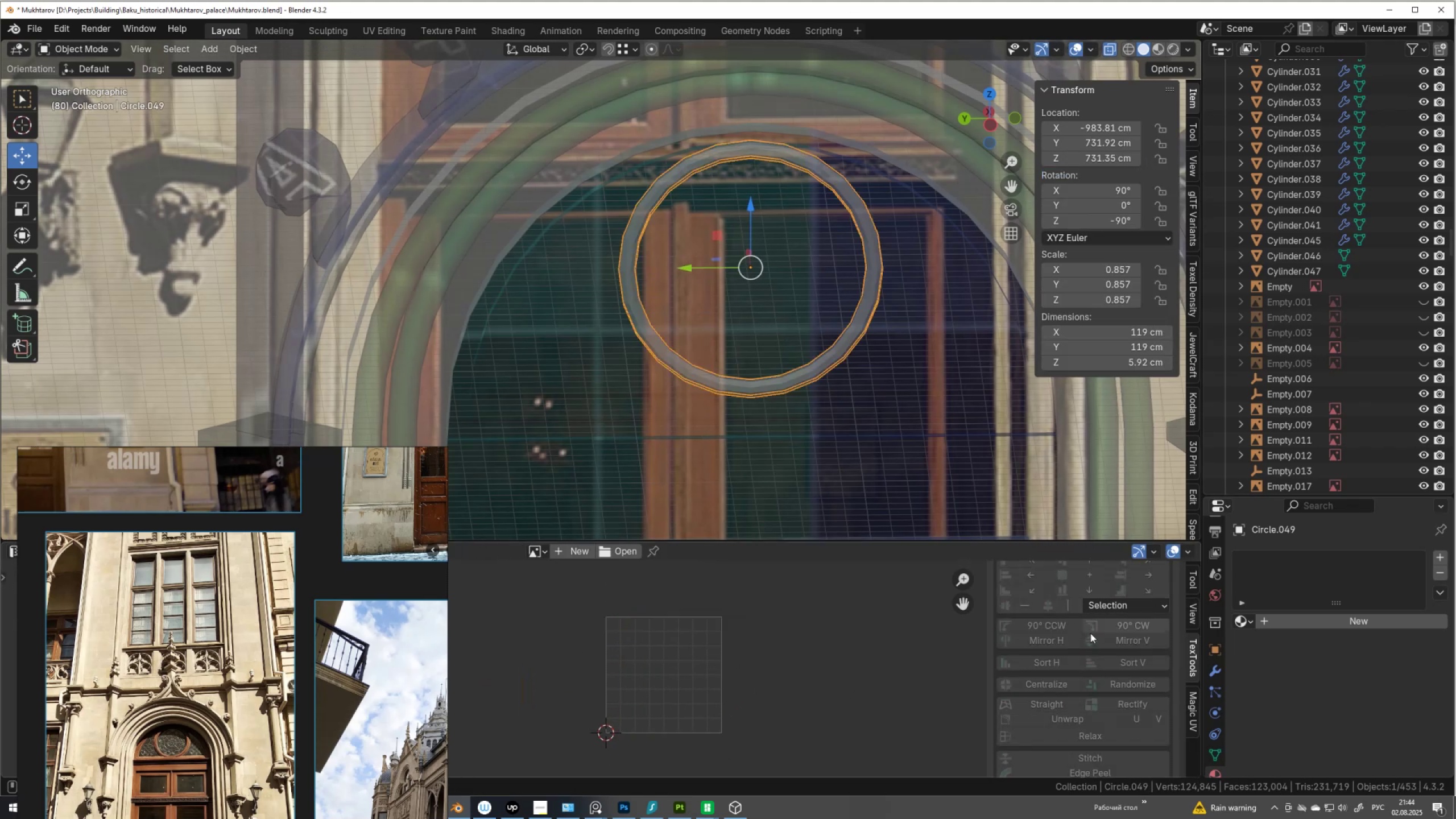 
scroll: coordinate [1094, 632], scroll_direction: up, amount: 7.0
 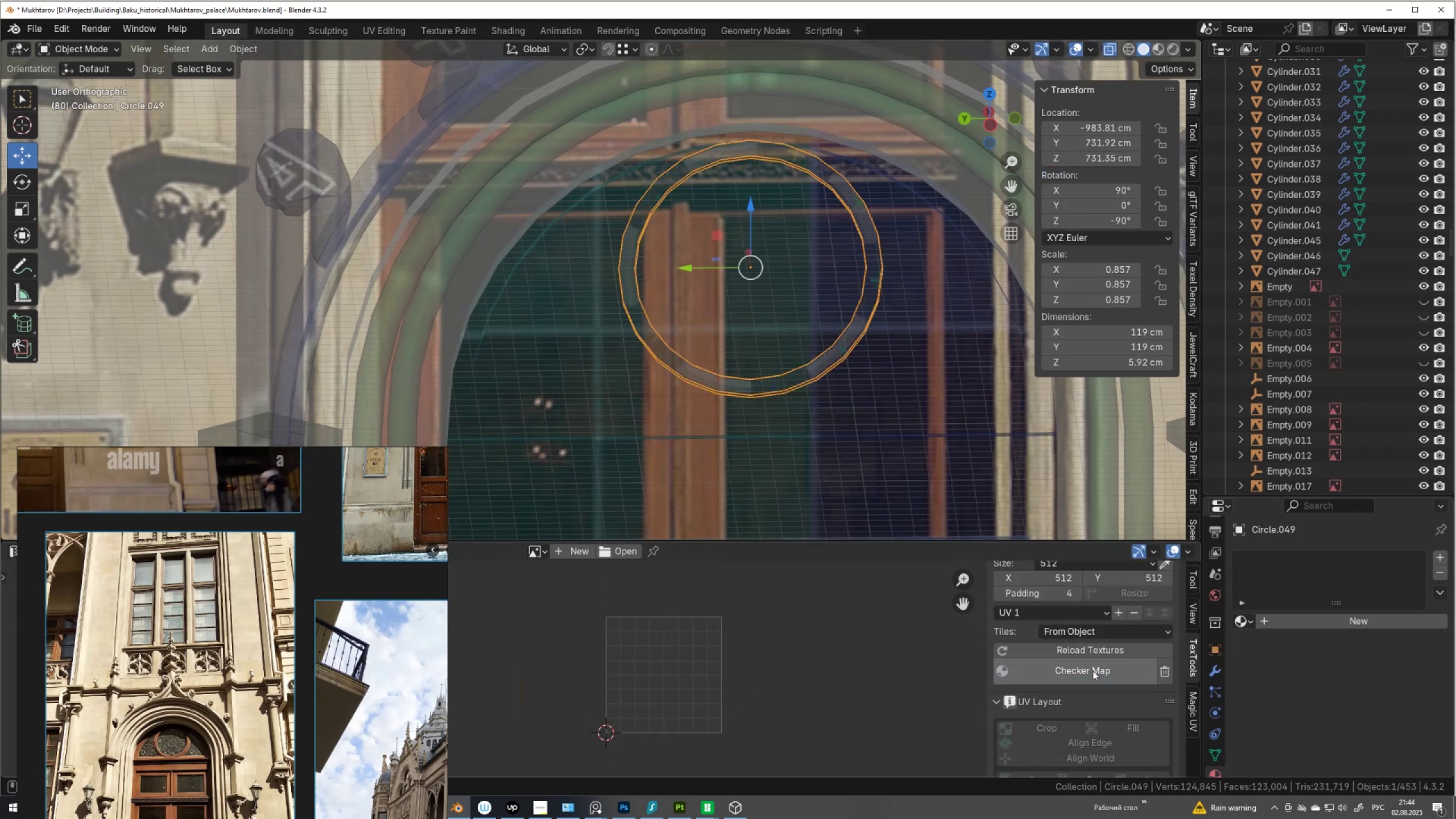 
double_click([1093, 671])
 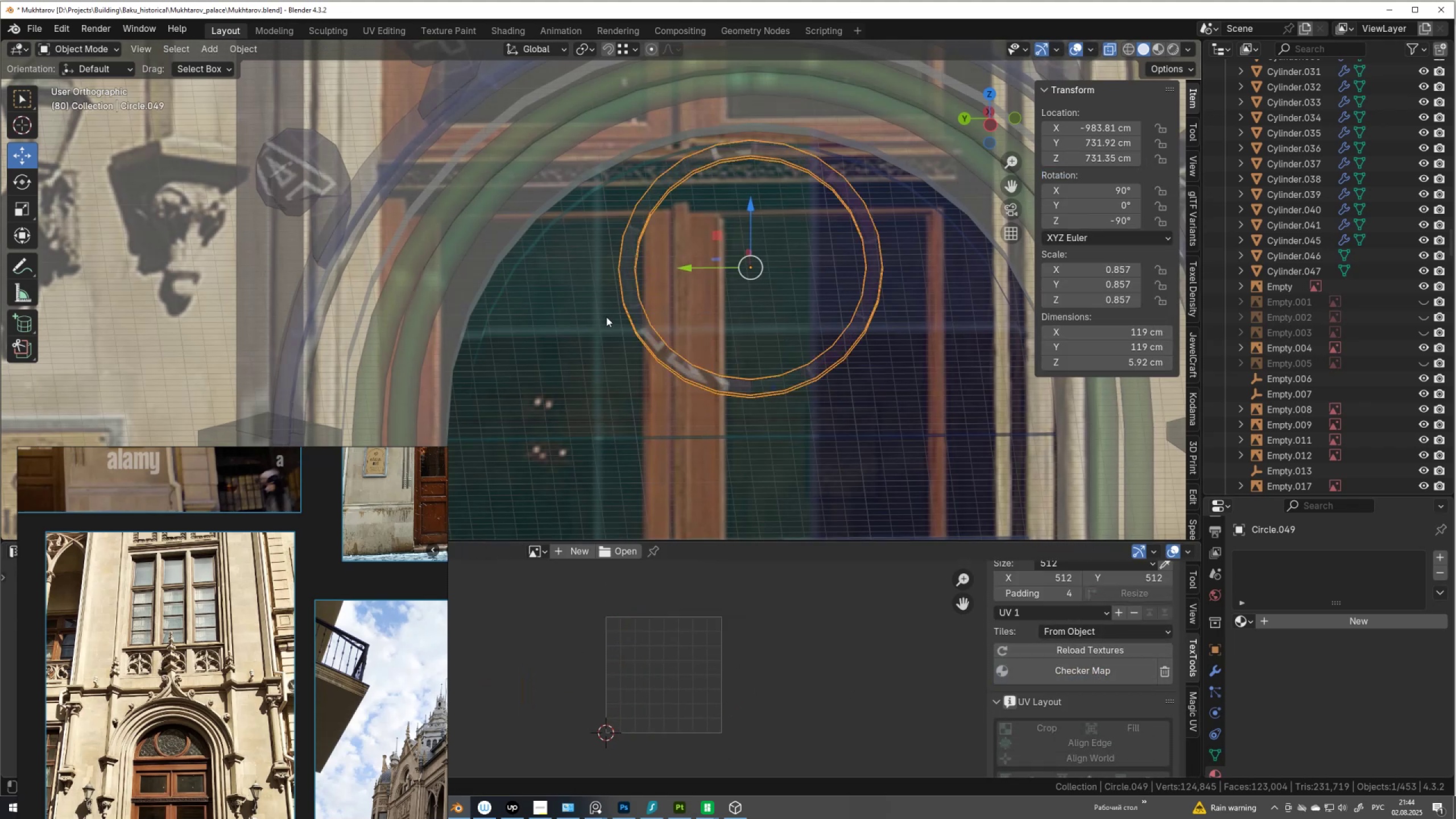 
key(Alt+AltLeft)
 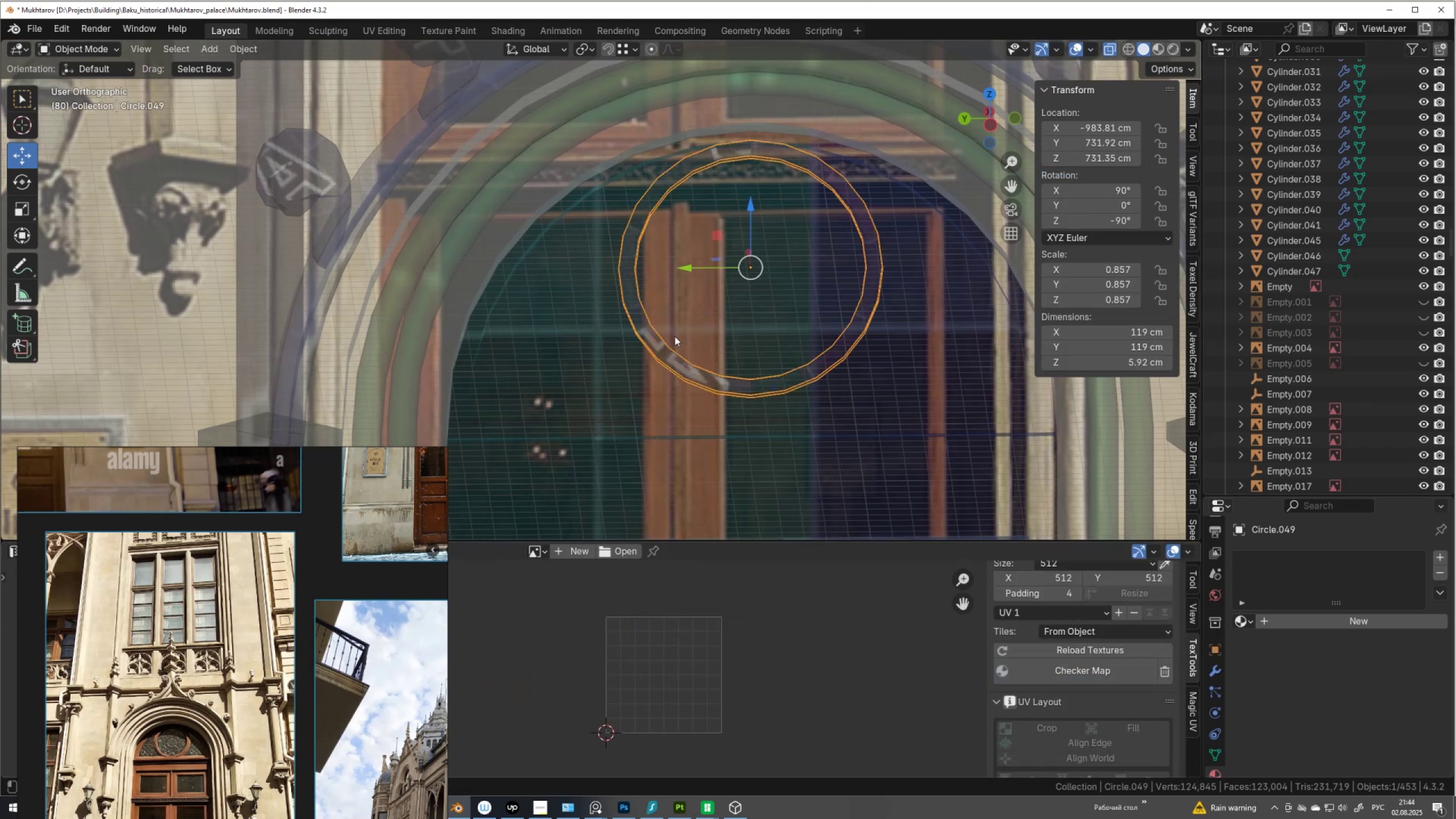 
key(Alt+Z)
 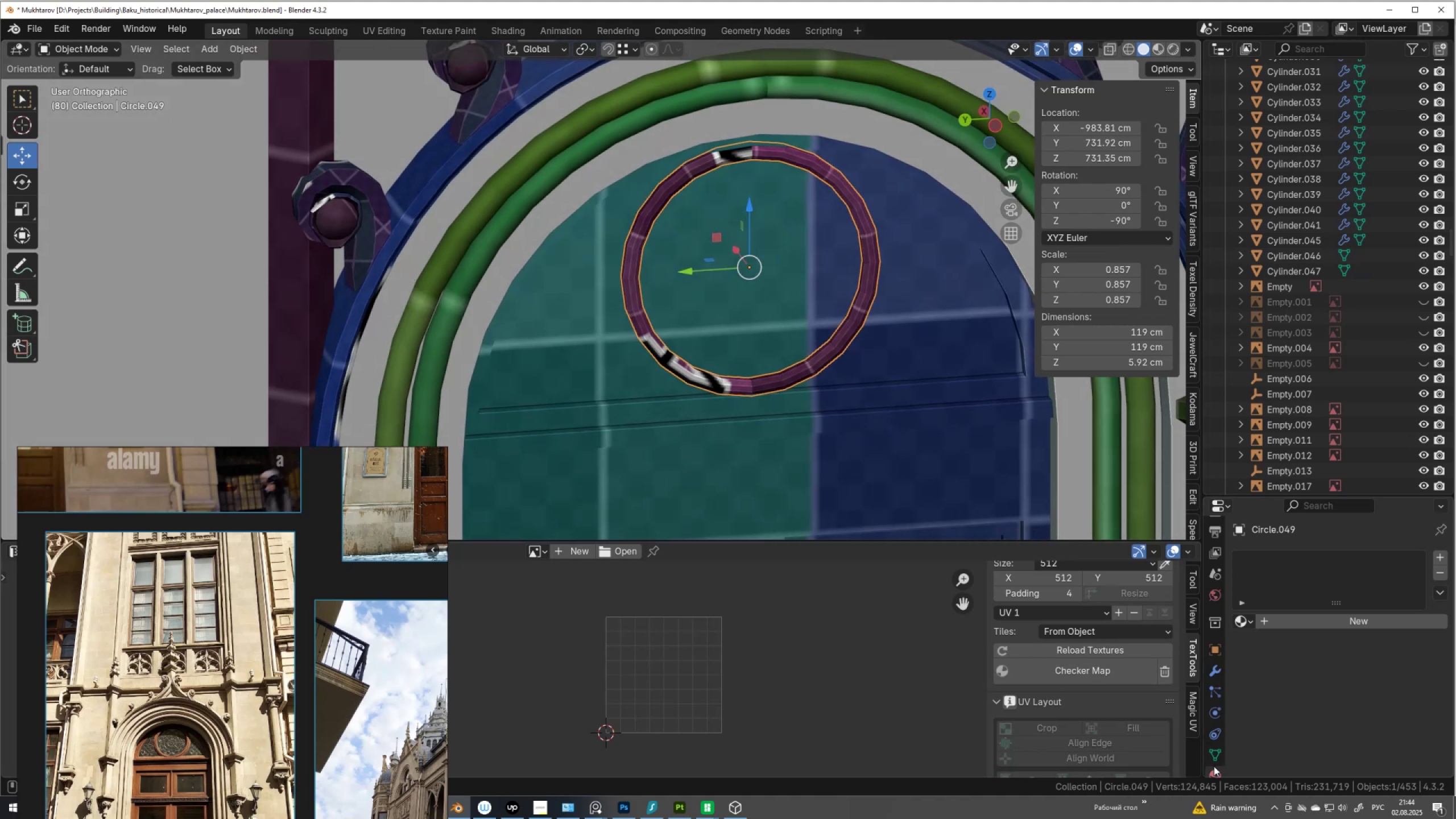 
scroll: coordinate [574, 187], scroll_direction: down, amount: 1.0
 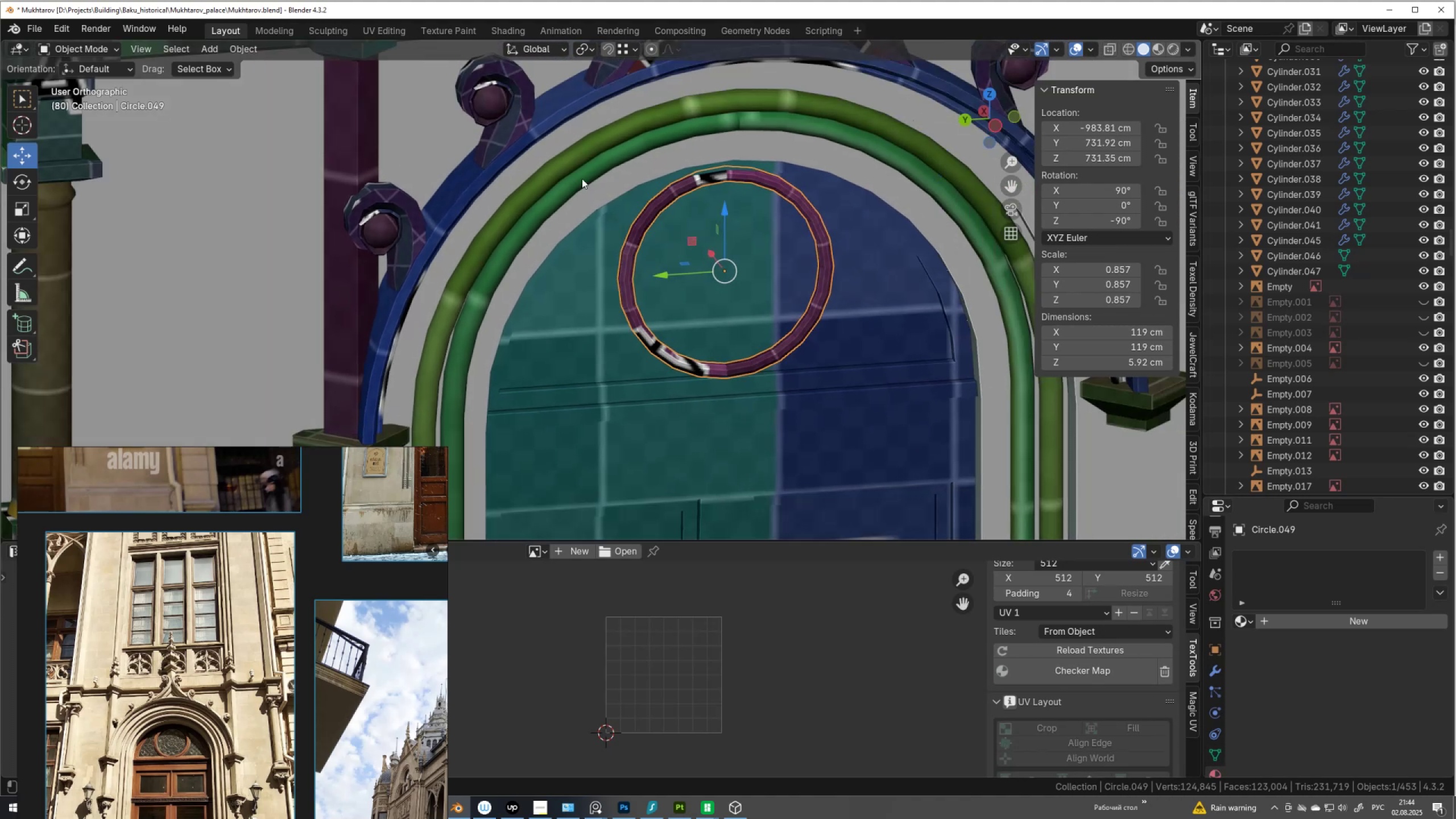 
hold_key(key=ShiftLeft, duration=0.7)
left_click([612, 154])
 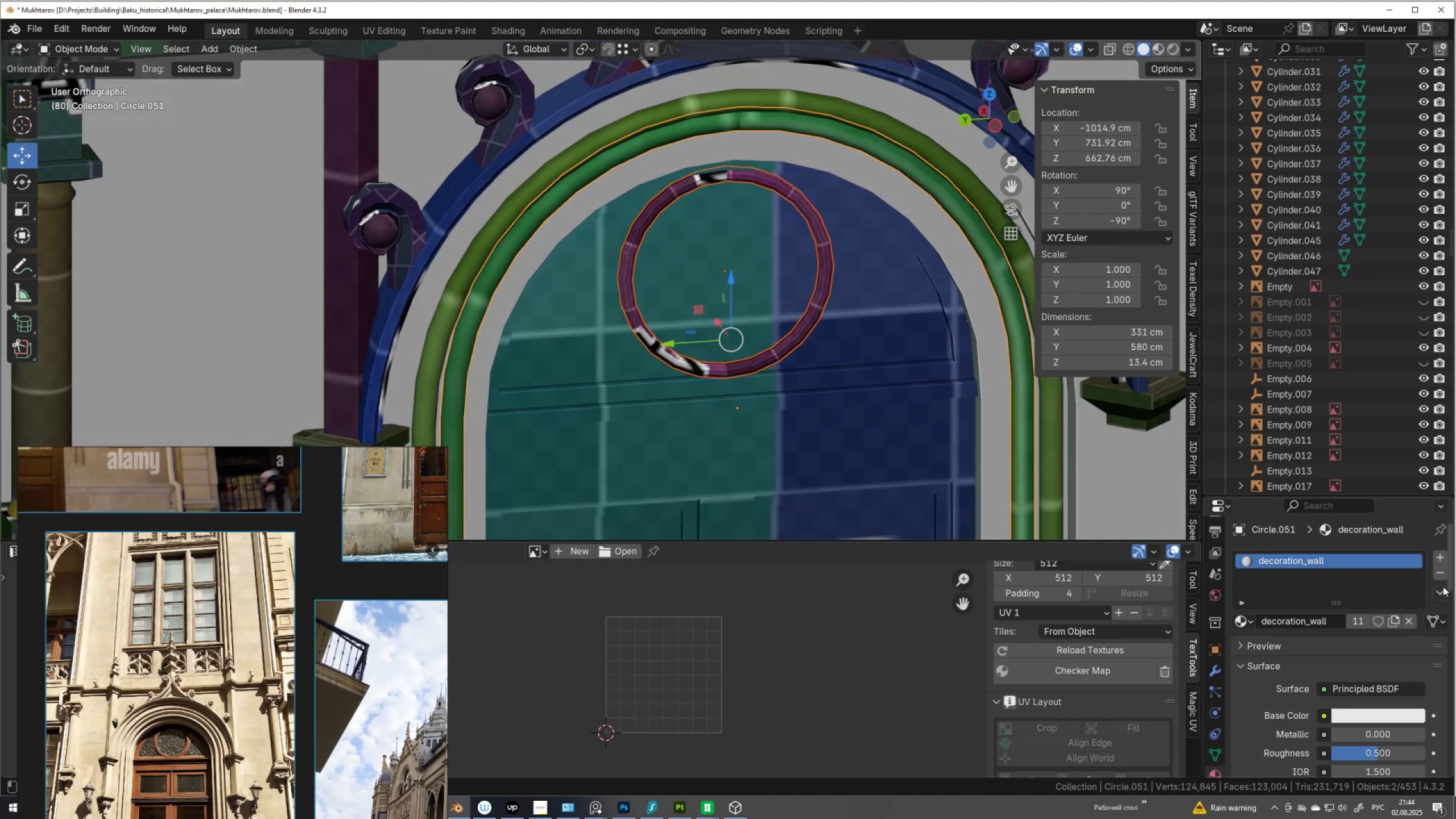 
left_click([1442, 591])
 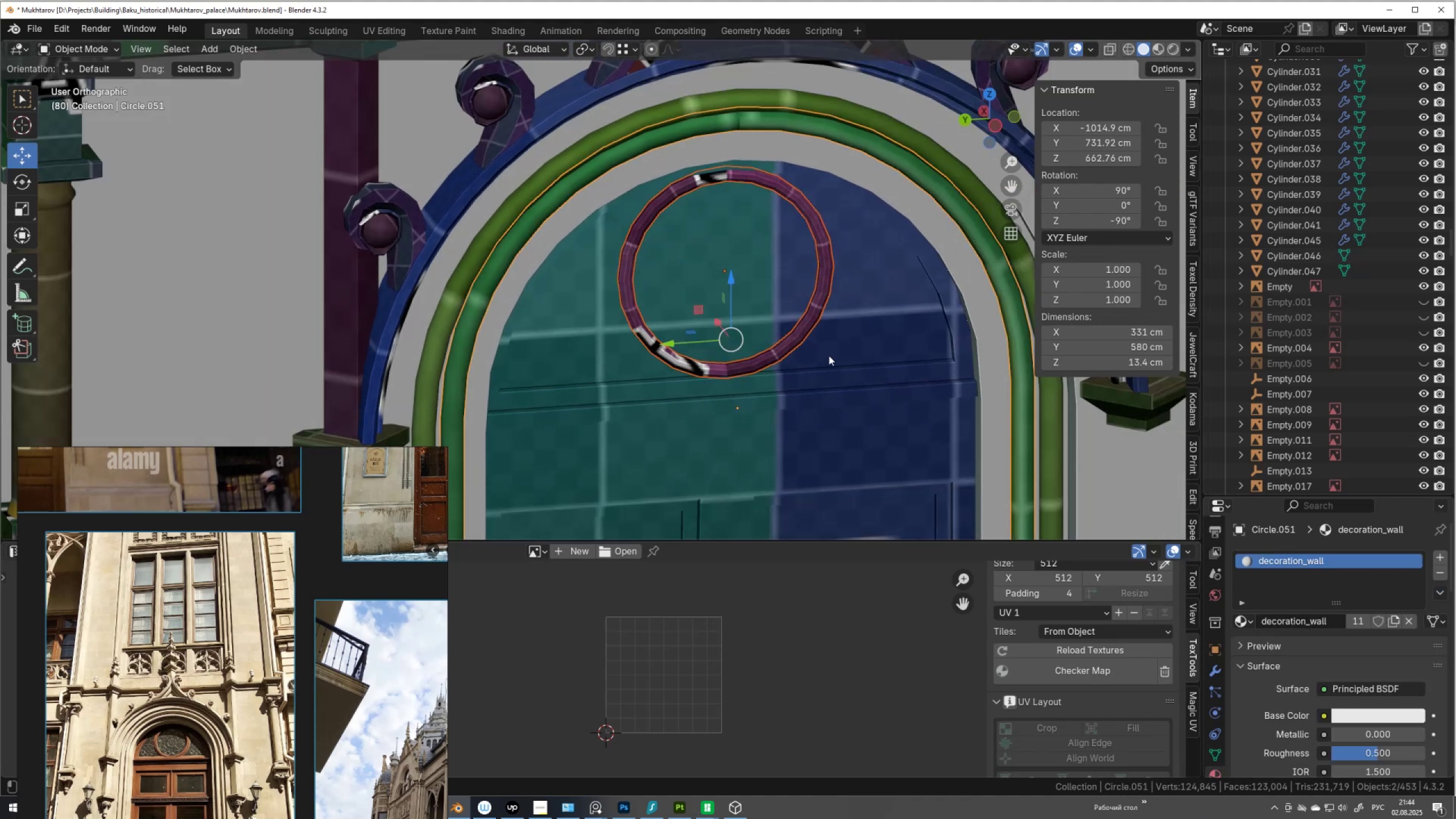 
left_click([800, 337])
 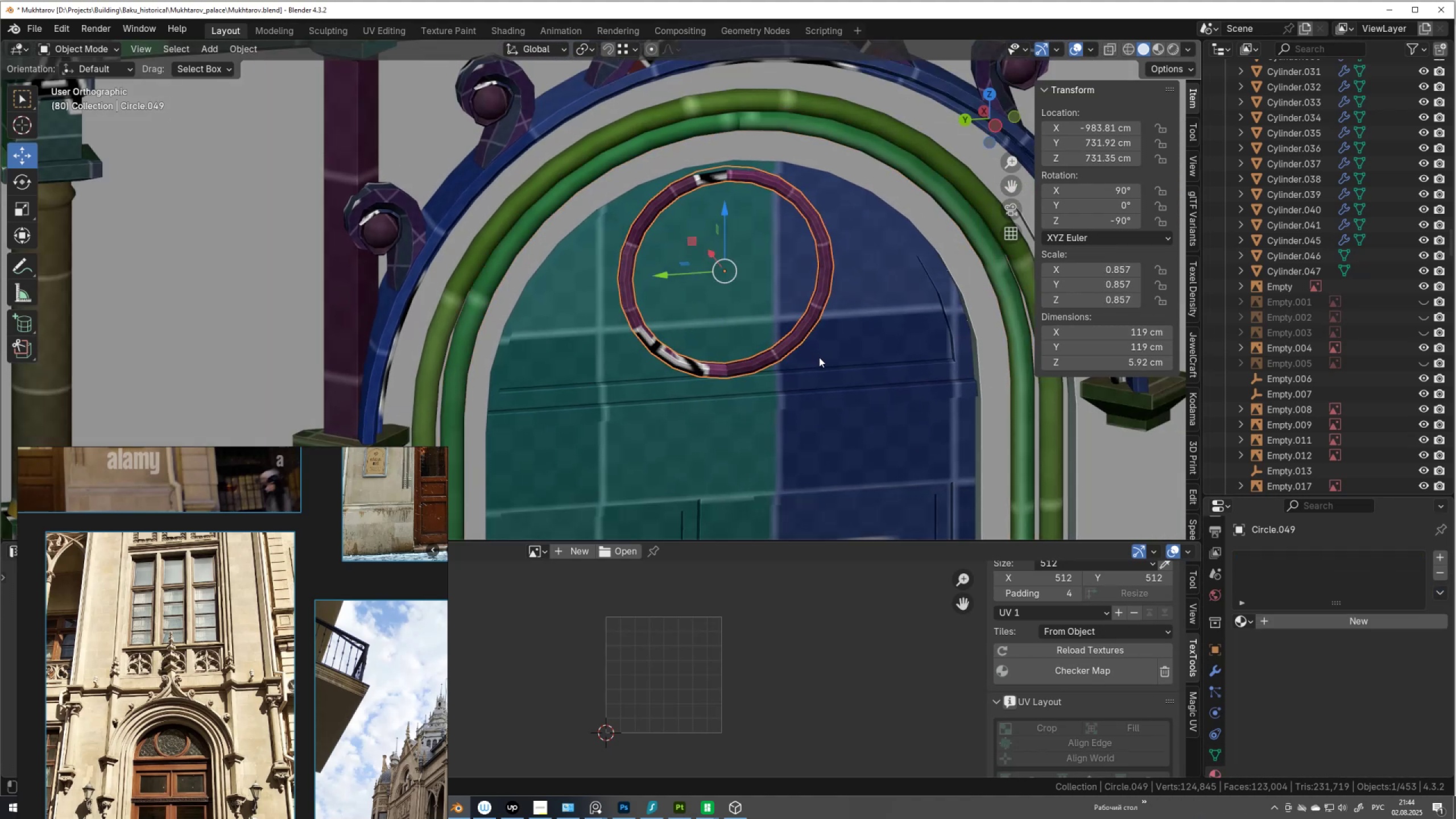 
hold_key(key=ShiftLeft, duration=0.42)
left_click([844, 378])
 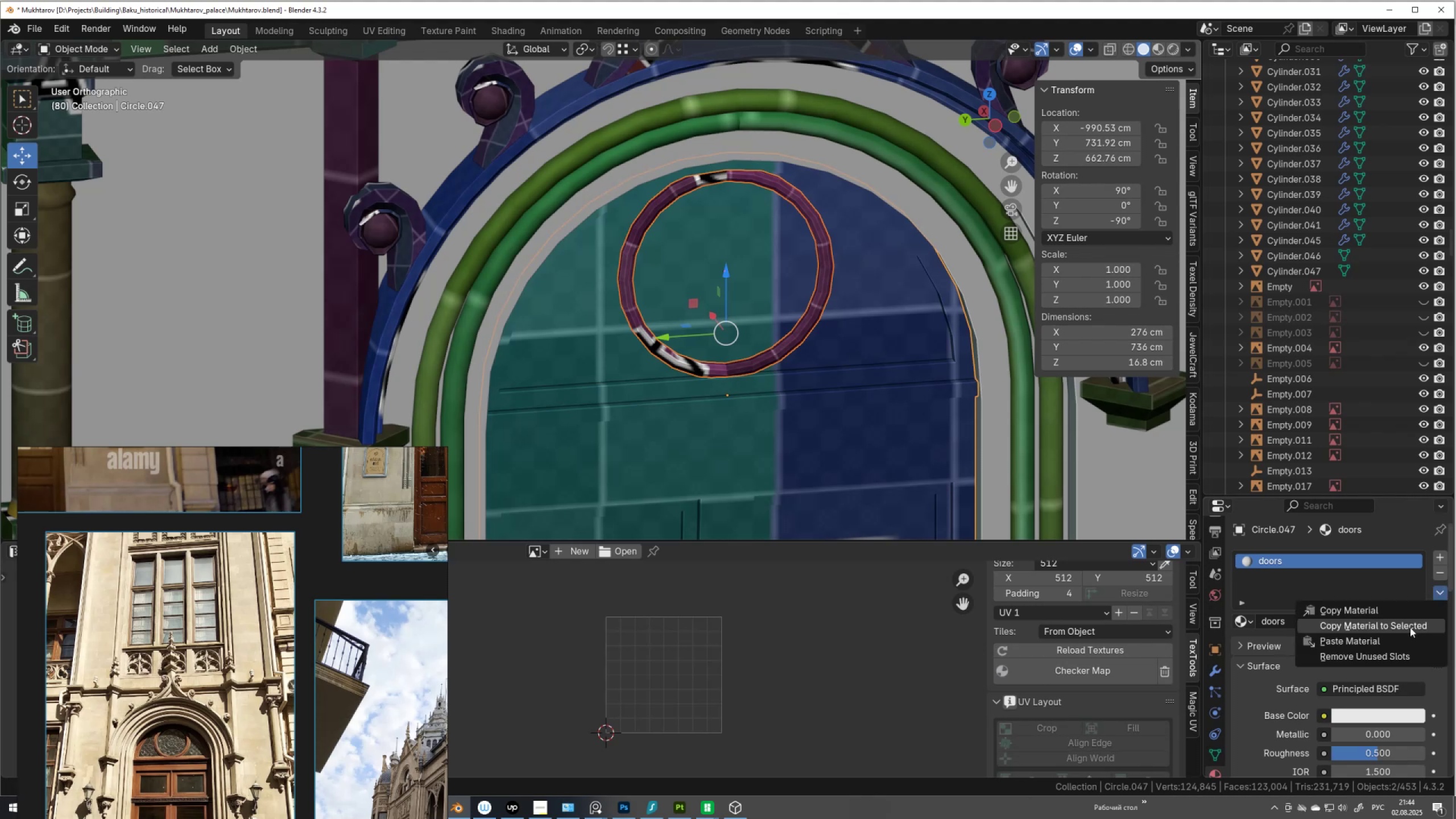 
left_click([1410, 627])
 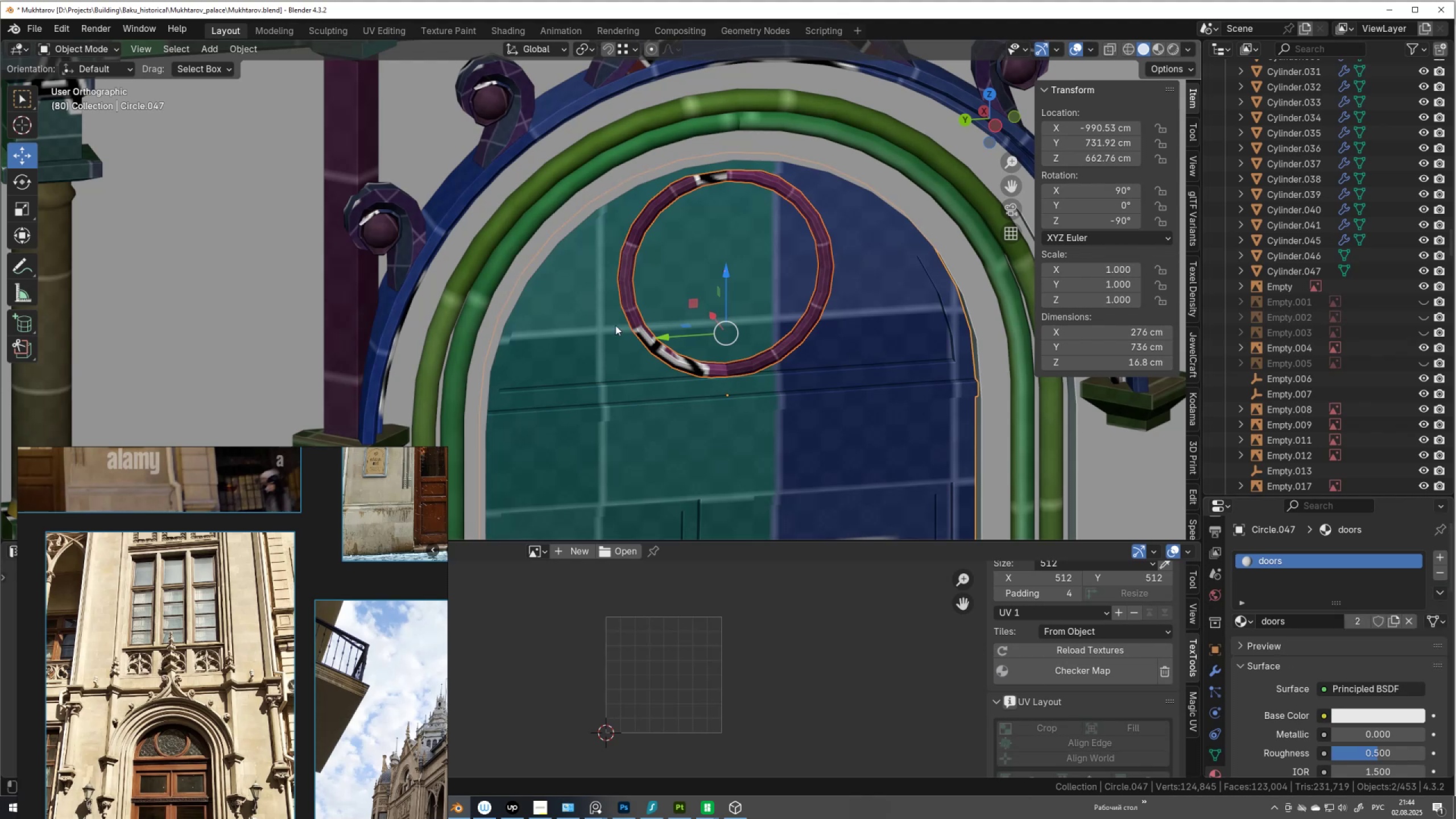 
scroll: coordinate [701, 316], scroll_direction: down, amount: 9.0
 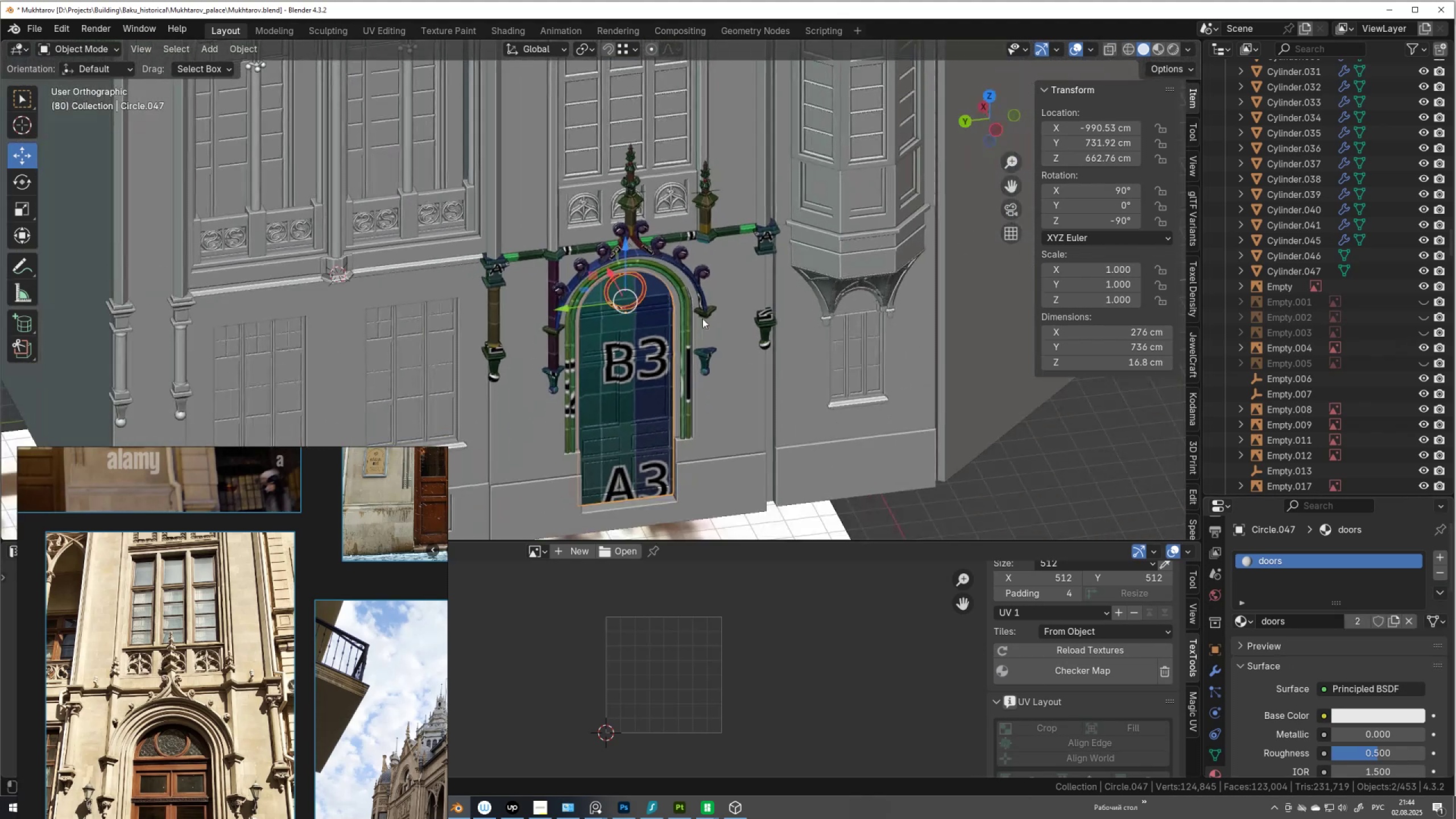 
hold_key(key=ShiftLeft, duration=1.5)
 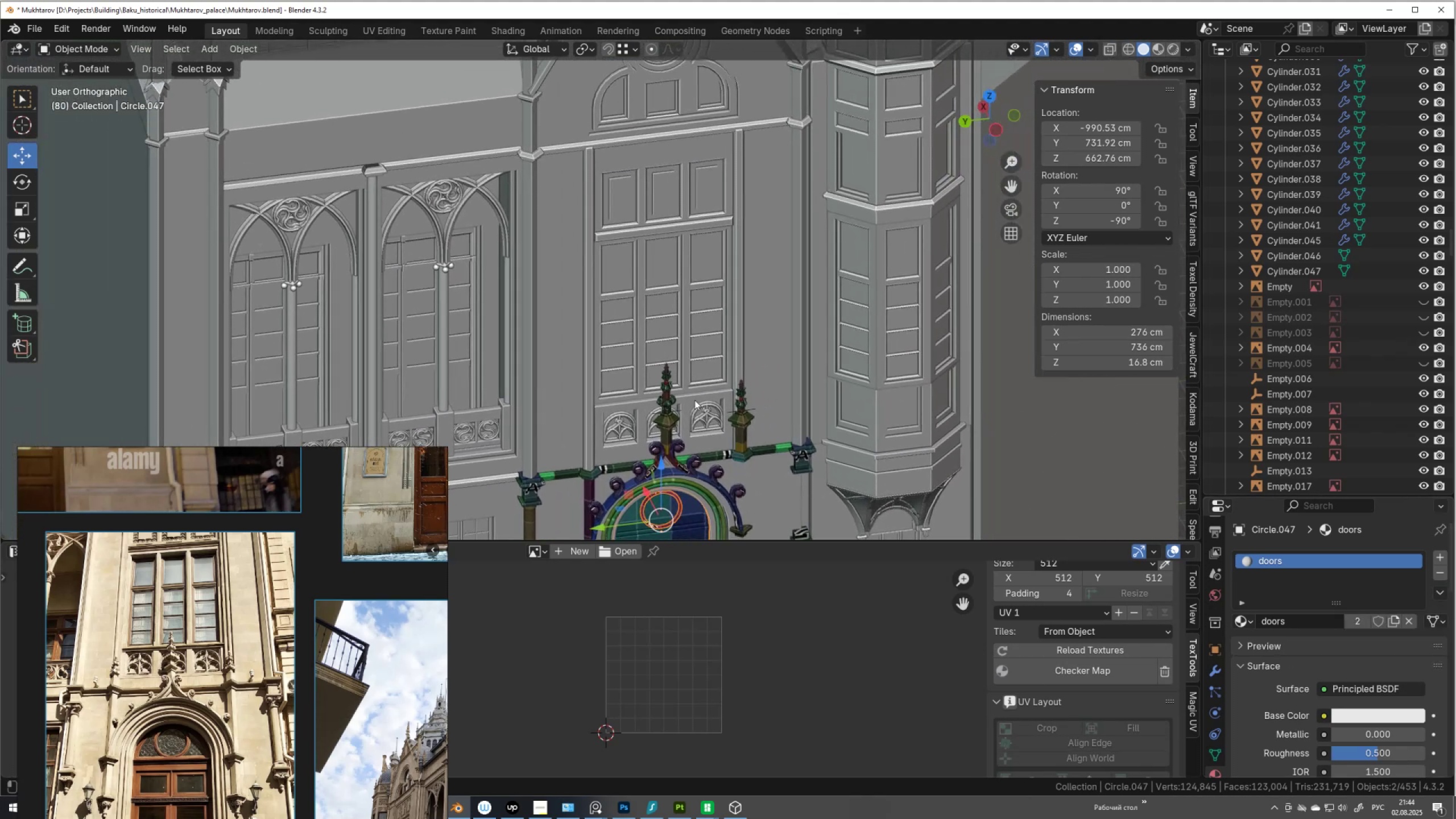 
key(Shift+ShiftLeft)
 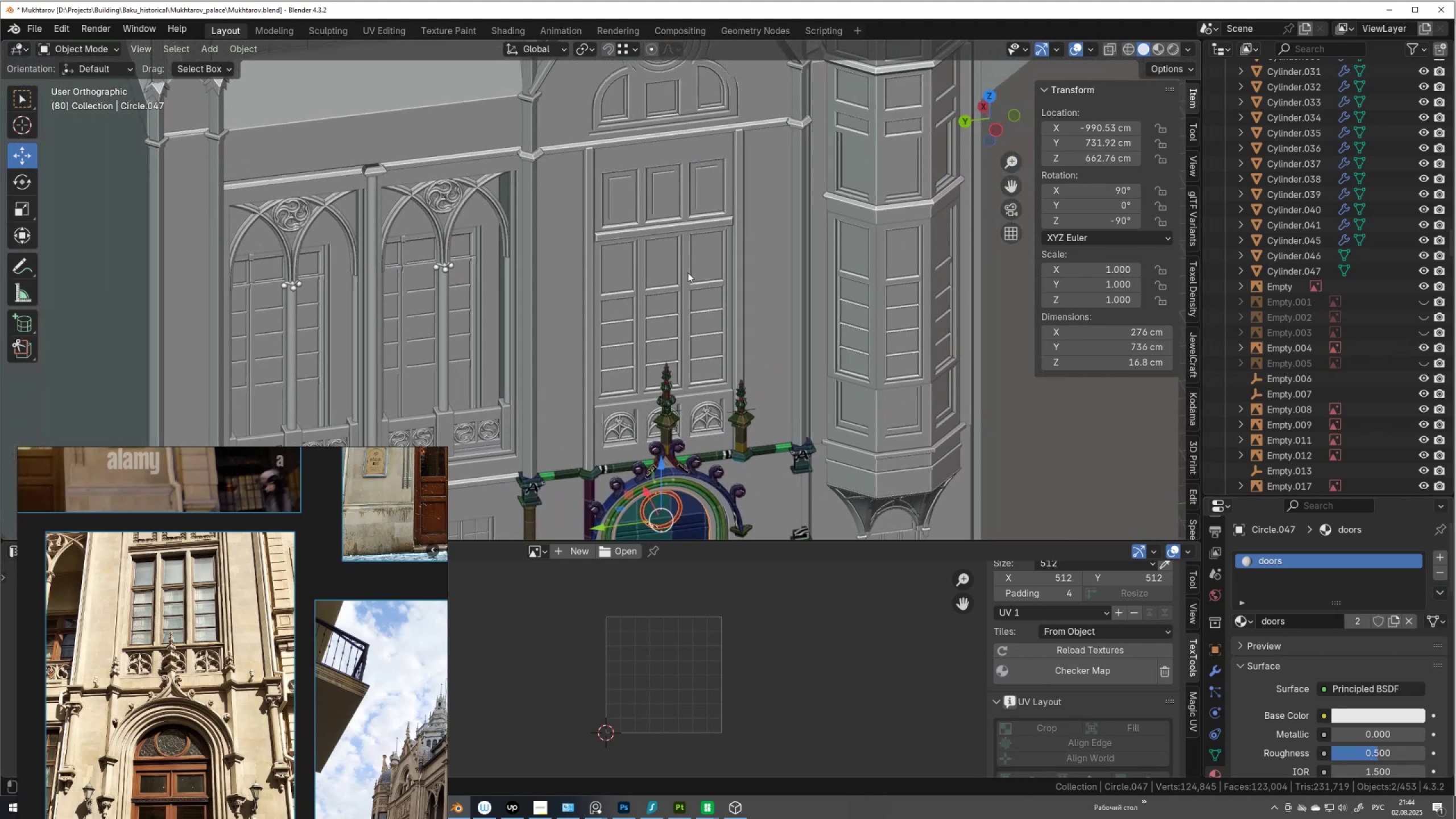 
left_click([688, 272])
 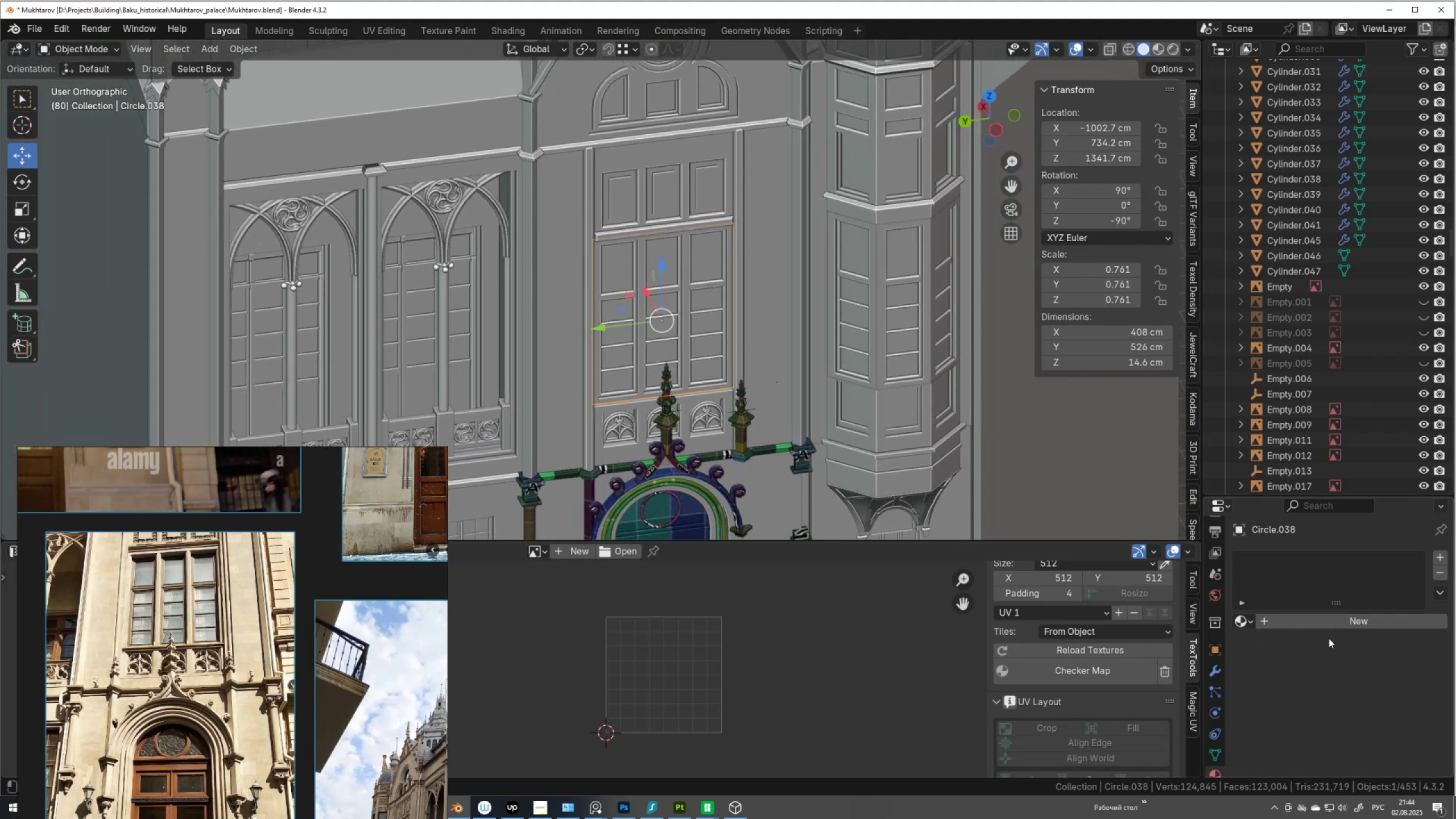 
left_click([1381, 622])
 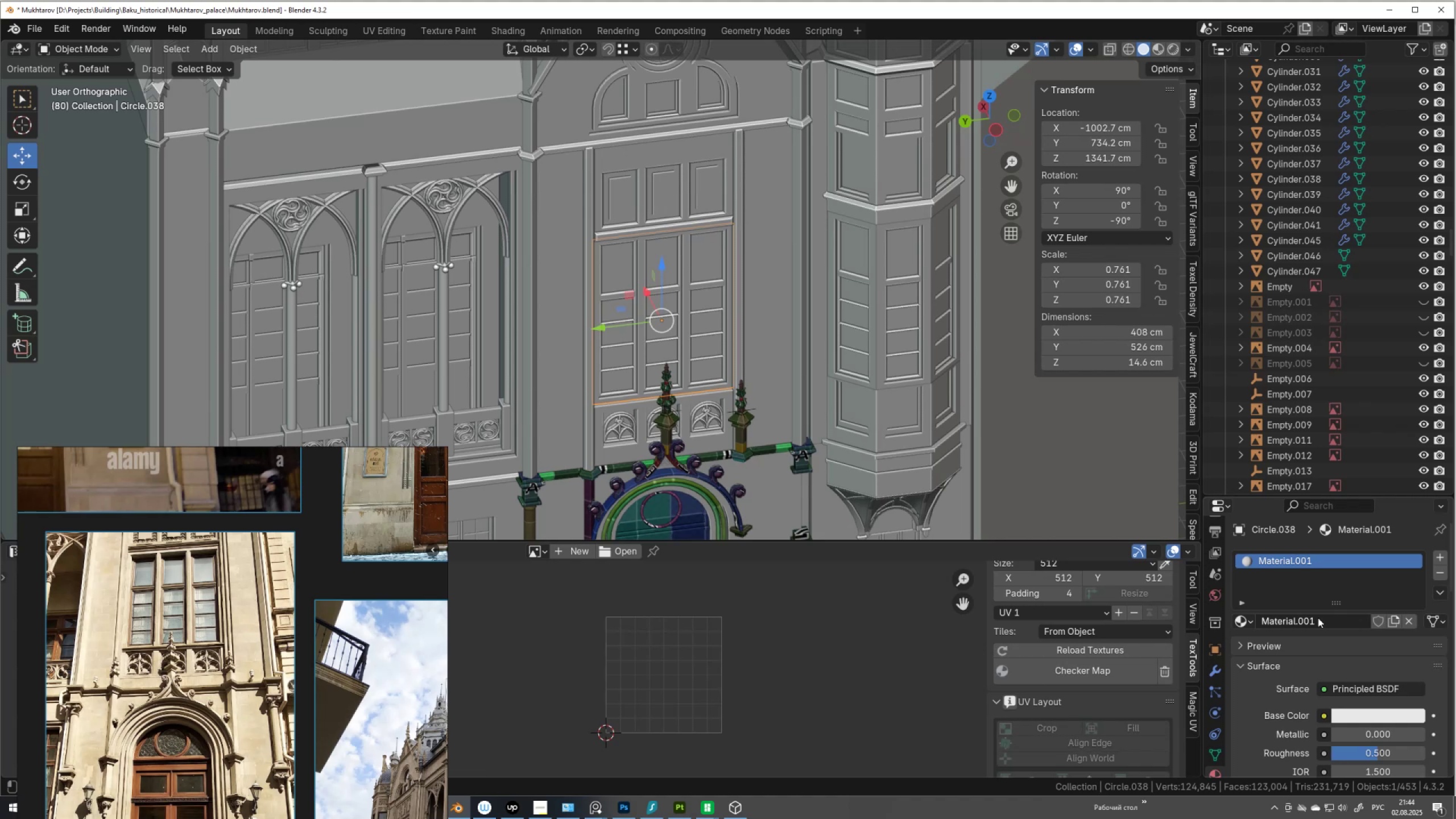 
left_click([1322, 618])
 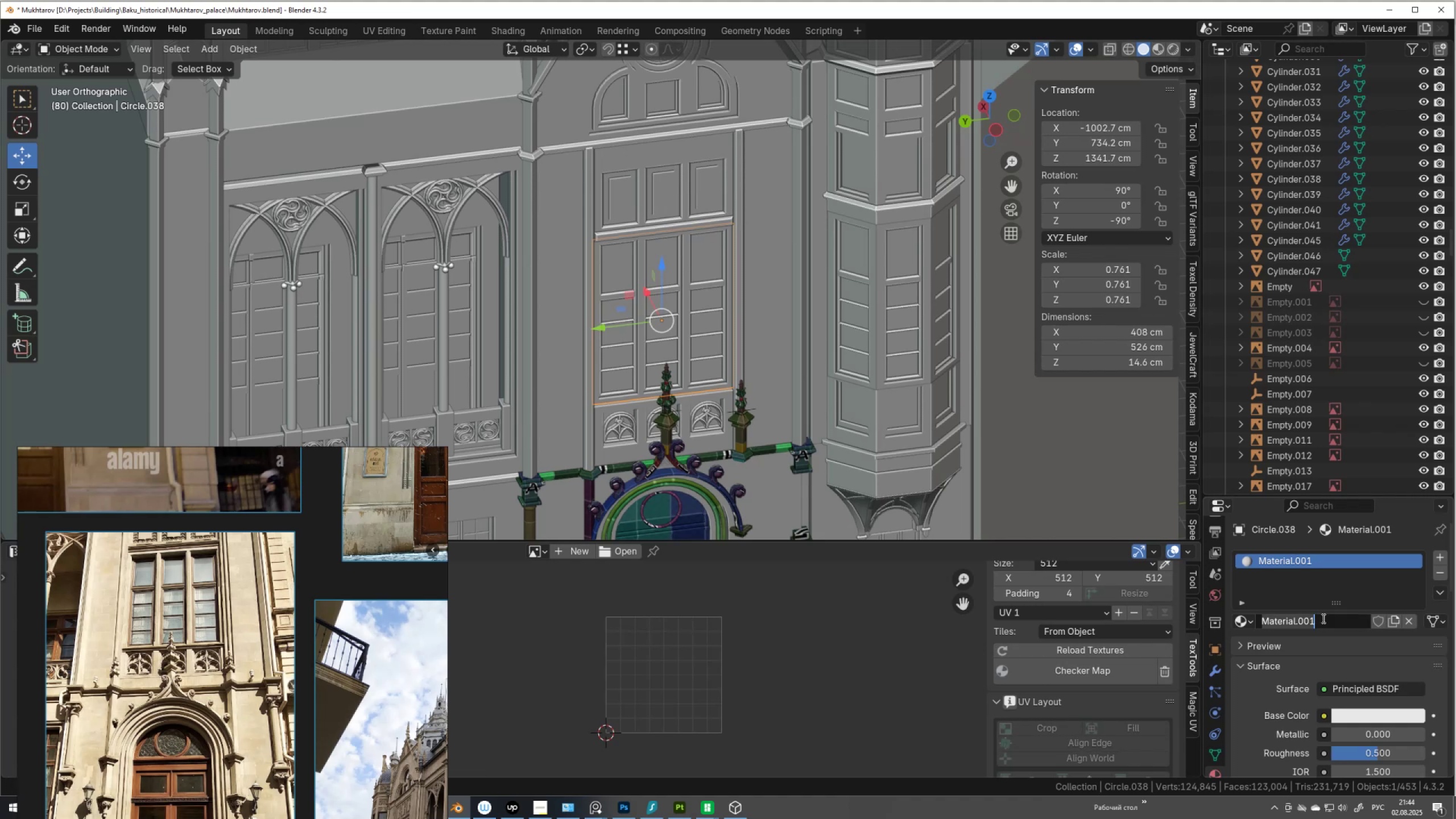 
type(windows)
 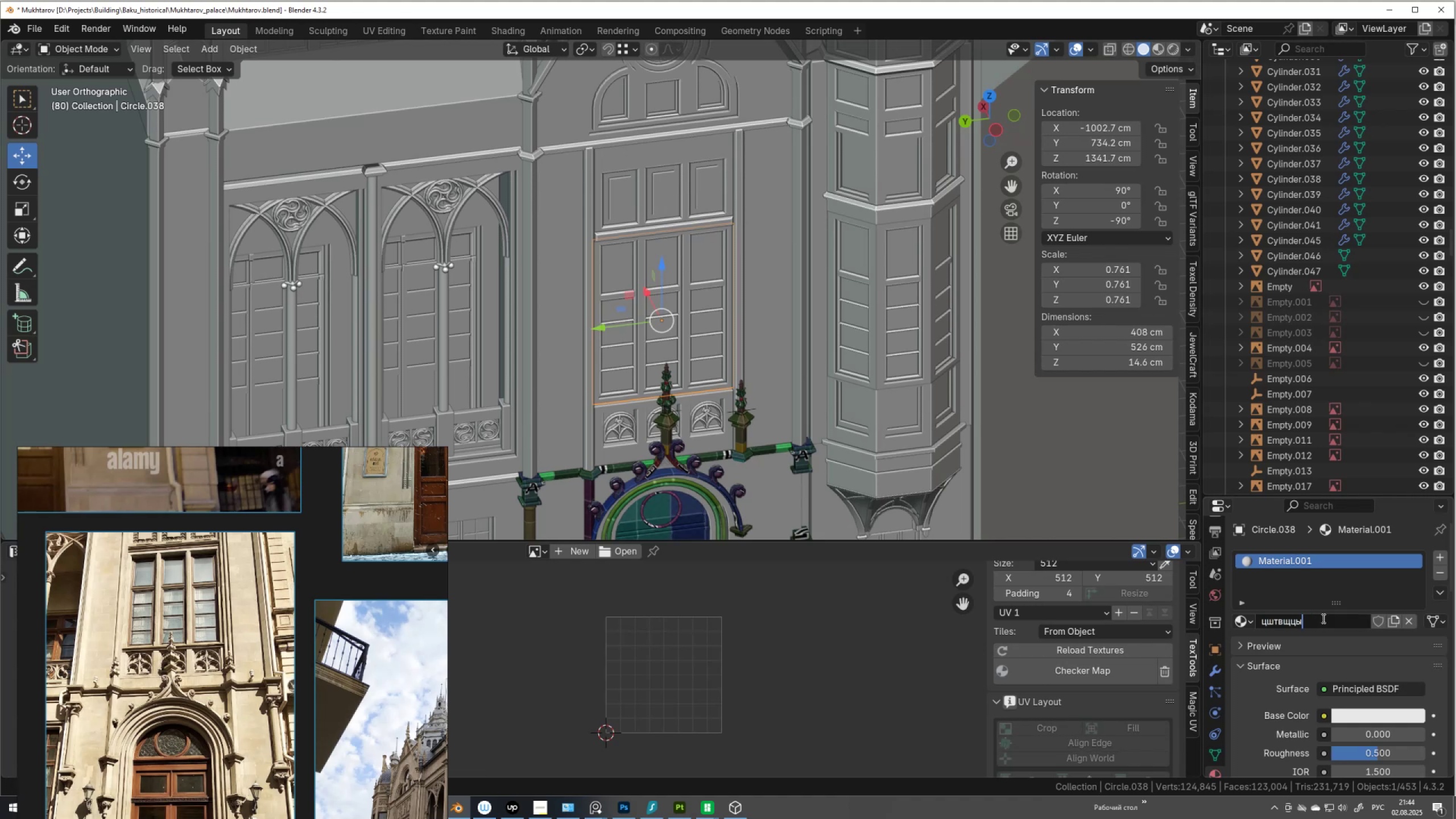 
key(Alt+AltLeft)
 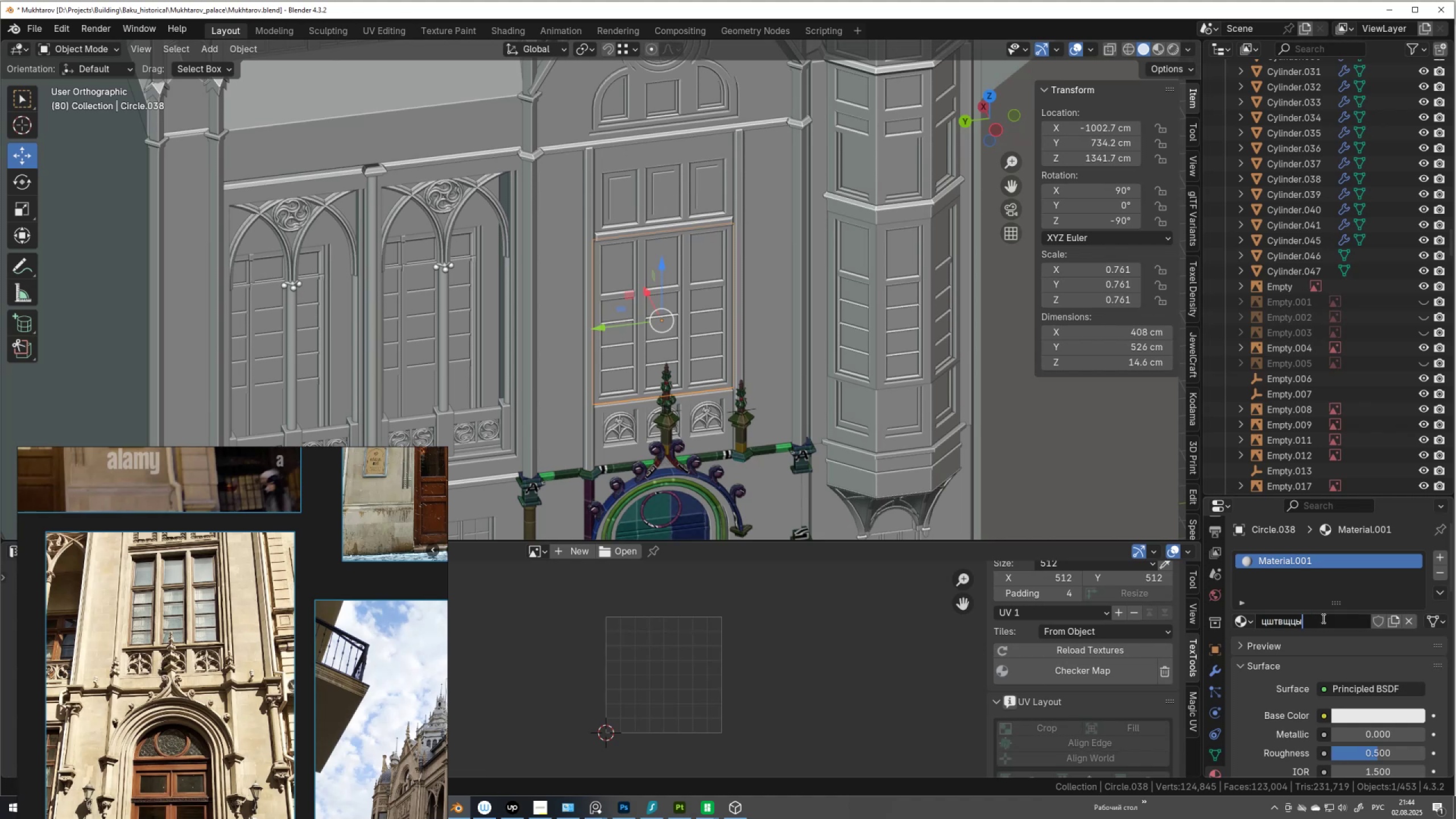 
type(windows)
key(NumpadEnter)
key(Tab)
 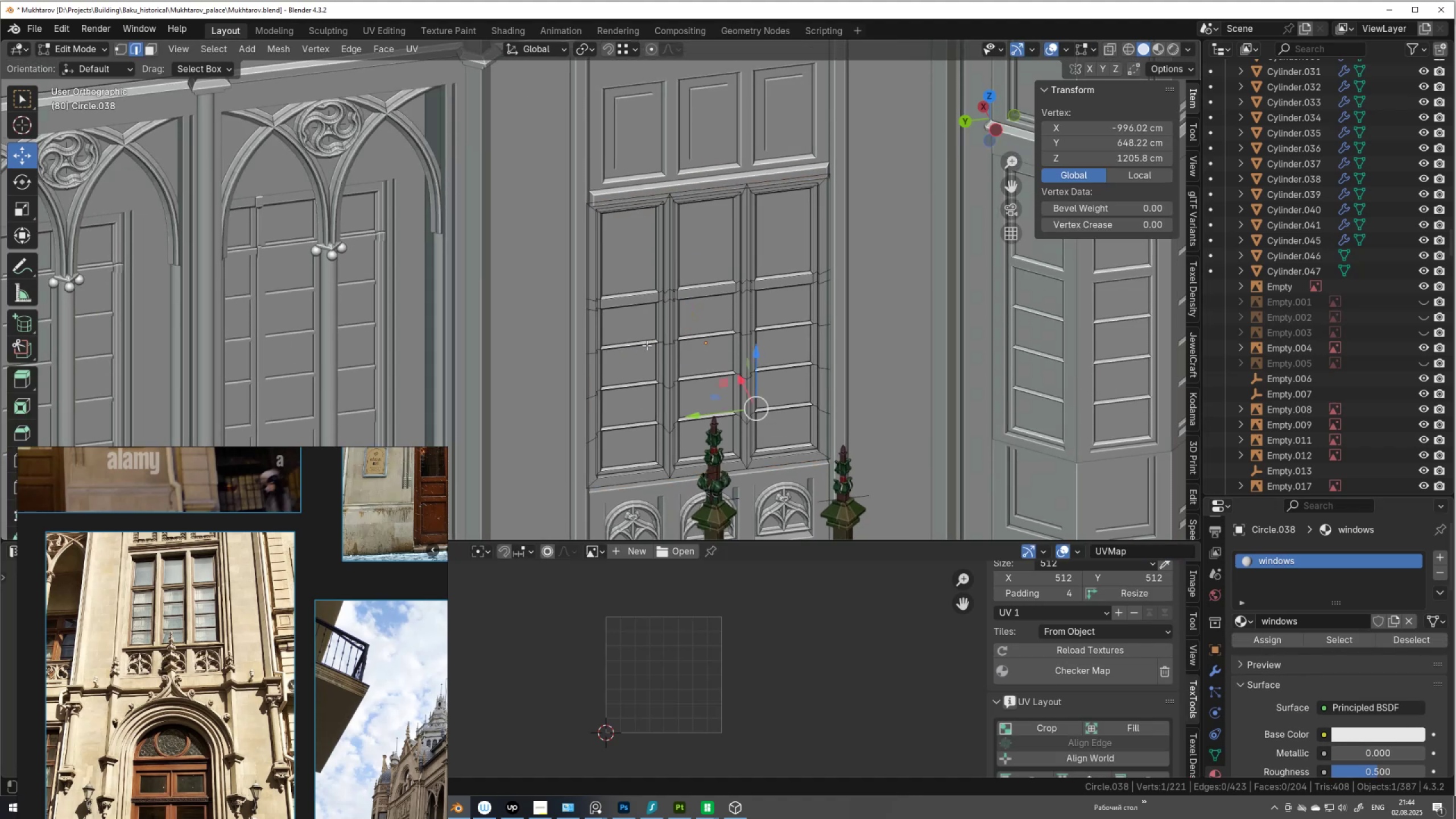 
hold_key(key=Backspace, duration=0.95)
 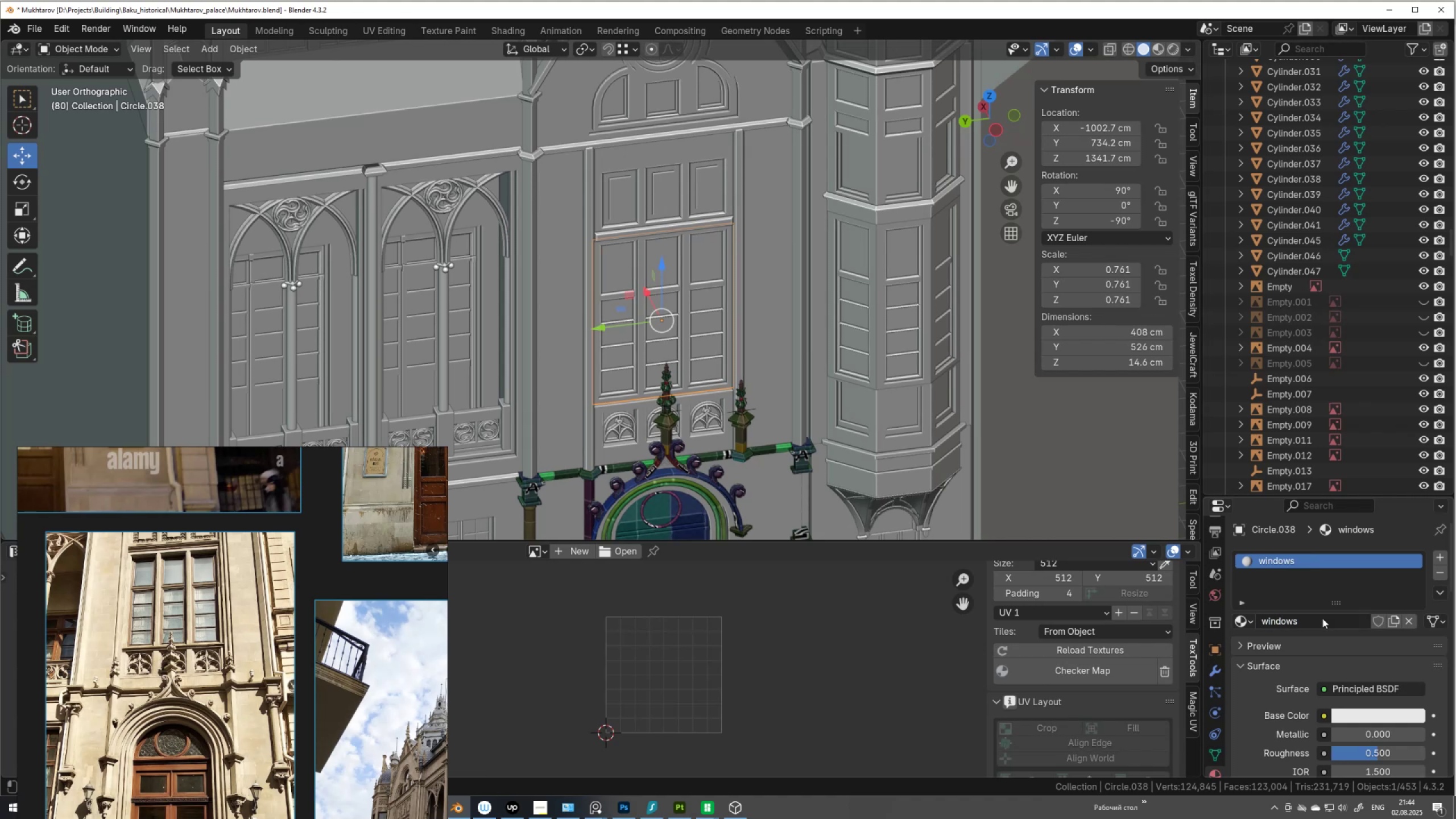 
scroll: coordinate [588, 295], scroll_direction: up, amount: 3.0
 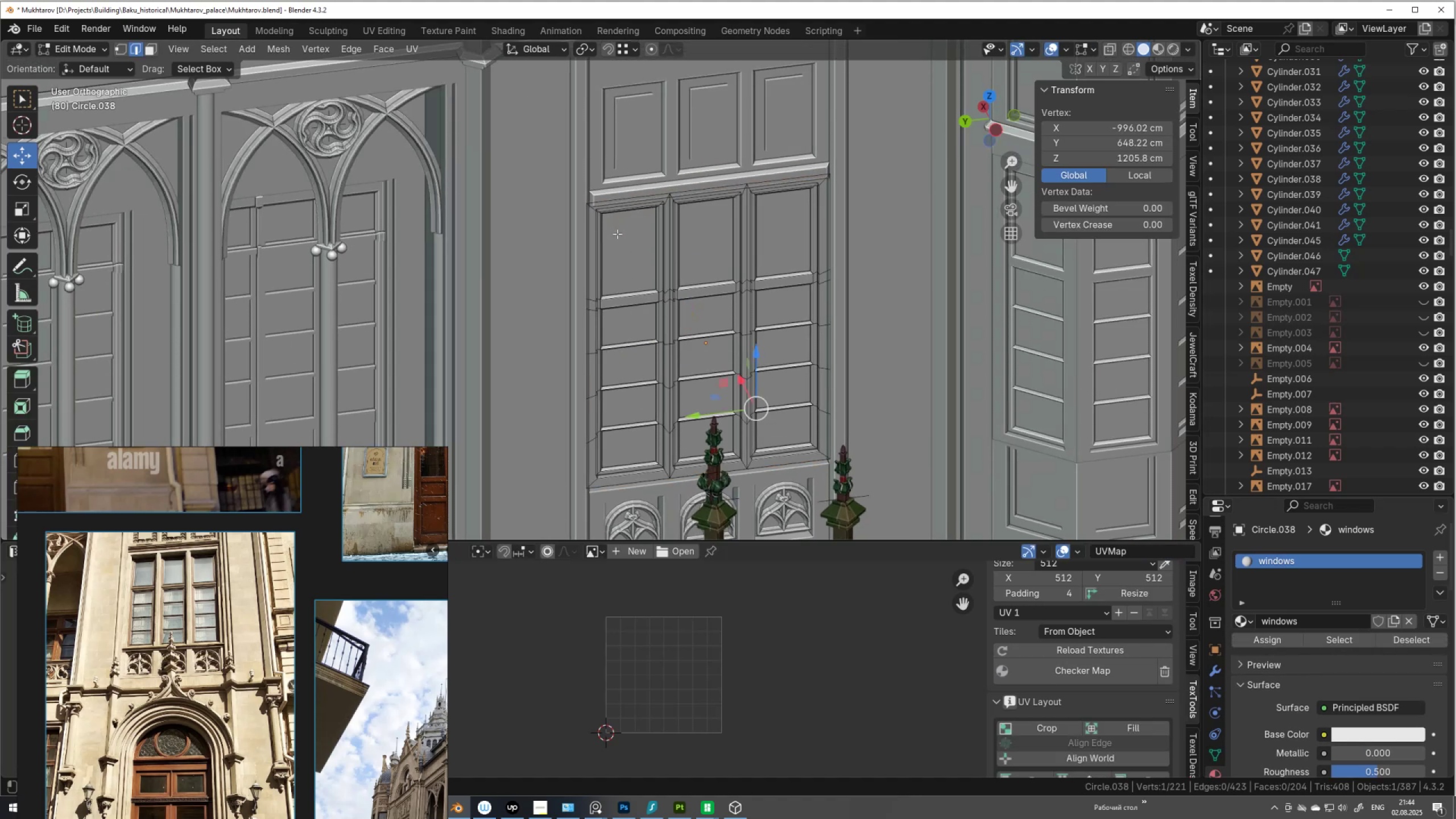 
key(2)
 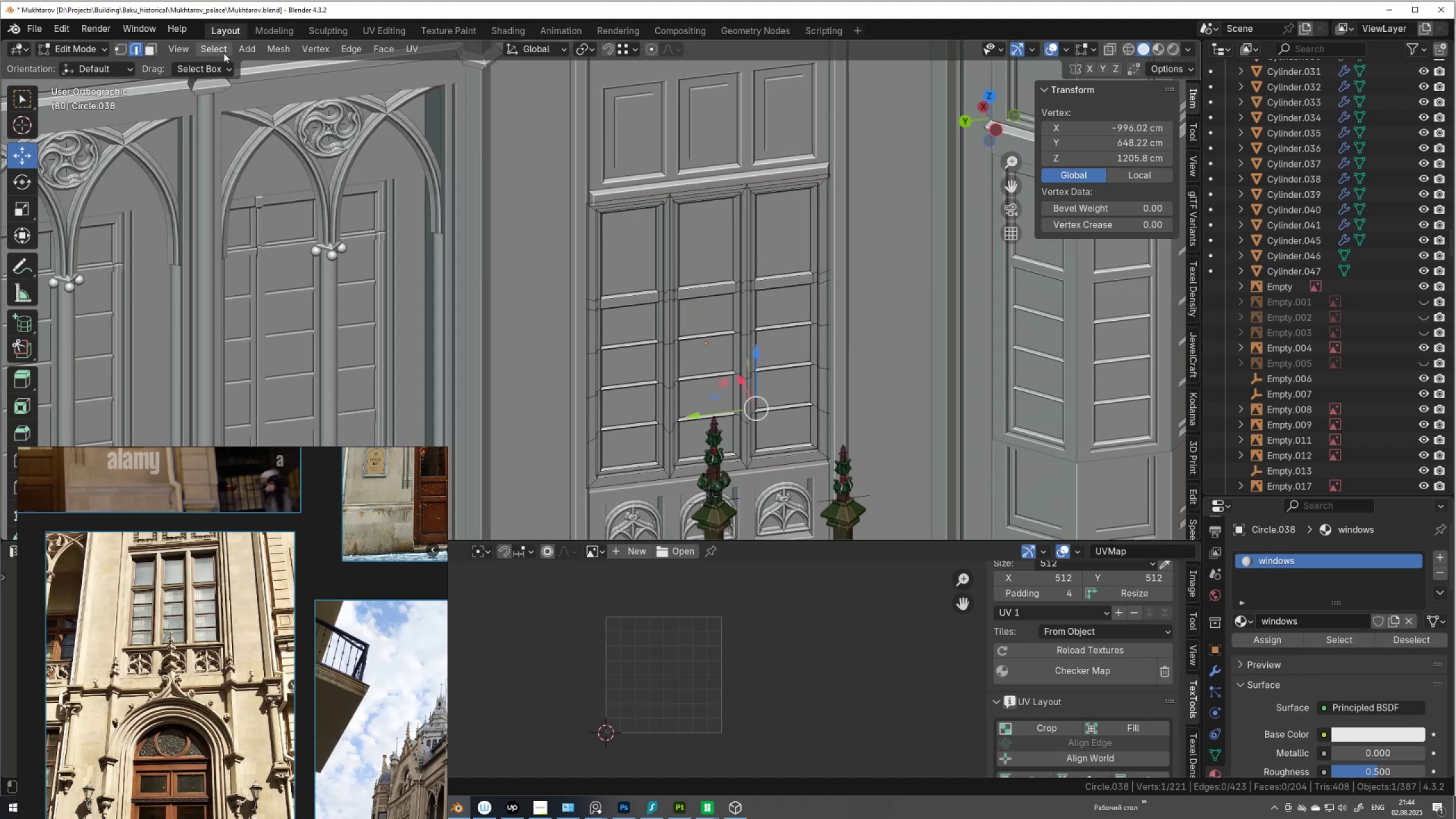 
left_click([222, 51])
 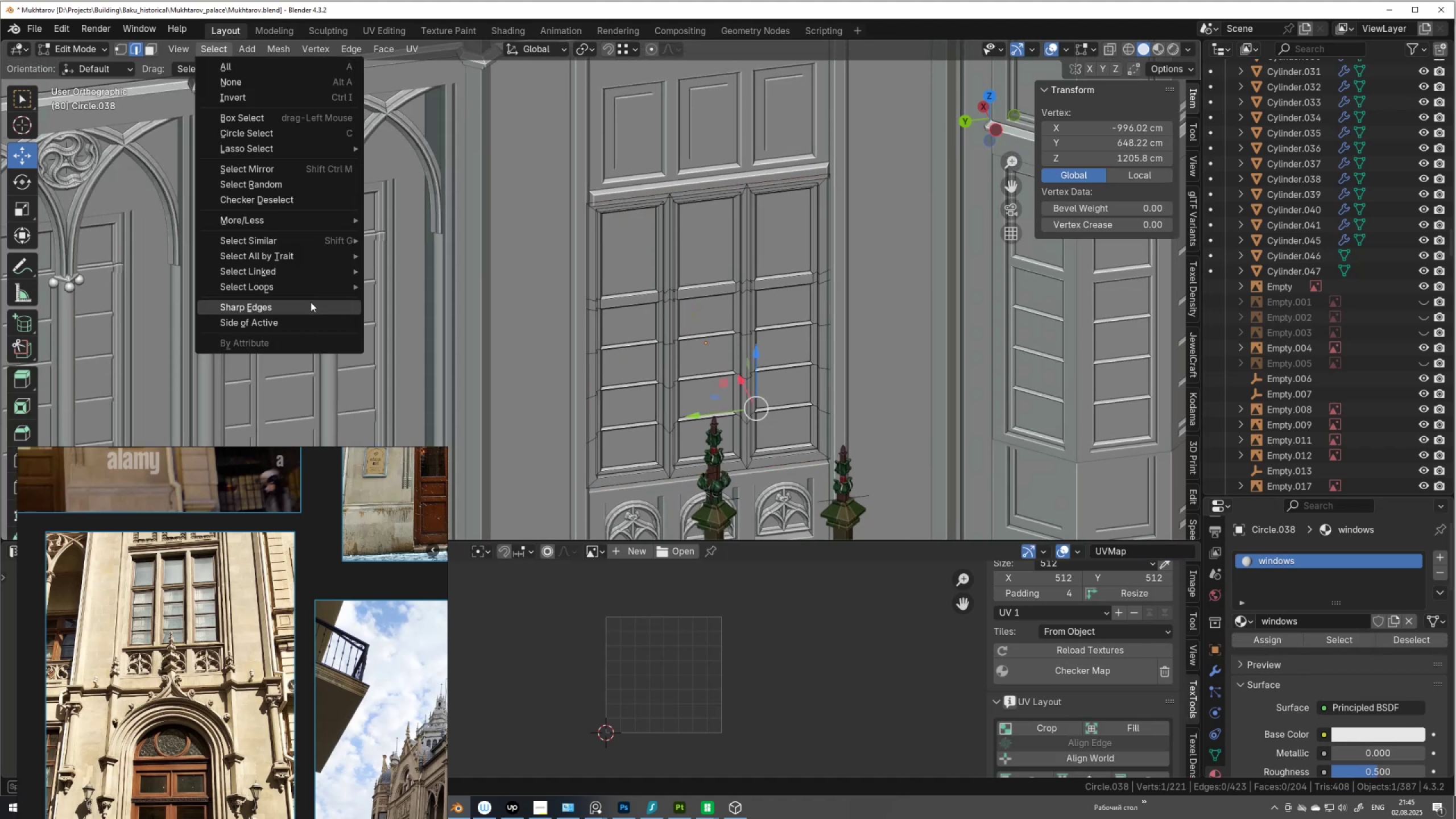 
left_click([311, 302])
 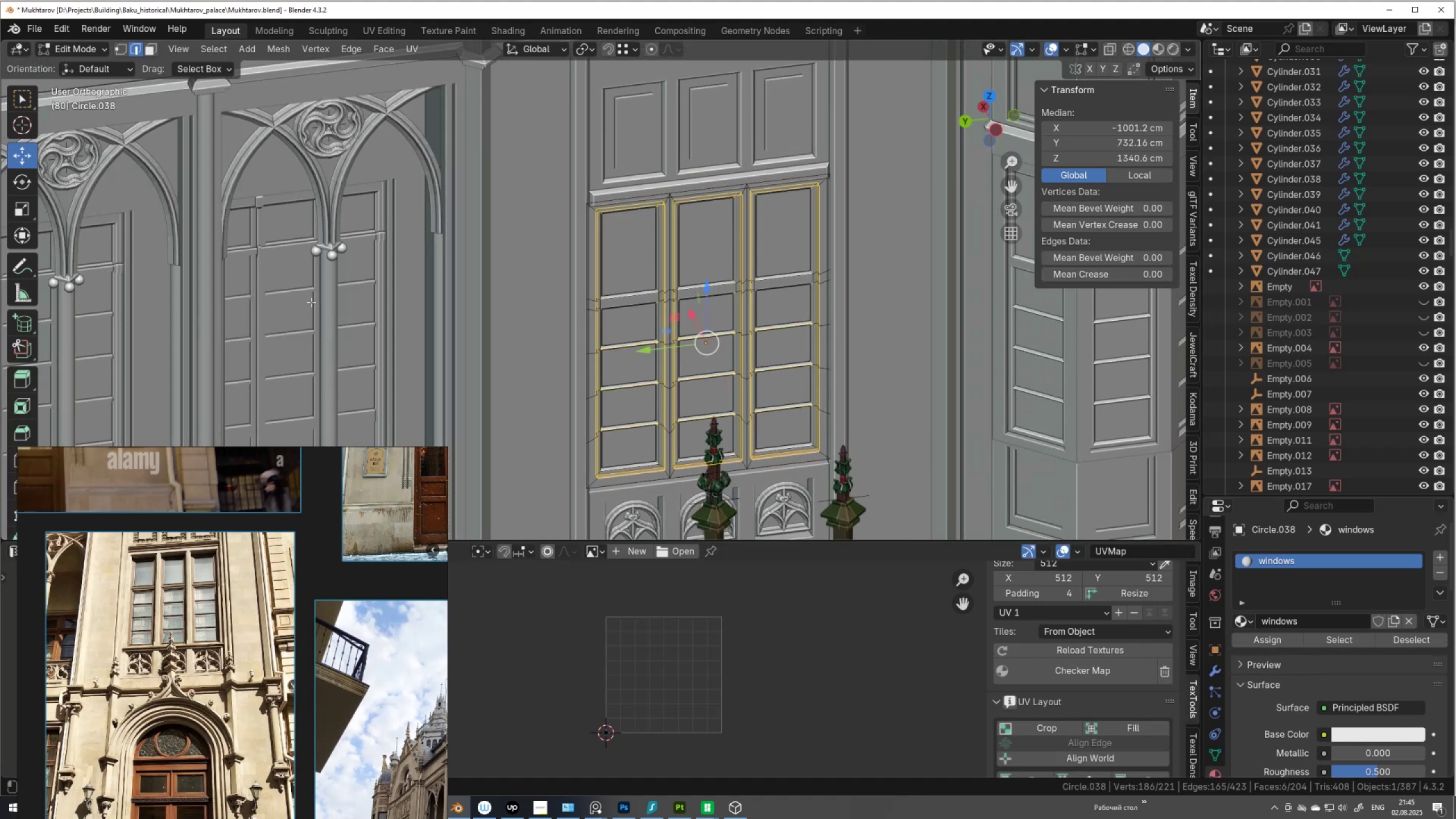 
scroll: coordinate [770, 360], scroll_direction: up, amount: 2.0
 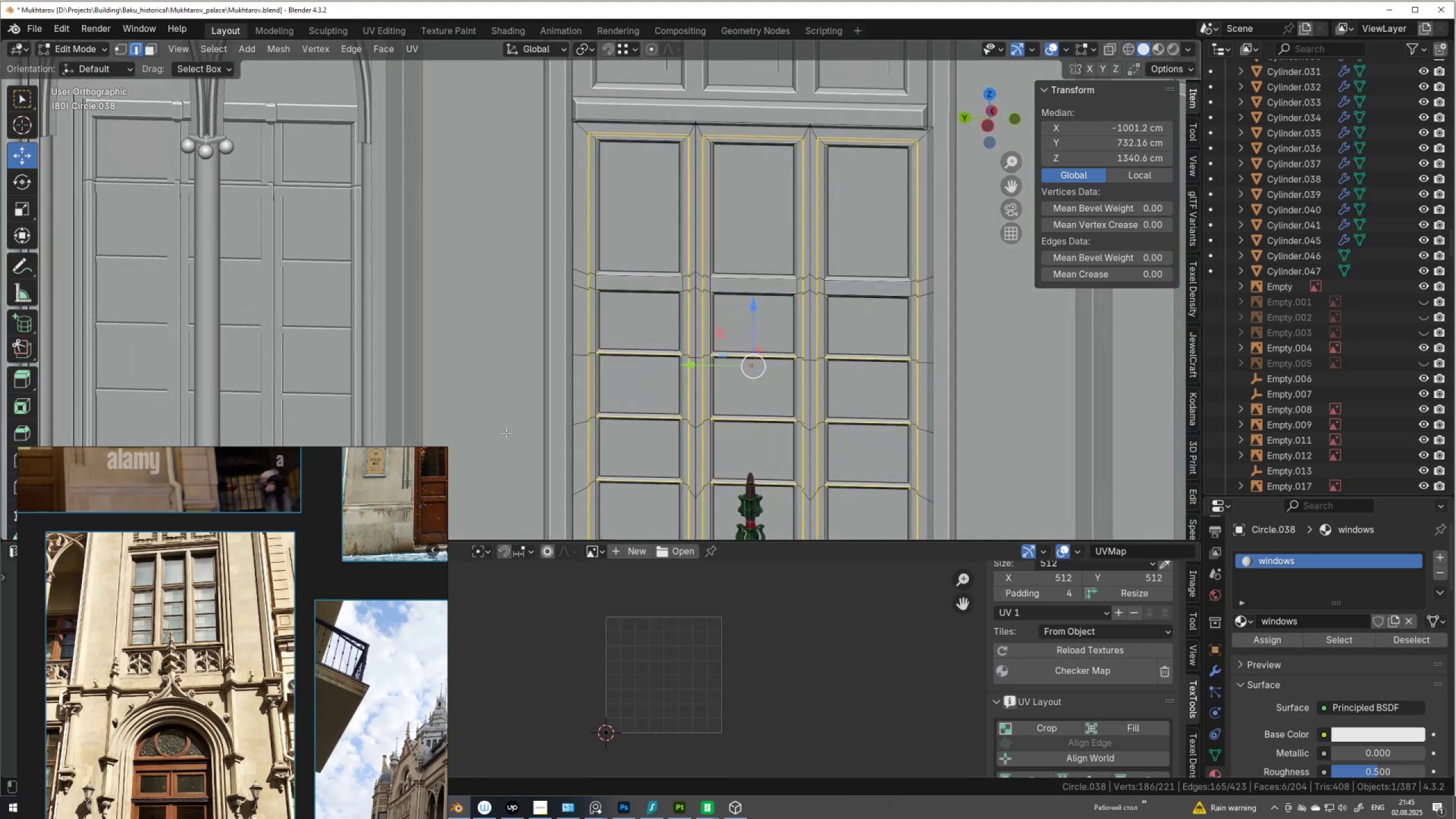 
wait(5.91)
 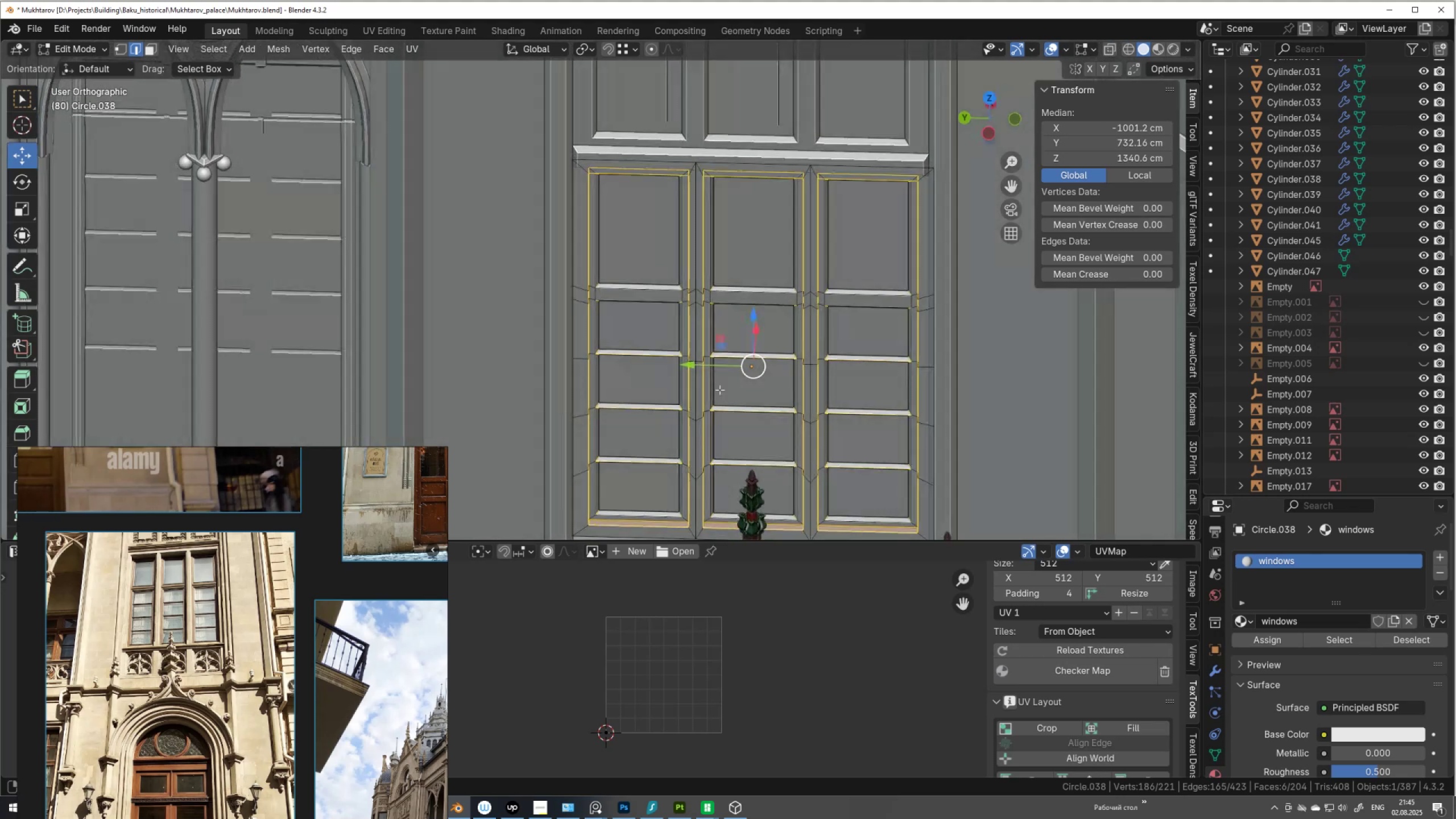 
left_click_drag(start_coordinate=[201, 523], to_coordinate=[1298, 507])
 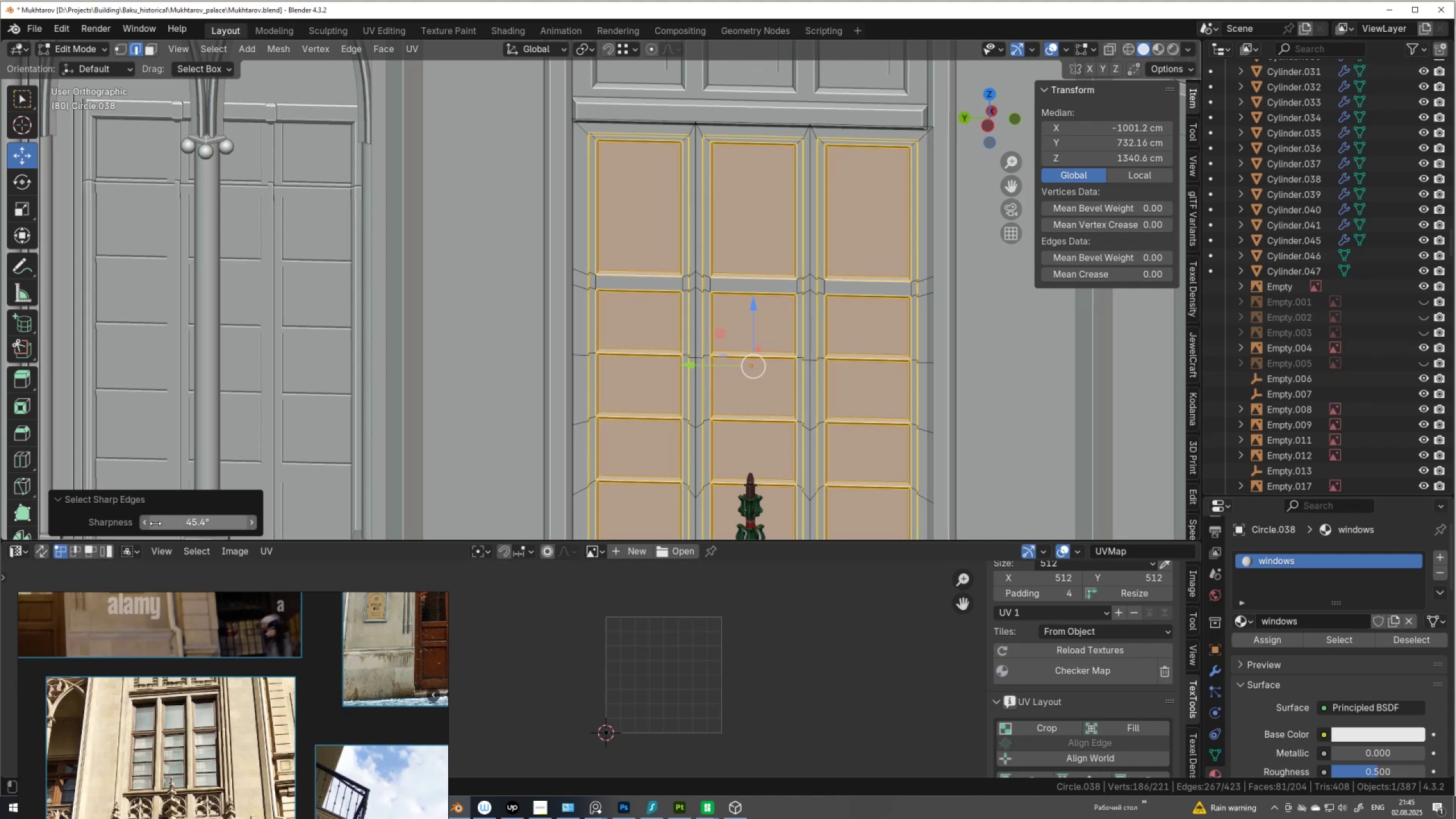 
left_click([147, 525])
 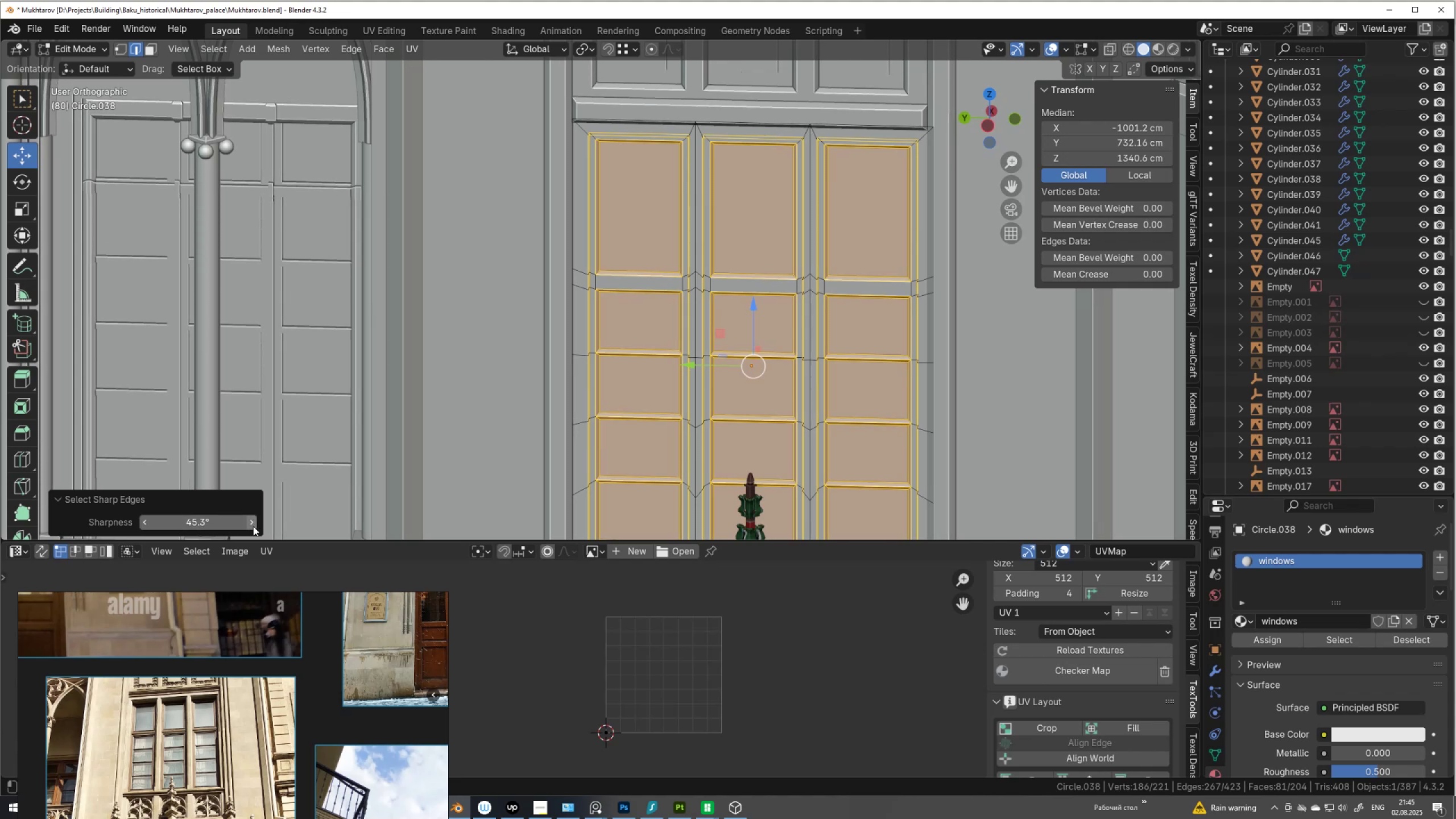 
left_click([254, 526])
 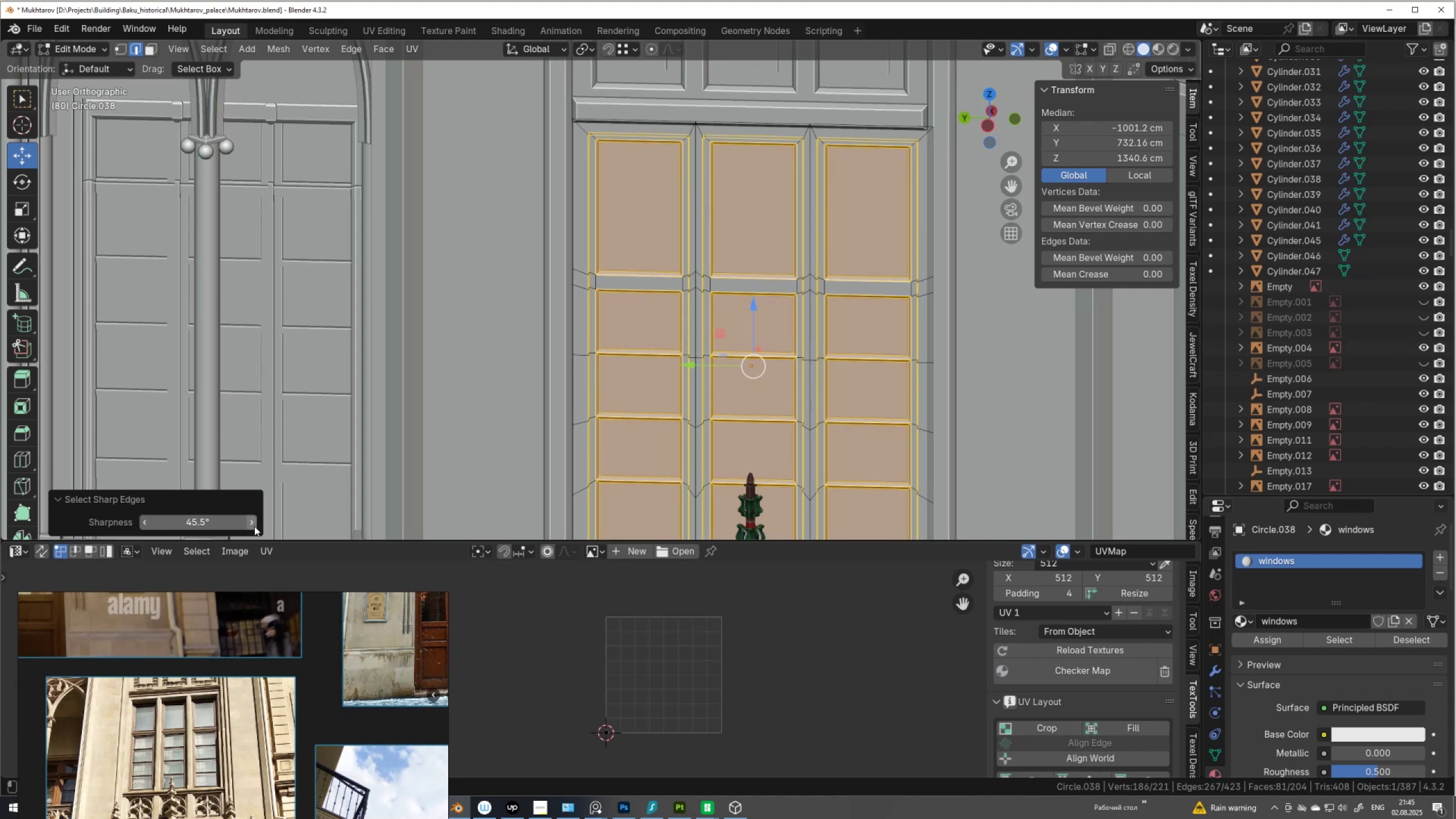 
triple_click([254, 526])
 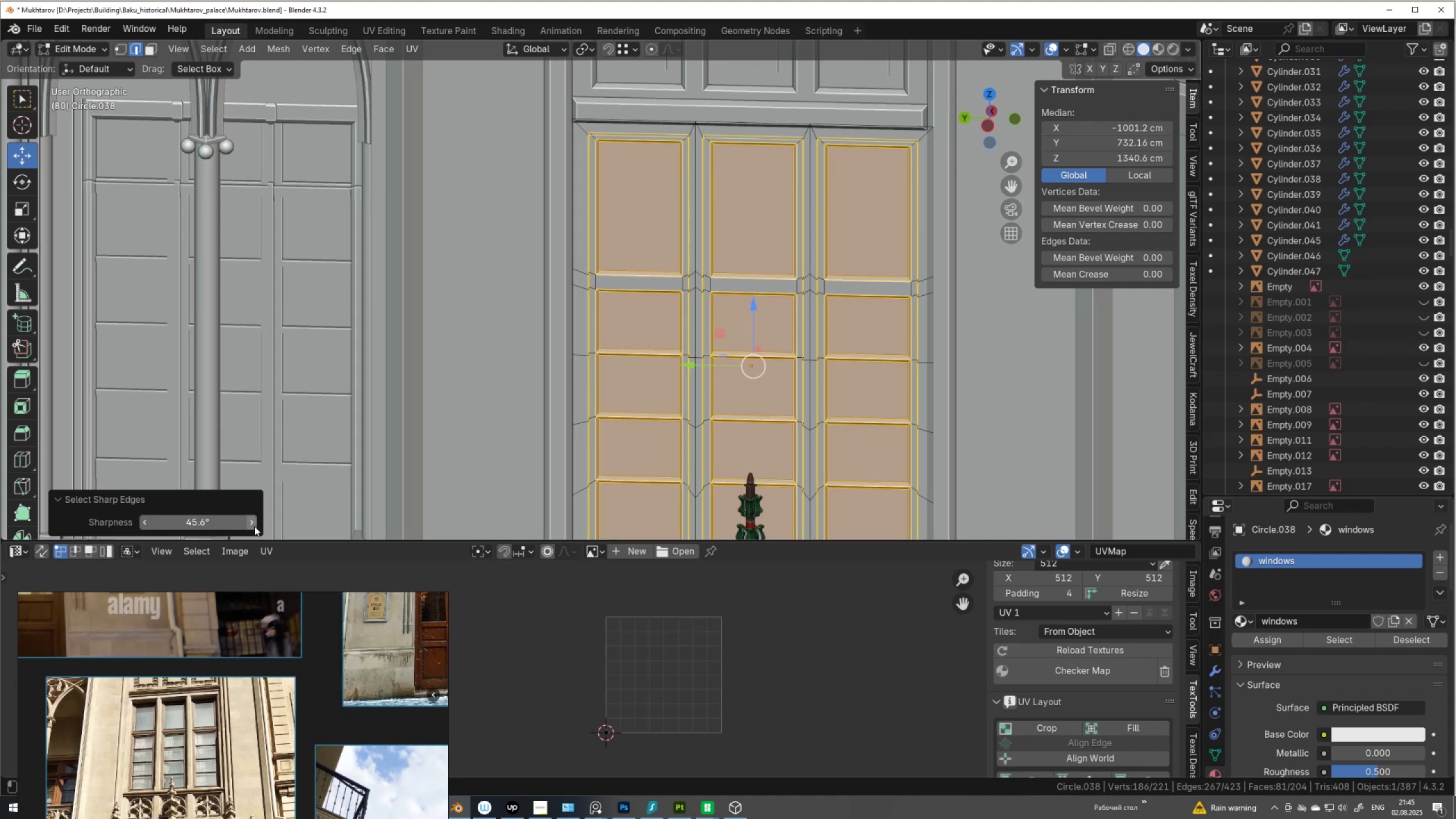 
triple_click([254, 526])
 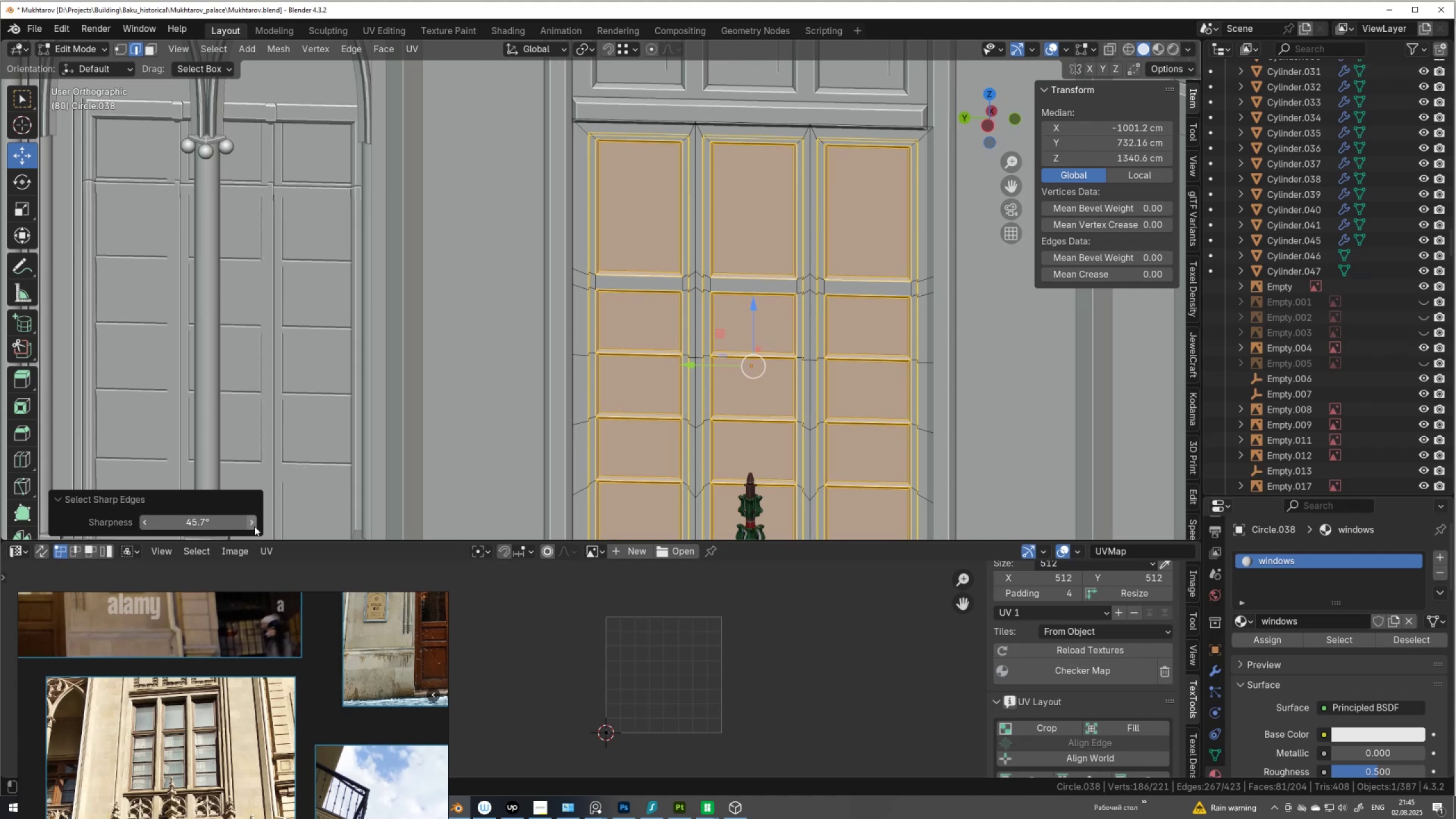 
triple_click([254, 526])
 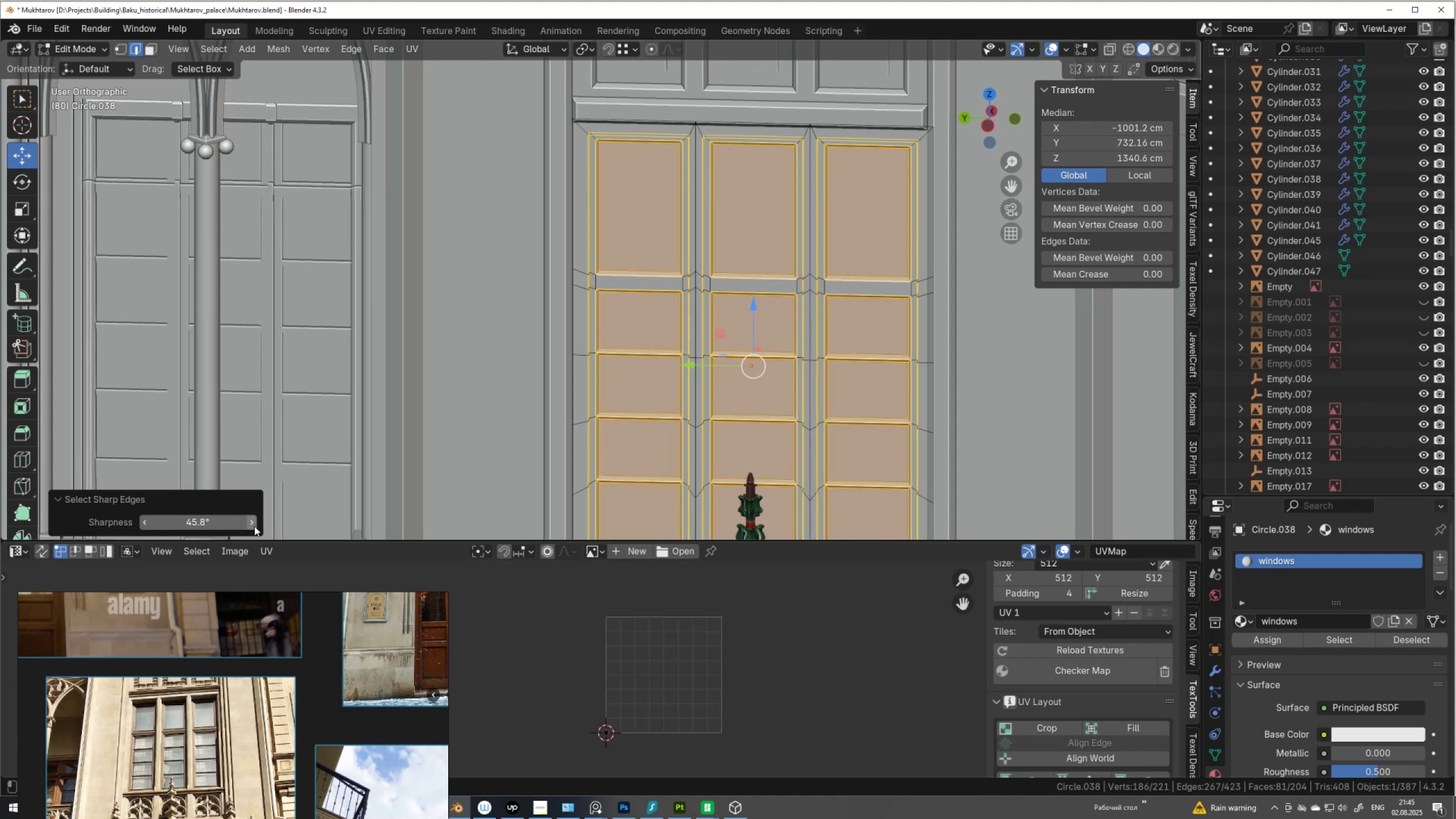 
triple_click([254, 526])
 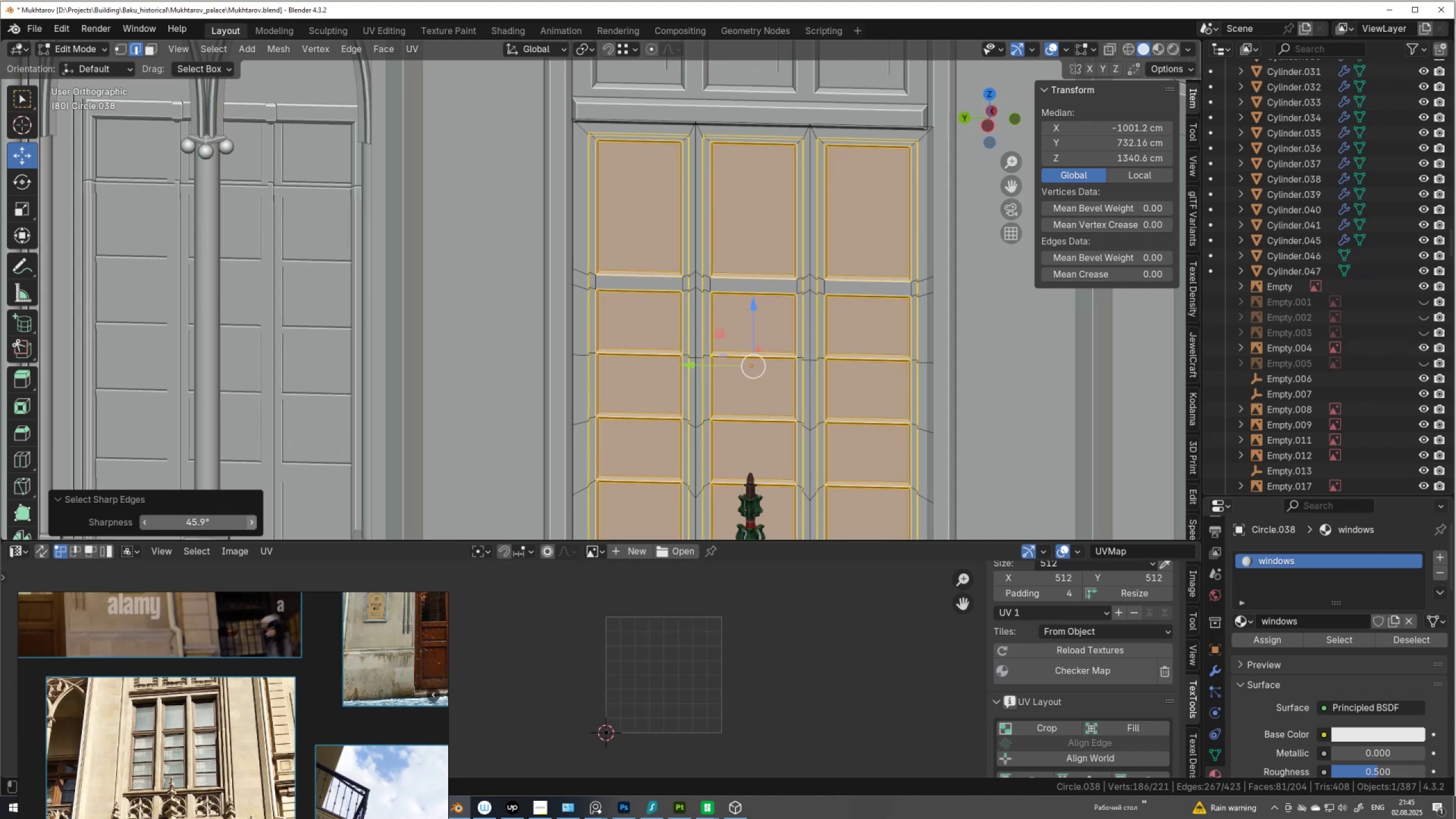 
triple_click([254, 526])
 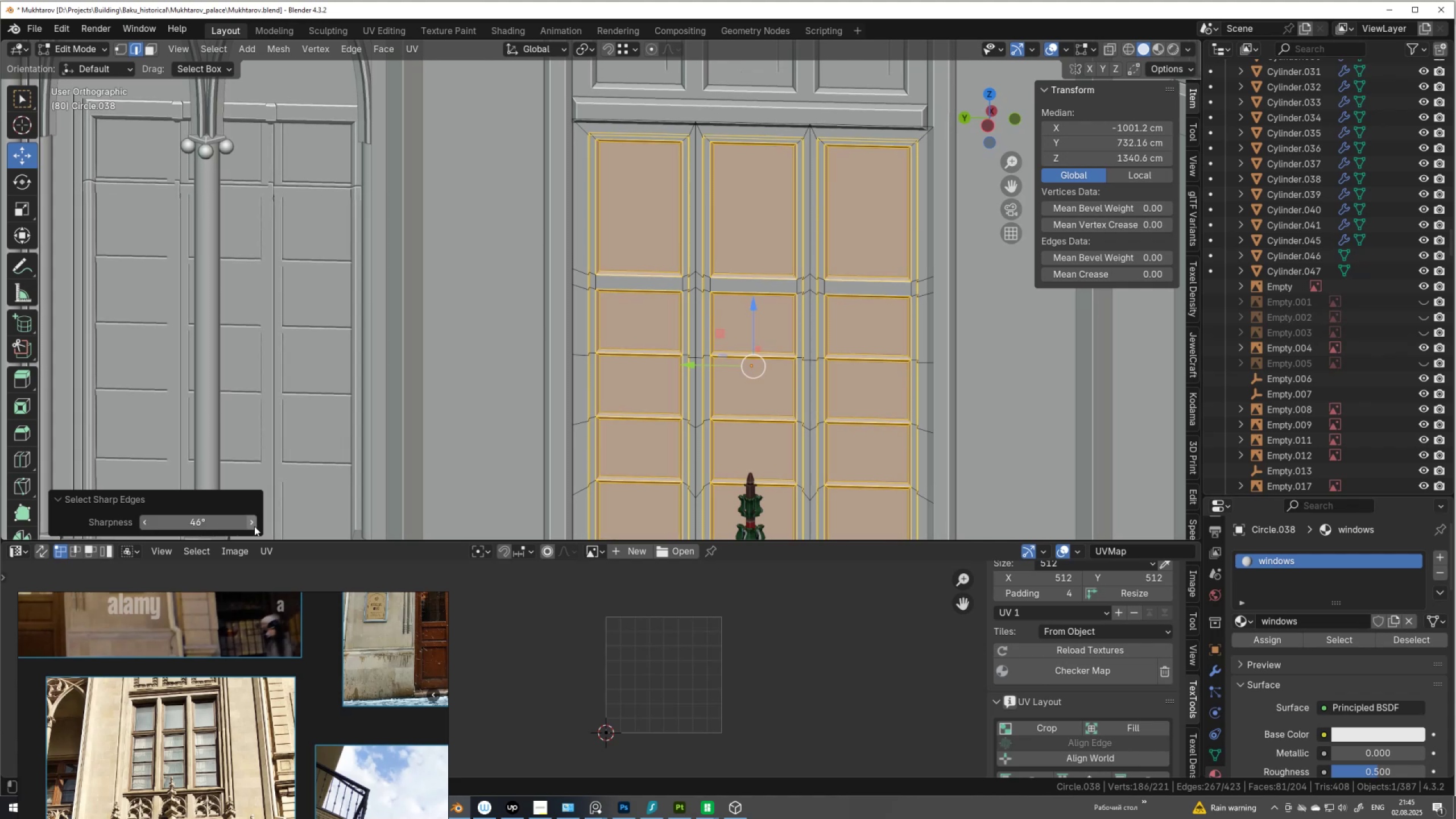 
triple_click([254, 526])
 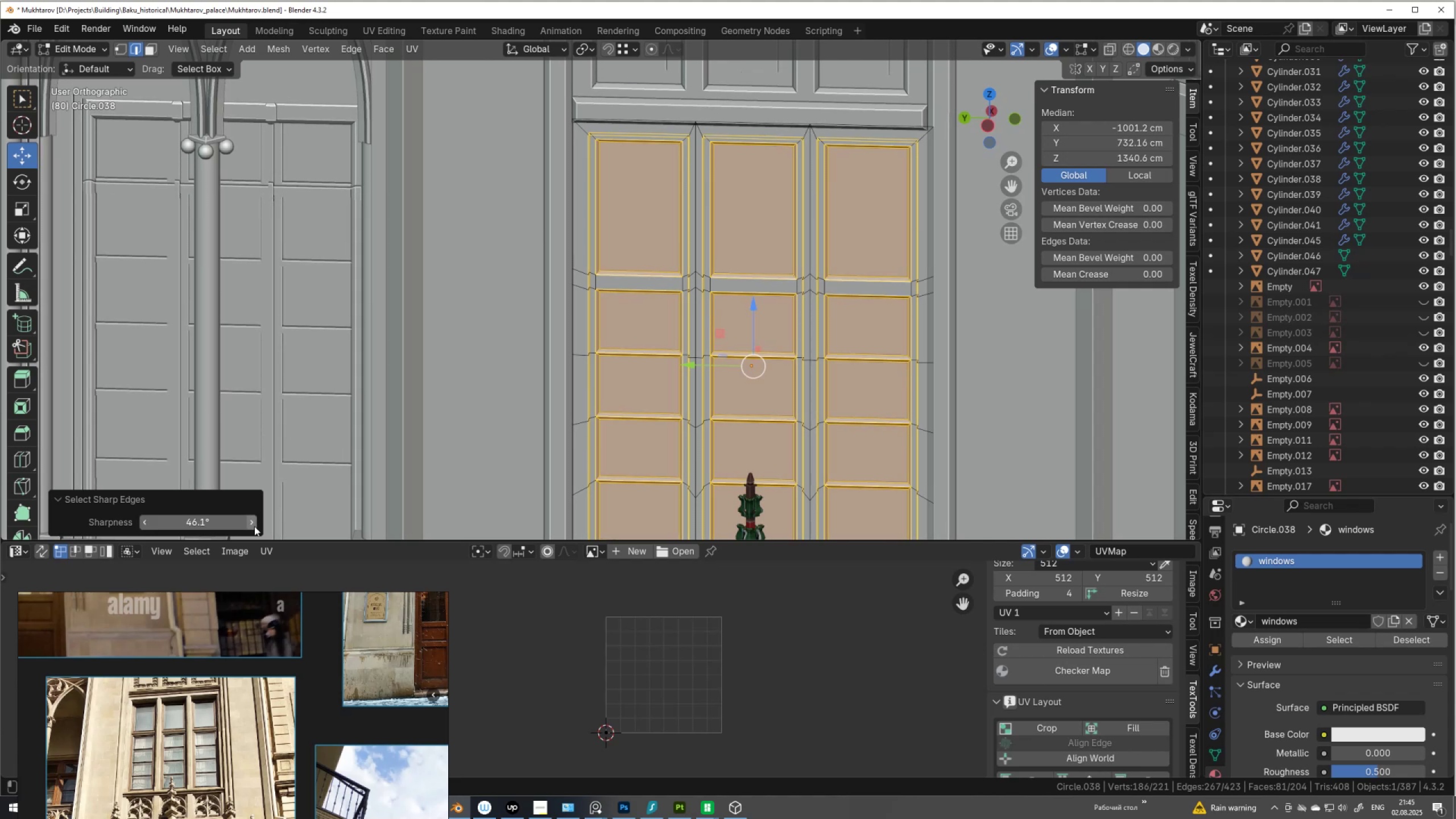 
triple_click([254, 526])
 